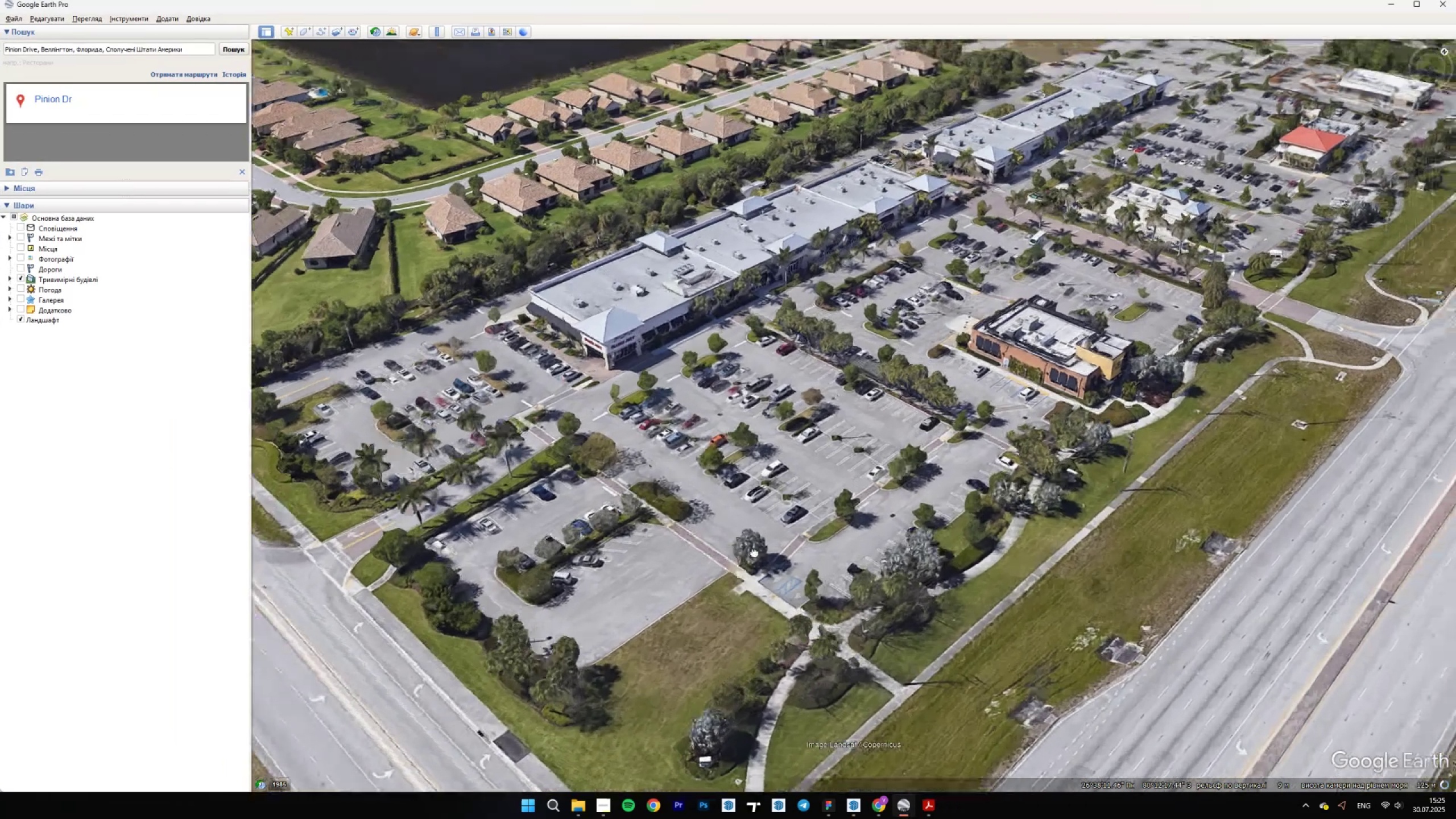 
scroll: coordinate [760, 584], scroll_direction: up, amount: 32.0
 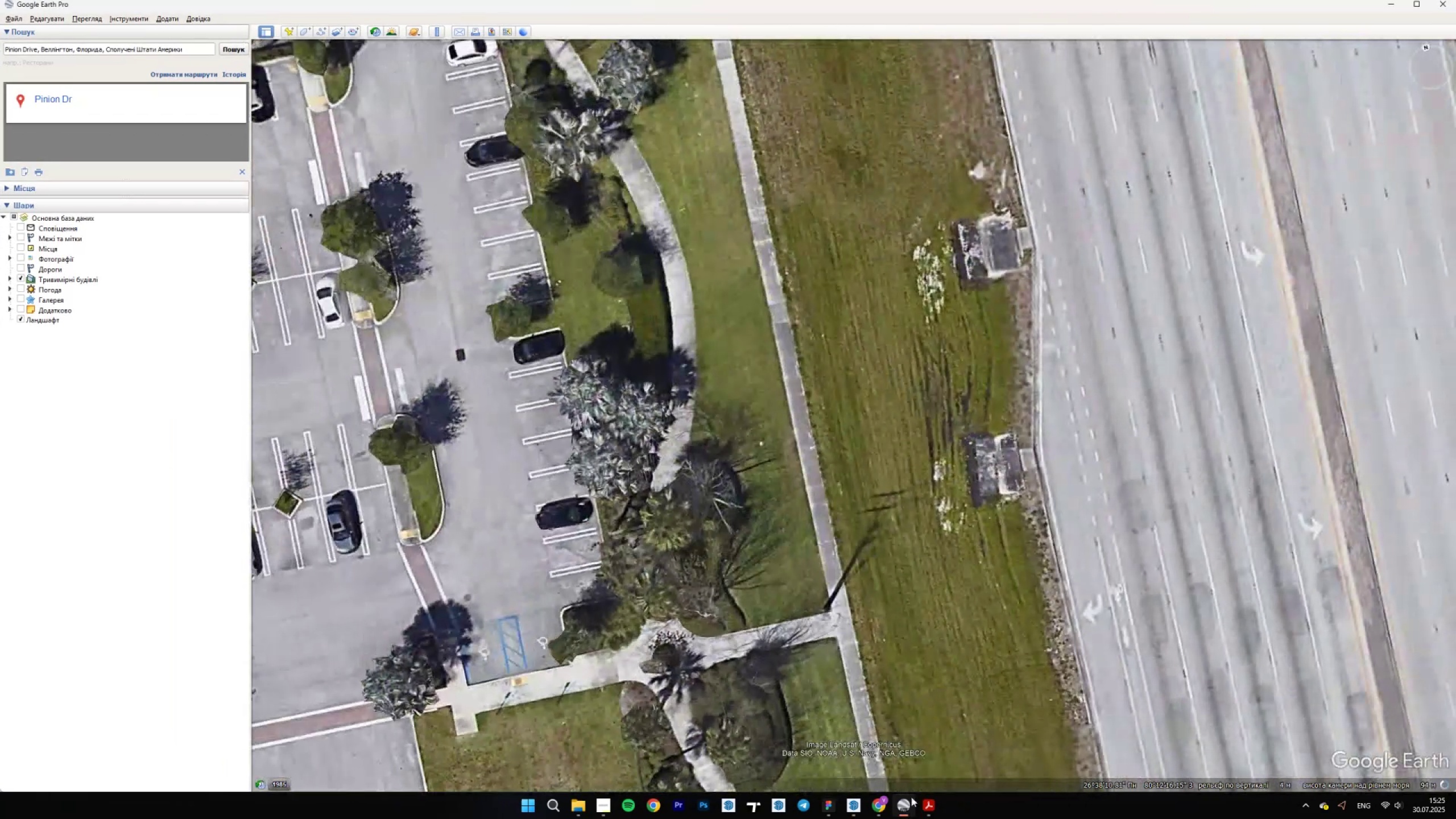 
left_click([911, 803])
 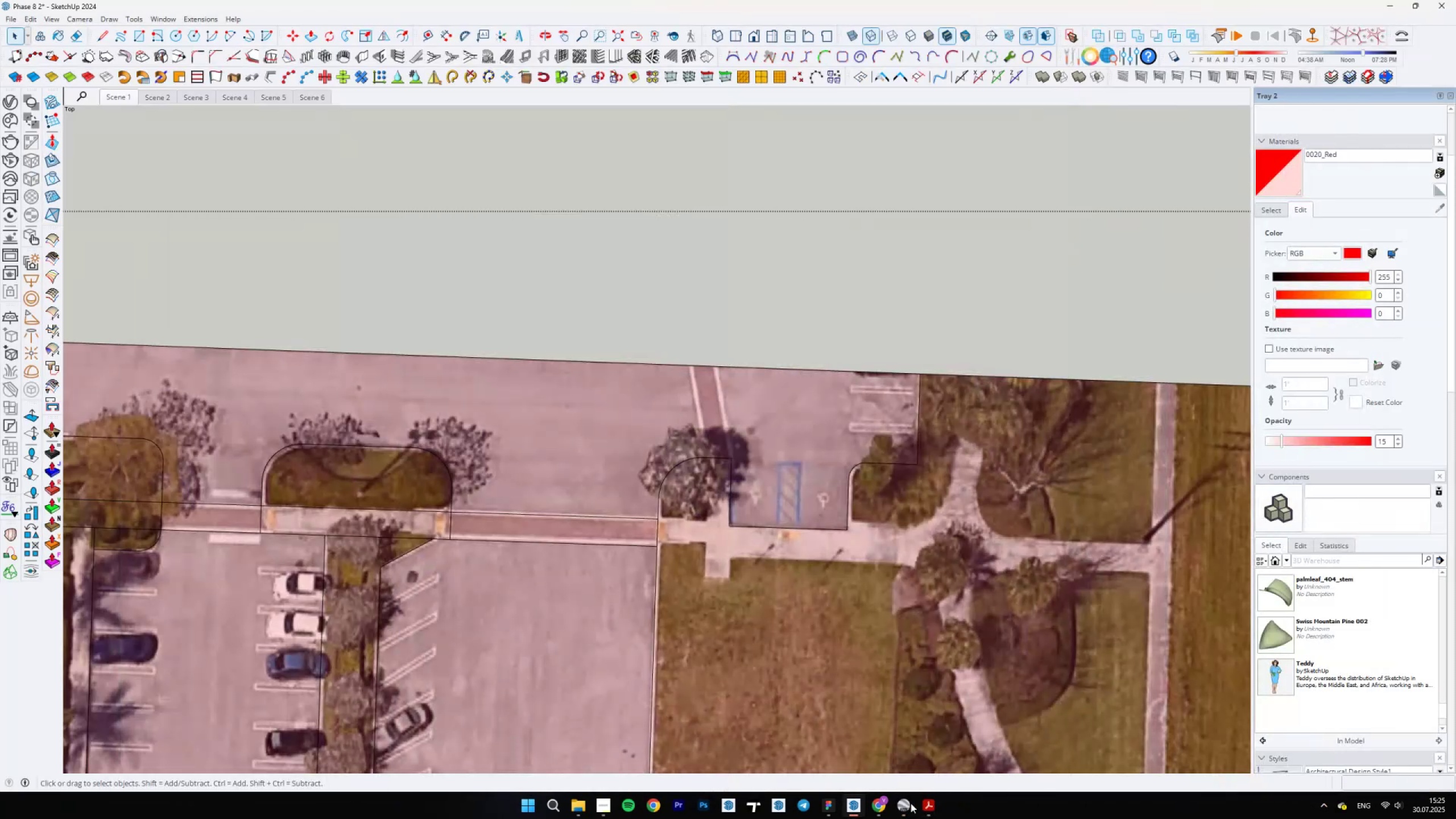 
scroll: coordinate [705, 512], scroll_direction: up, amount: 4.0
 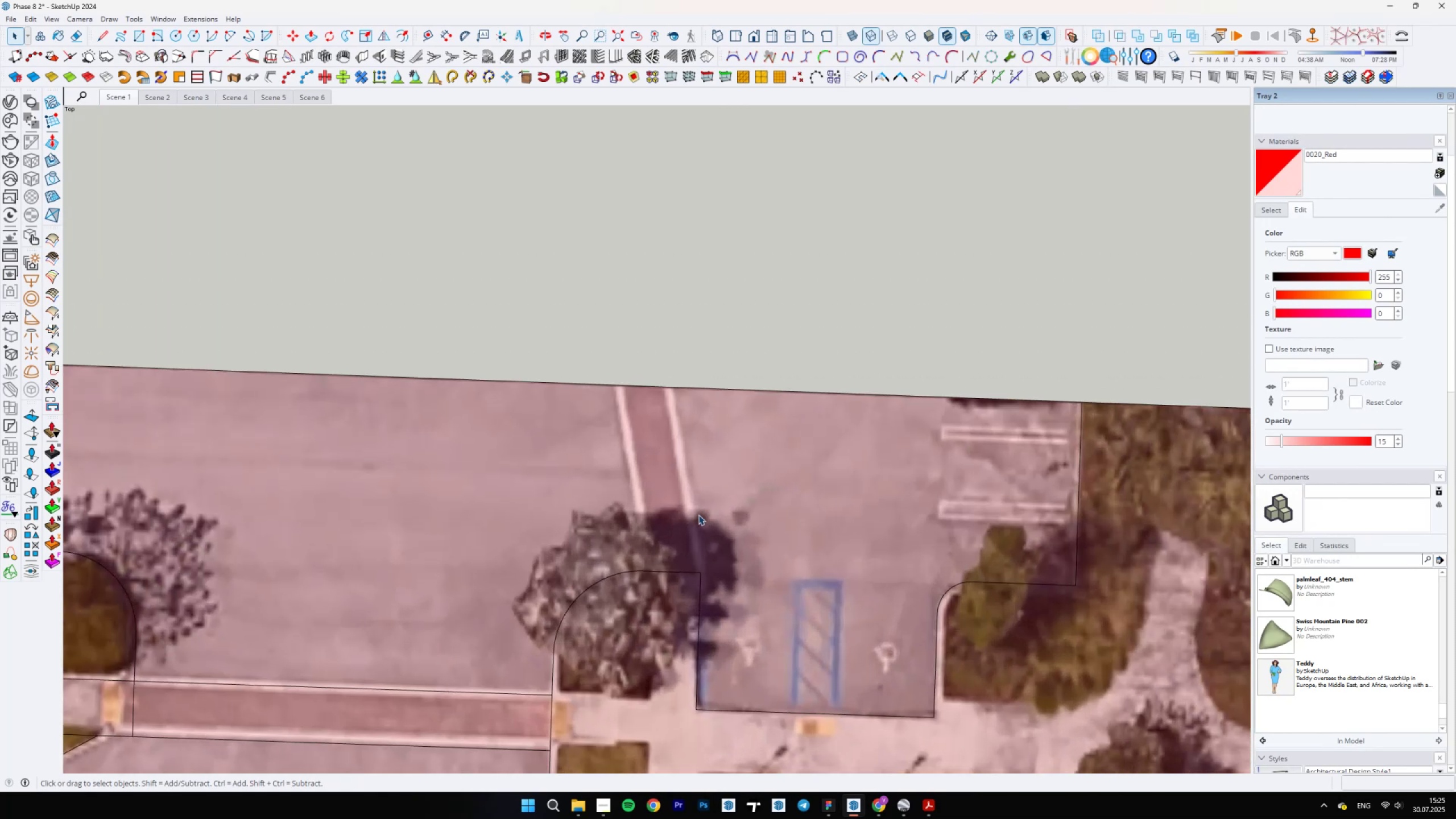 
key(L)
 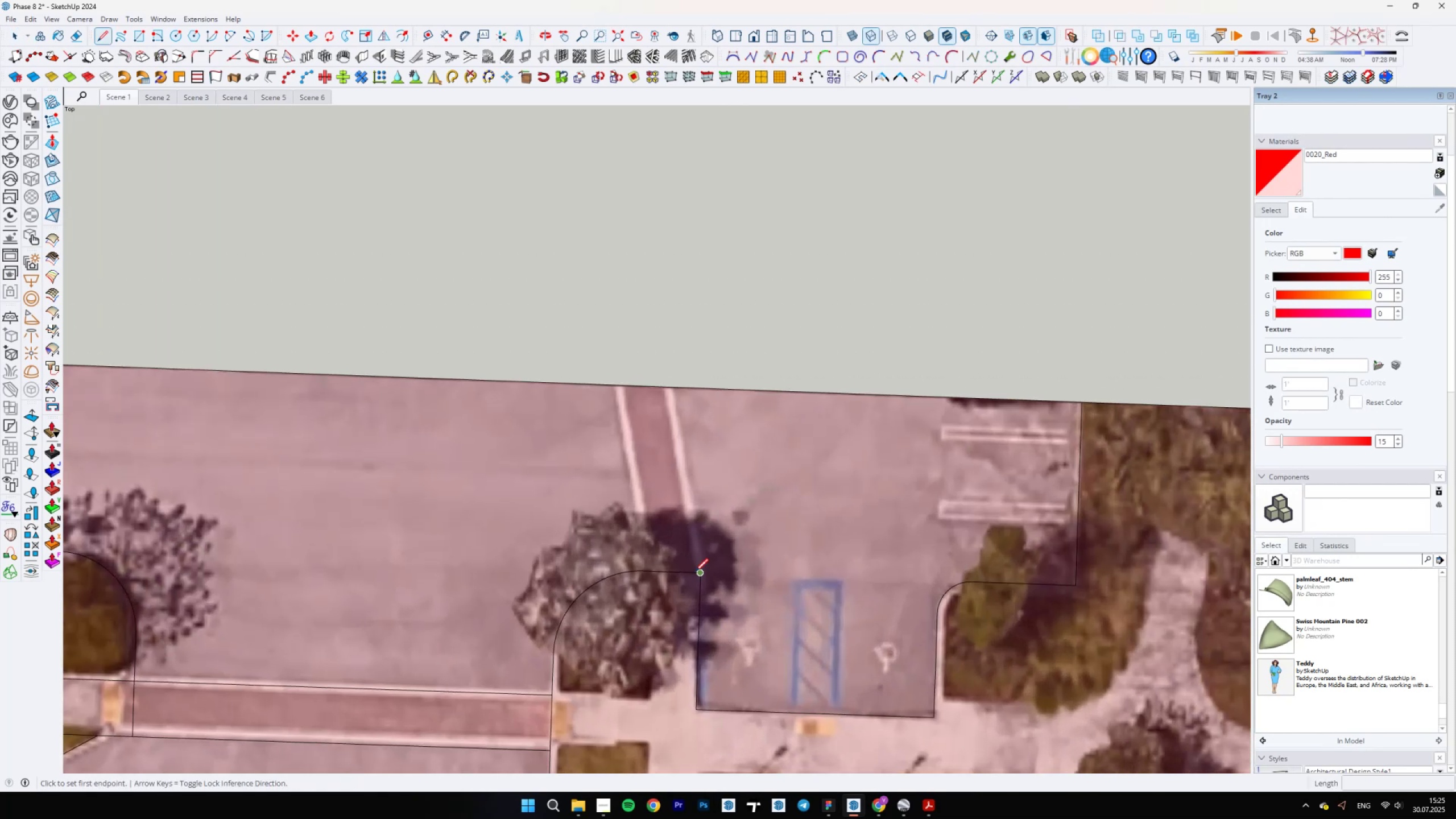 
left_click([698, 573])
 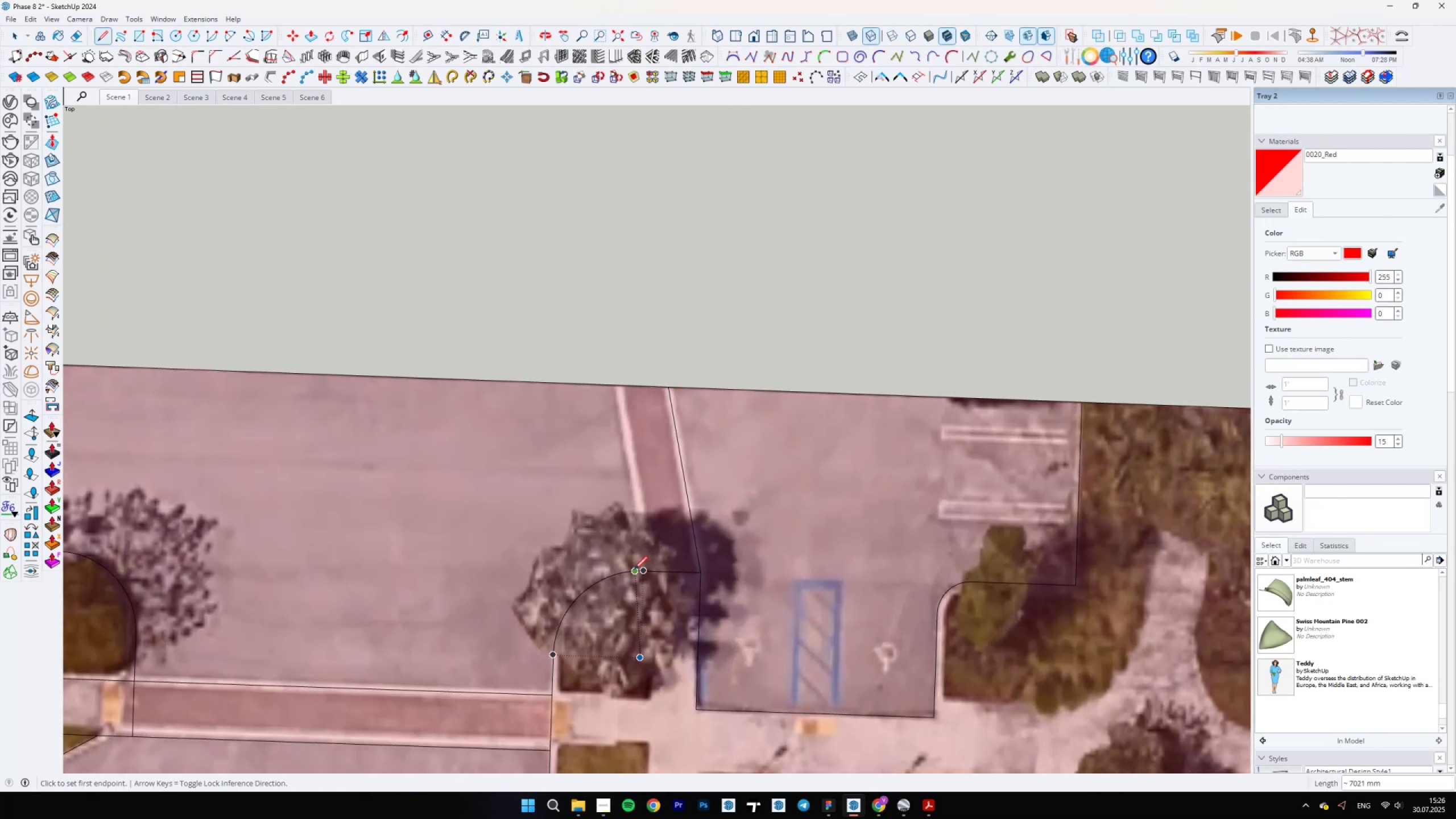 
left_click([643, 570])
 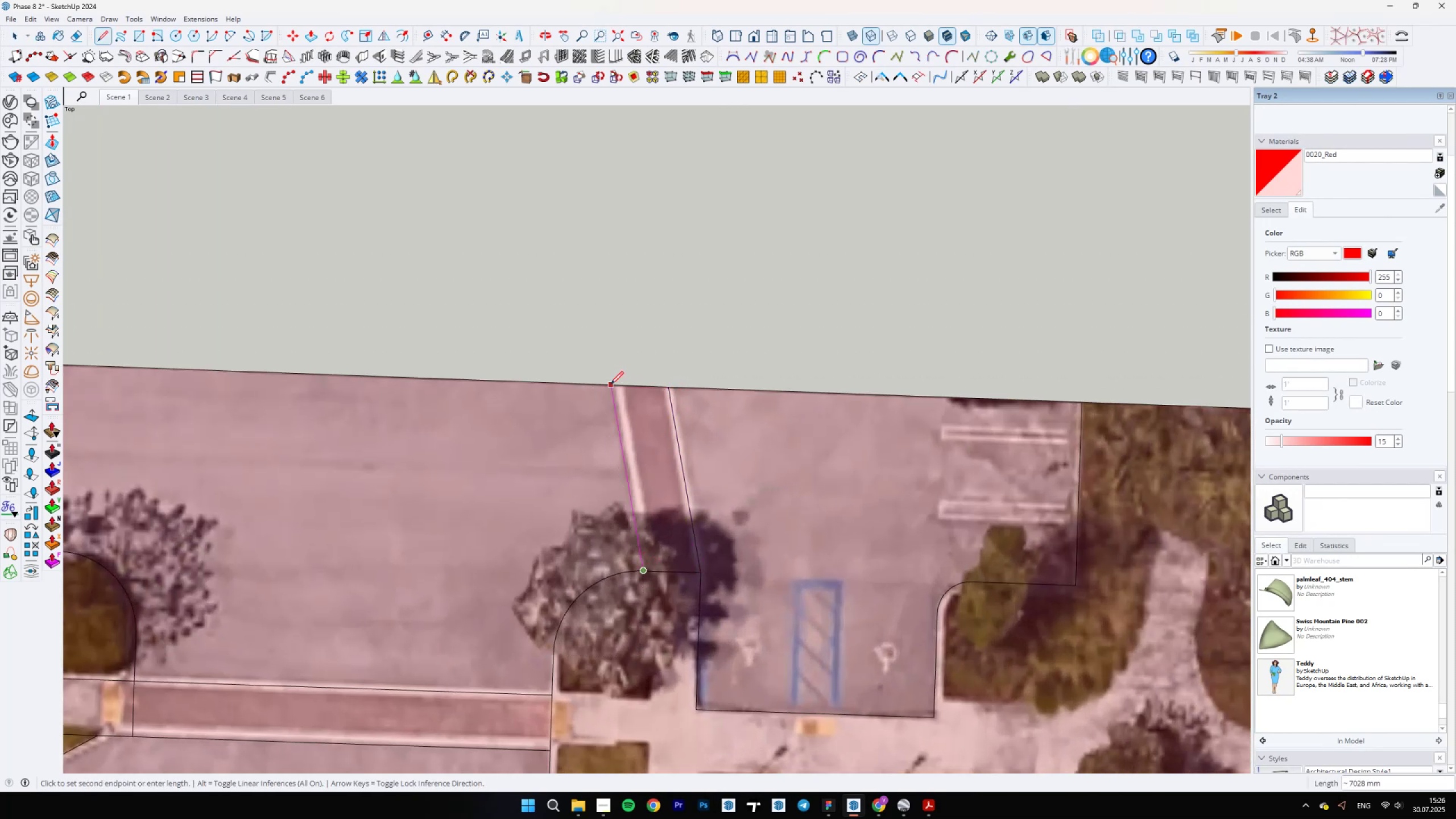 
scroll: coordinate [609, 385], scroll_direction: up, amount: 4.0
 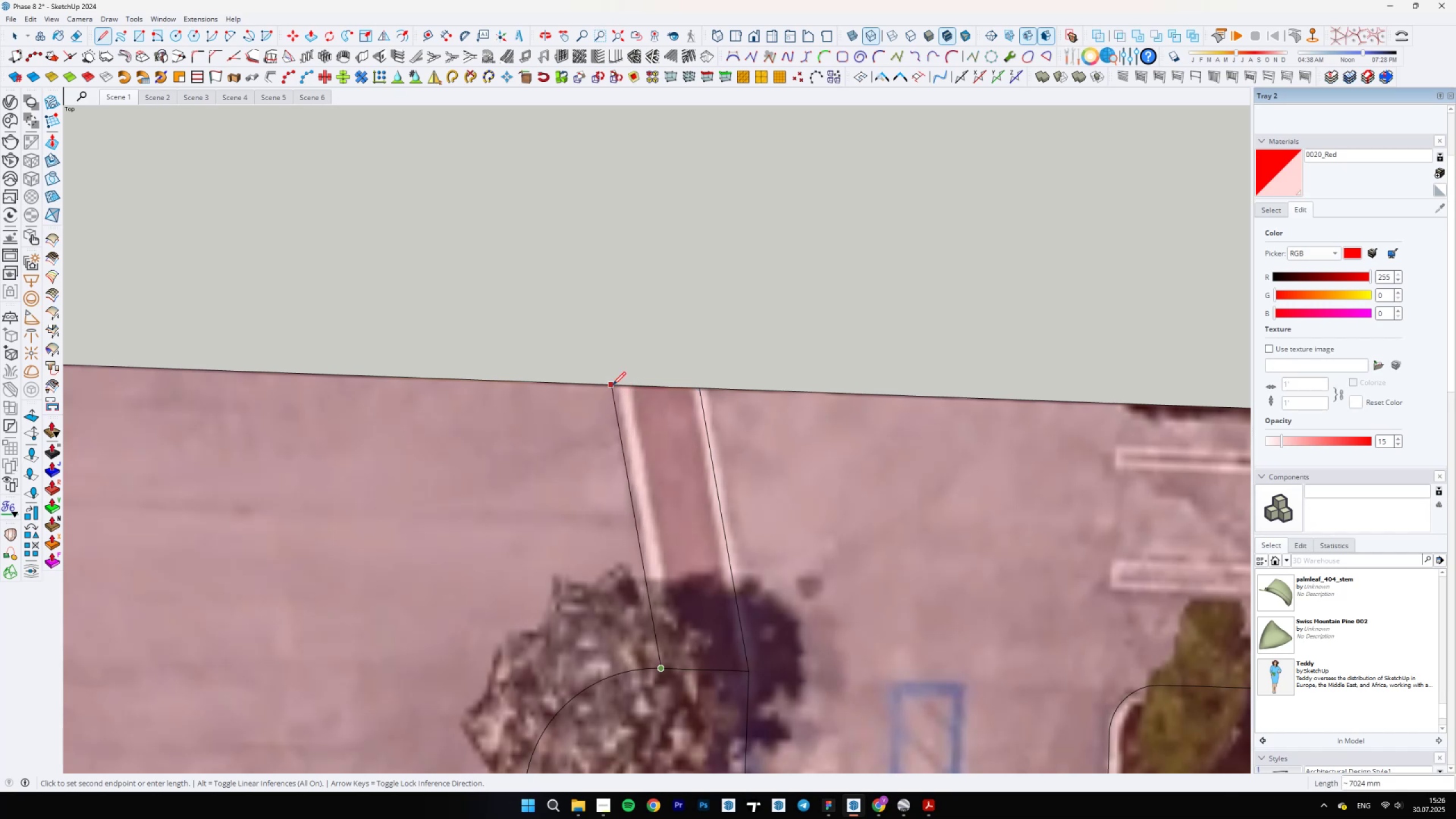 
key(Space)
 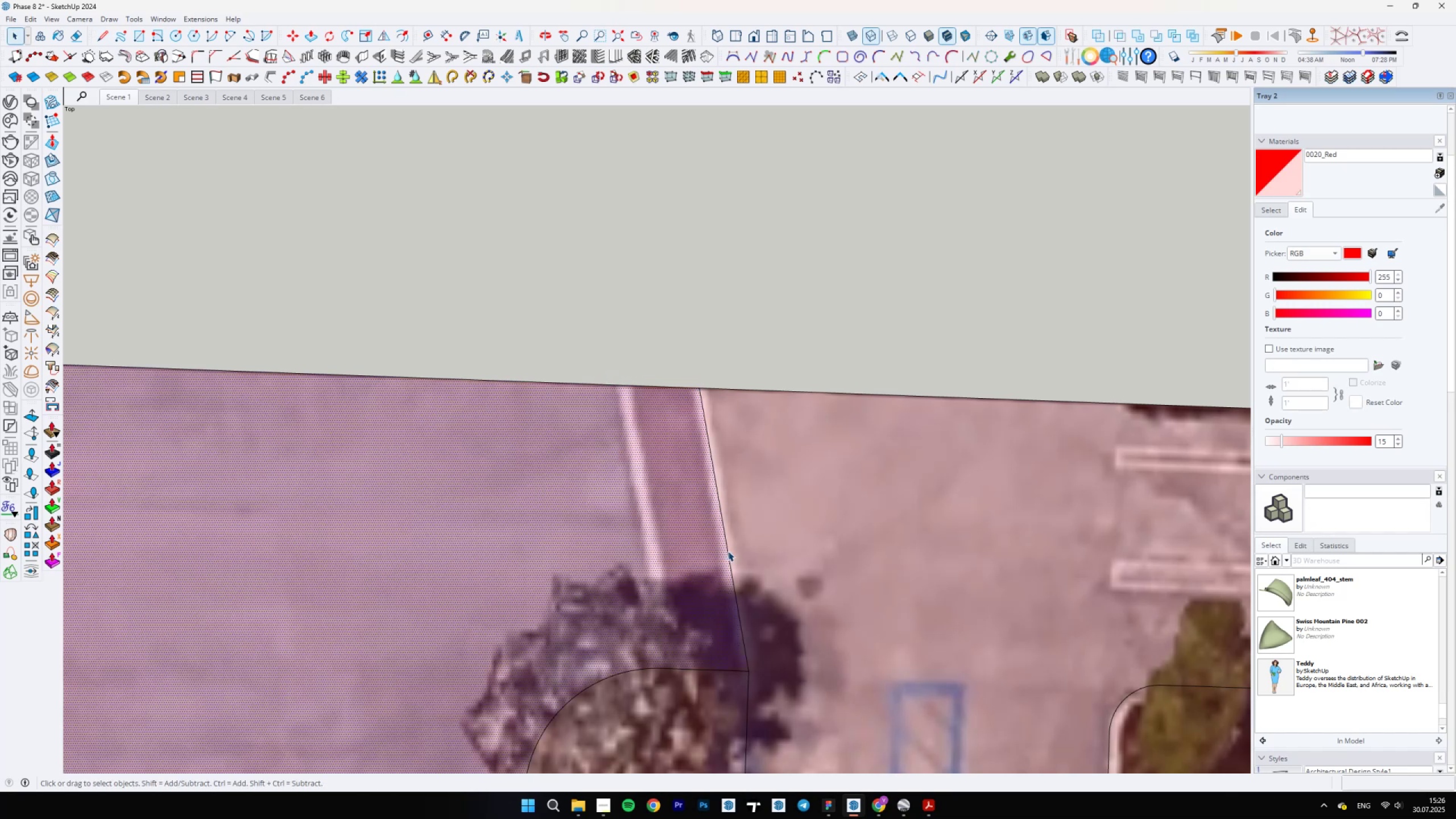 
double_click([729, 551])
 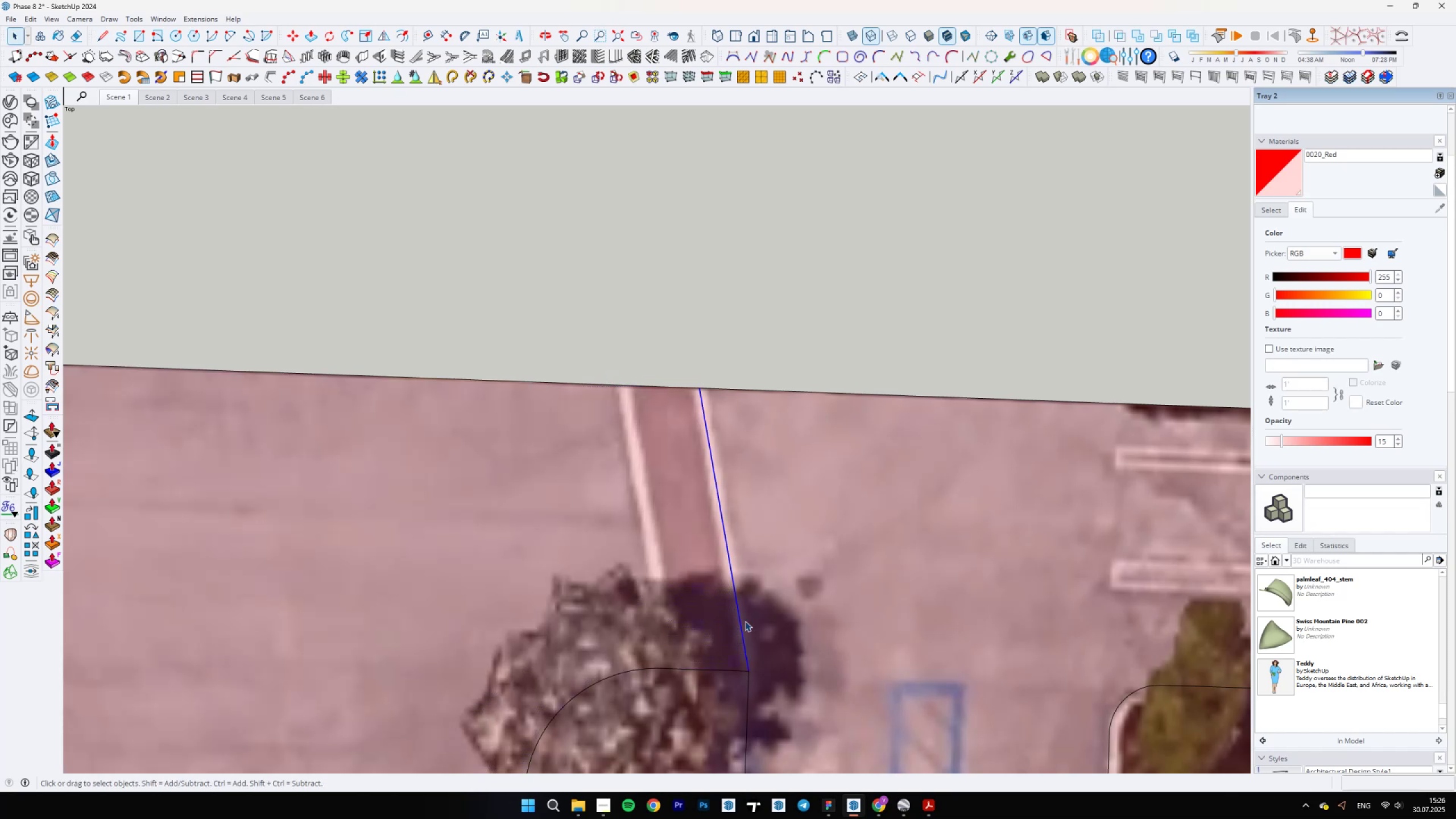 
key(M)
 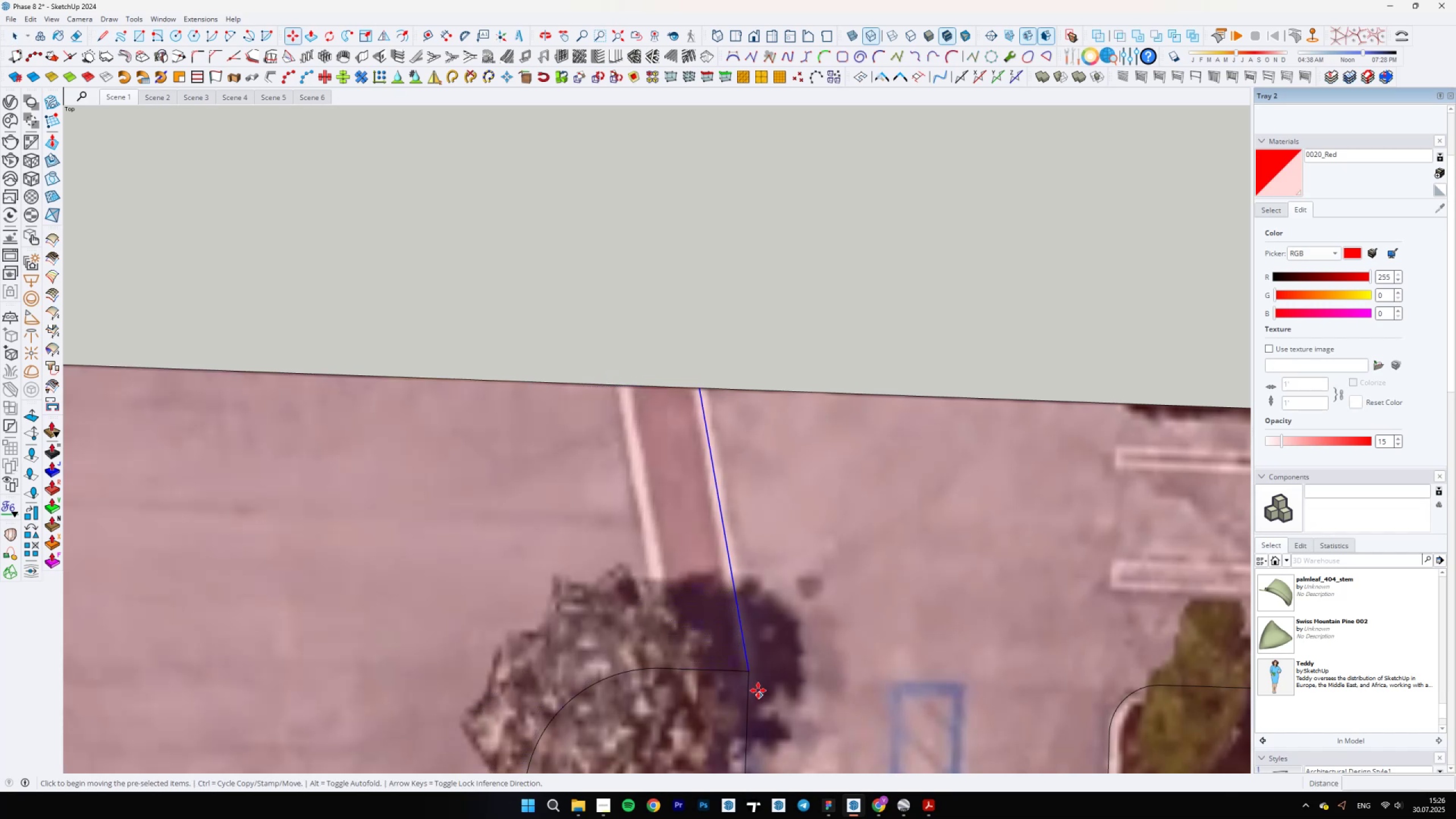 
key(Control+ControlLeft)
 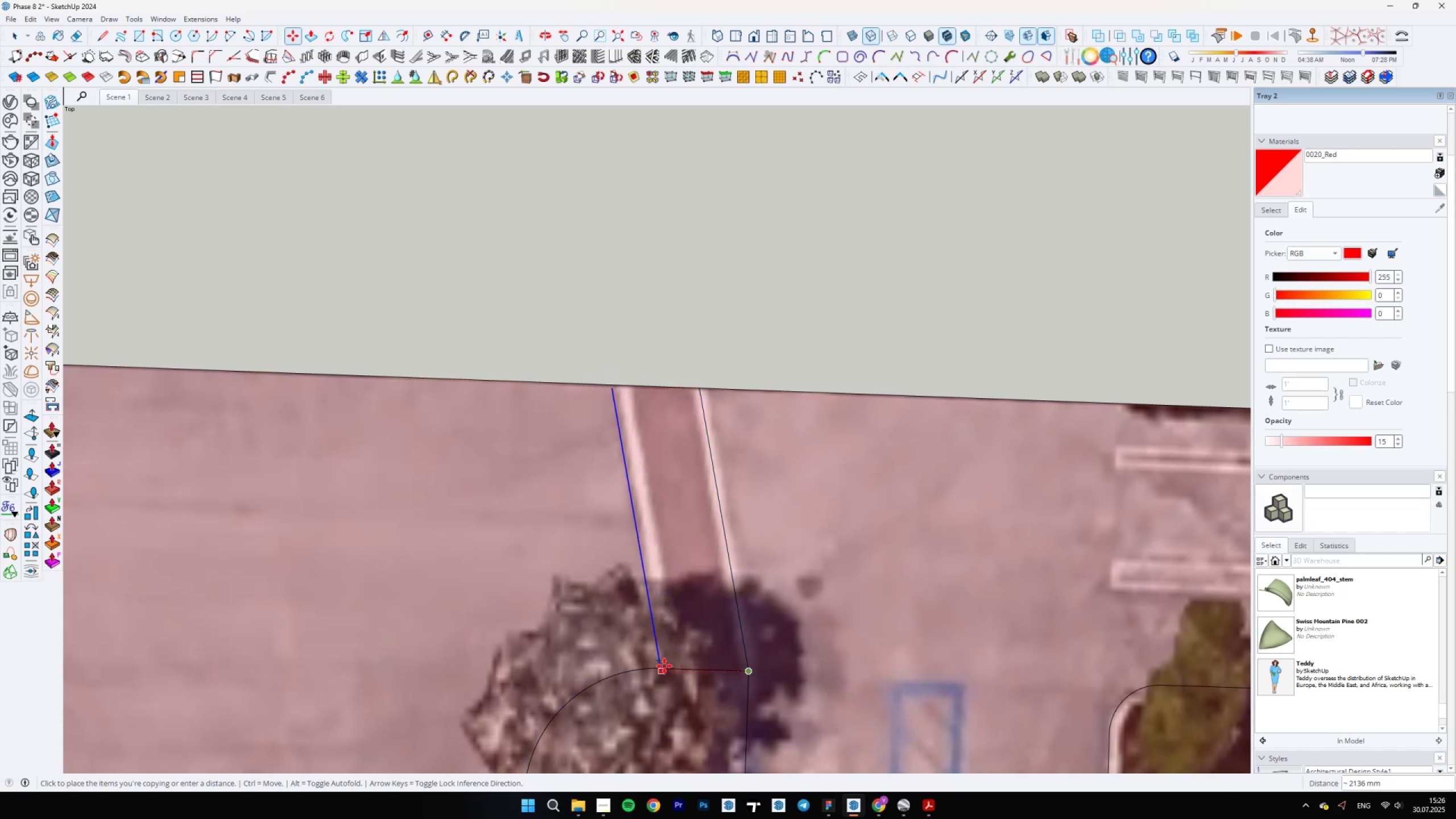 
scroll: coordinate [662, 669], scroll_direction: up, amount: 7.0
 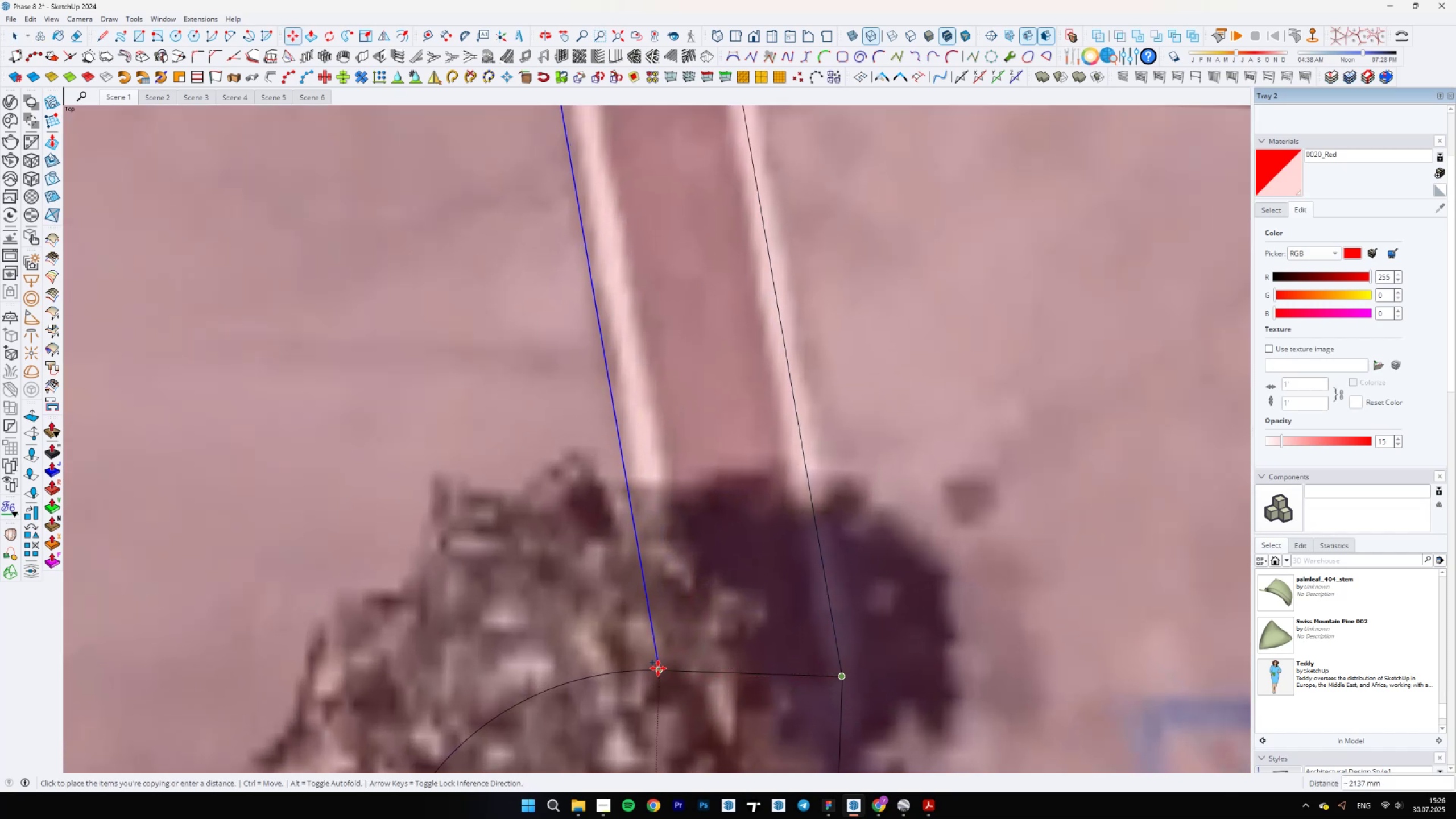 
left_click([657, 667])
 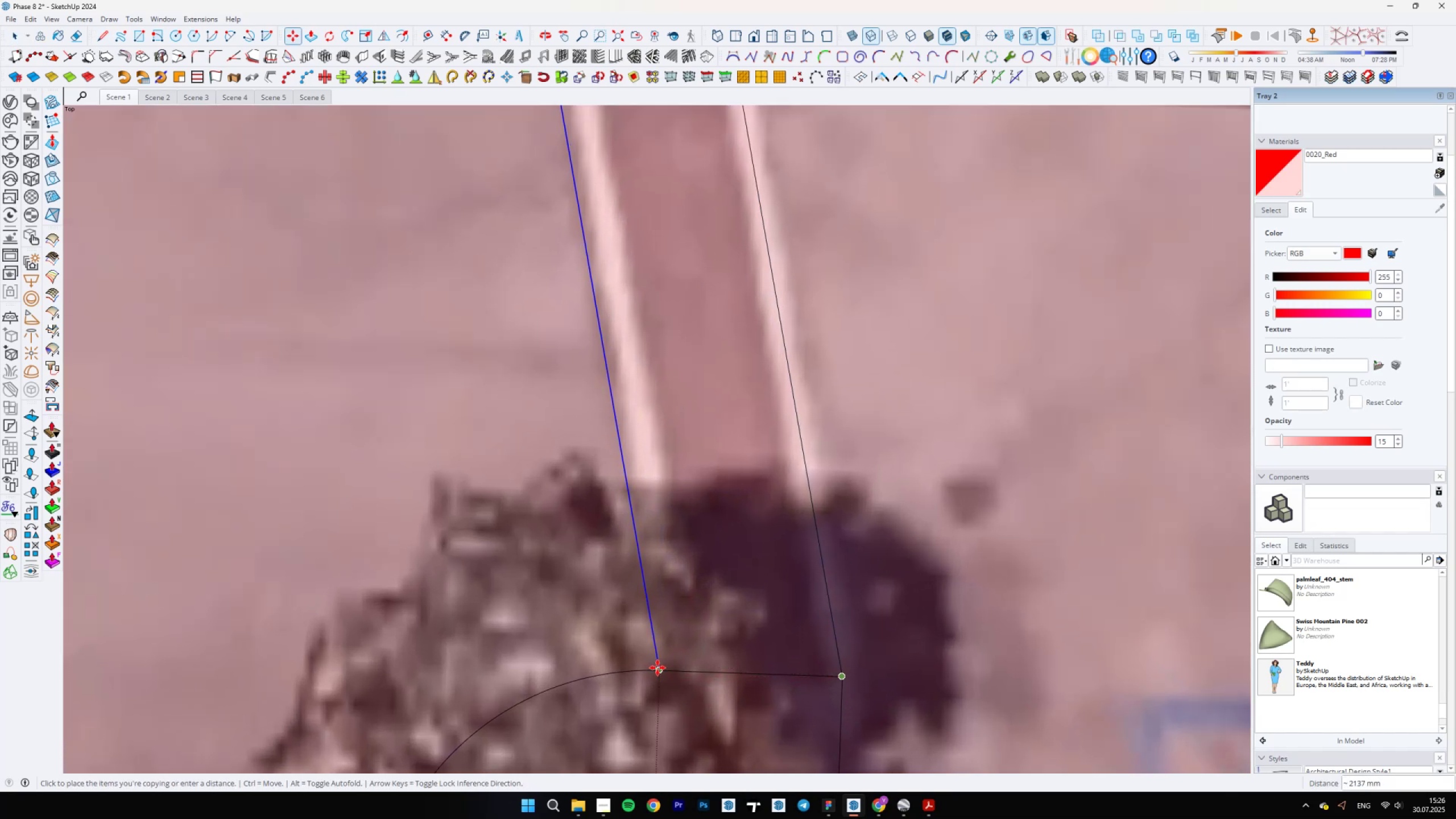 
scroll: coordinate [713, 694], scroll_direction: down, amount: 10.0
 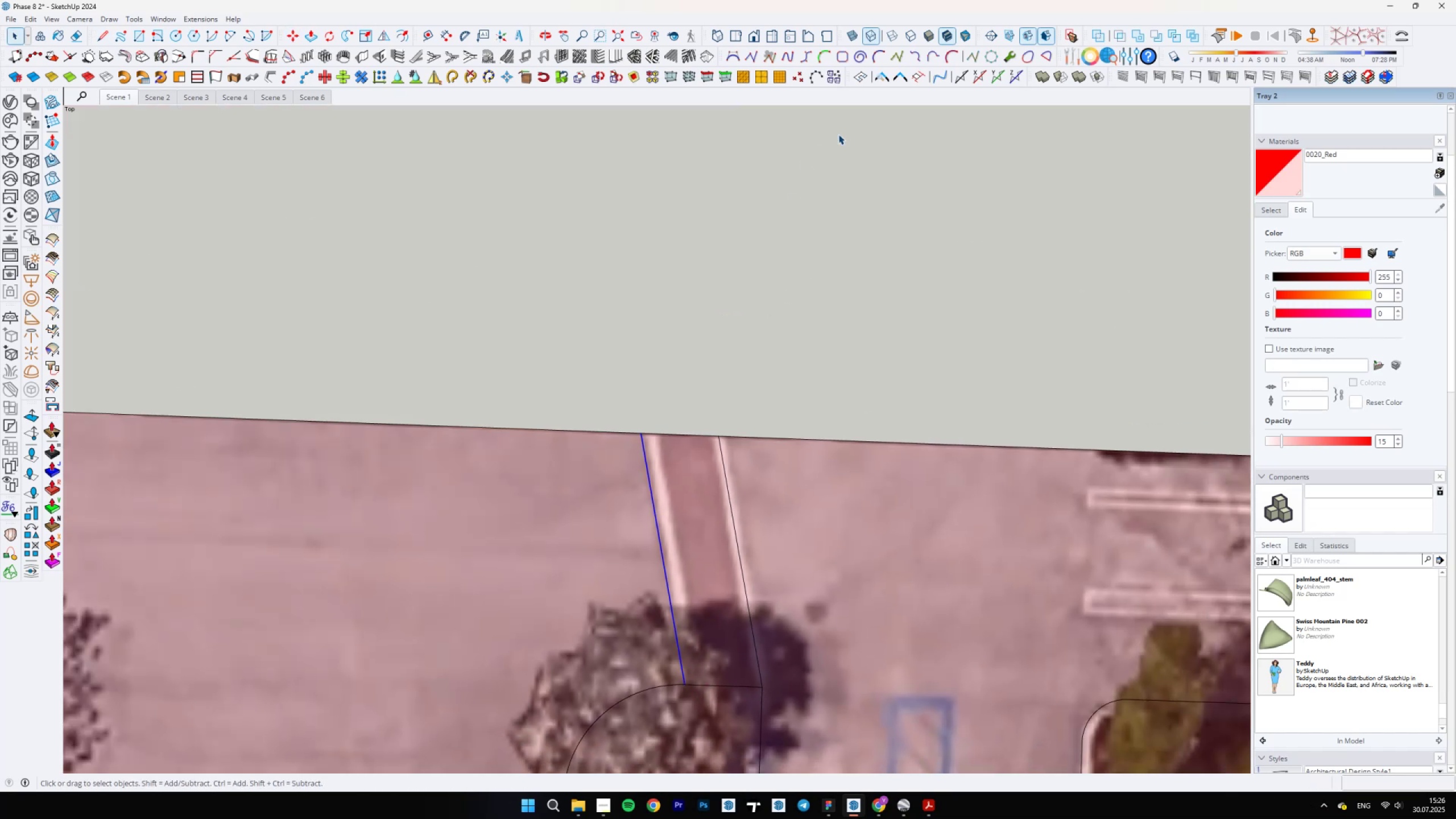 
key(Space)
 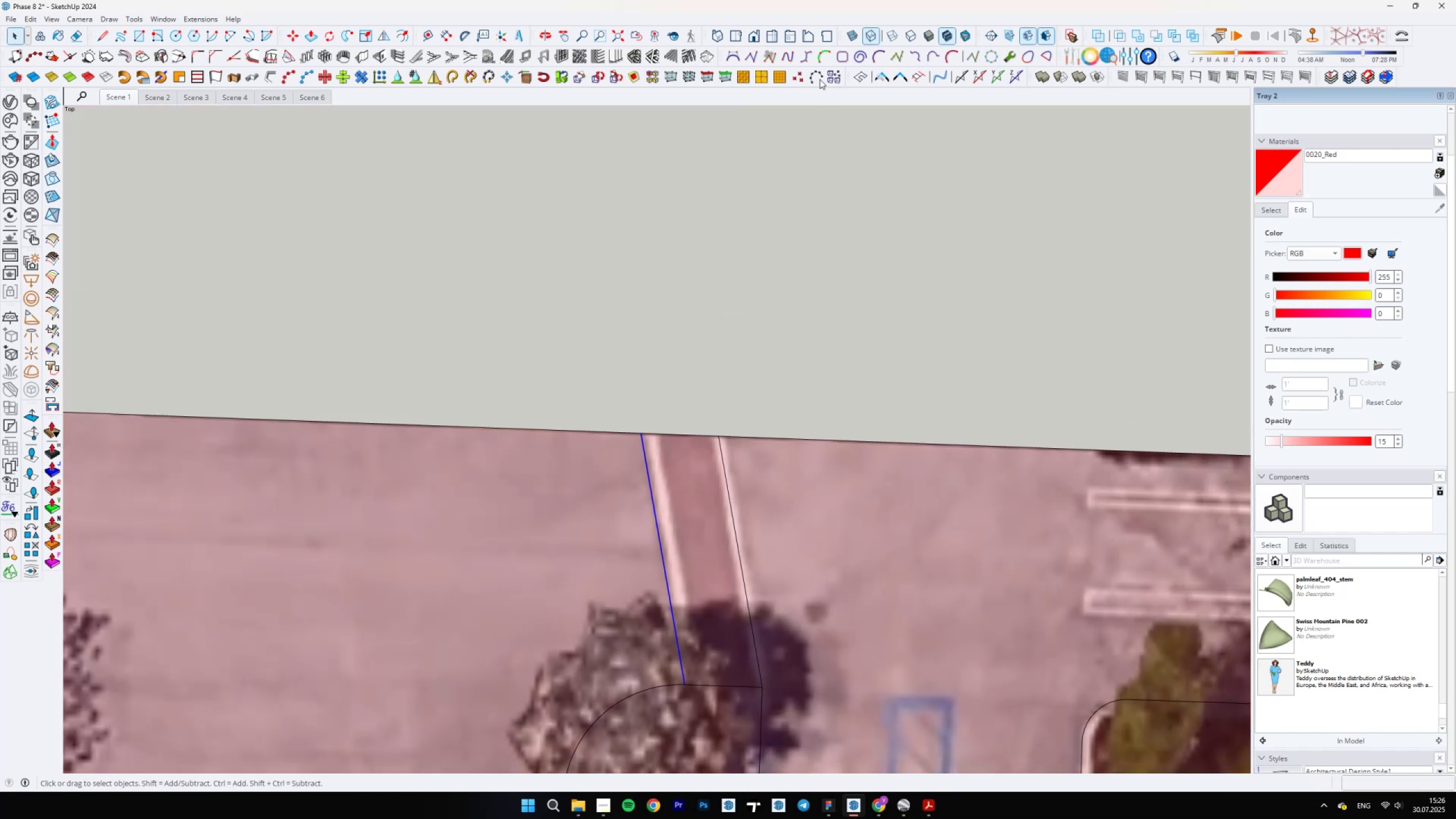 
left_click([881, 75])
 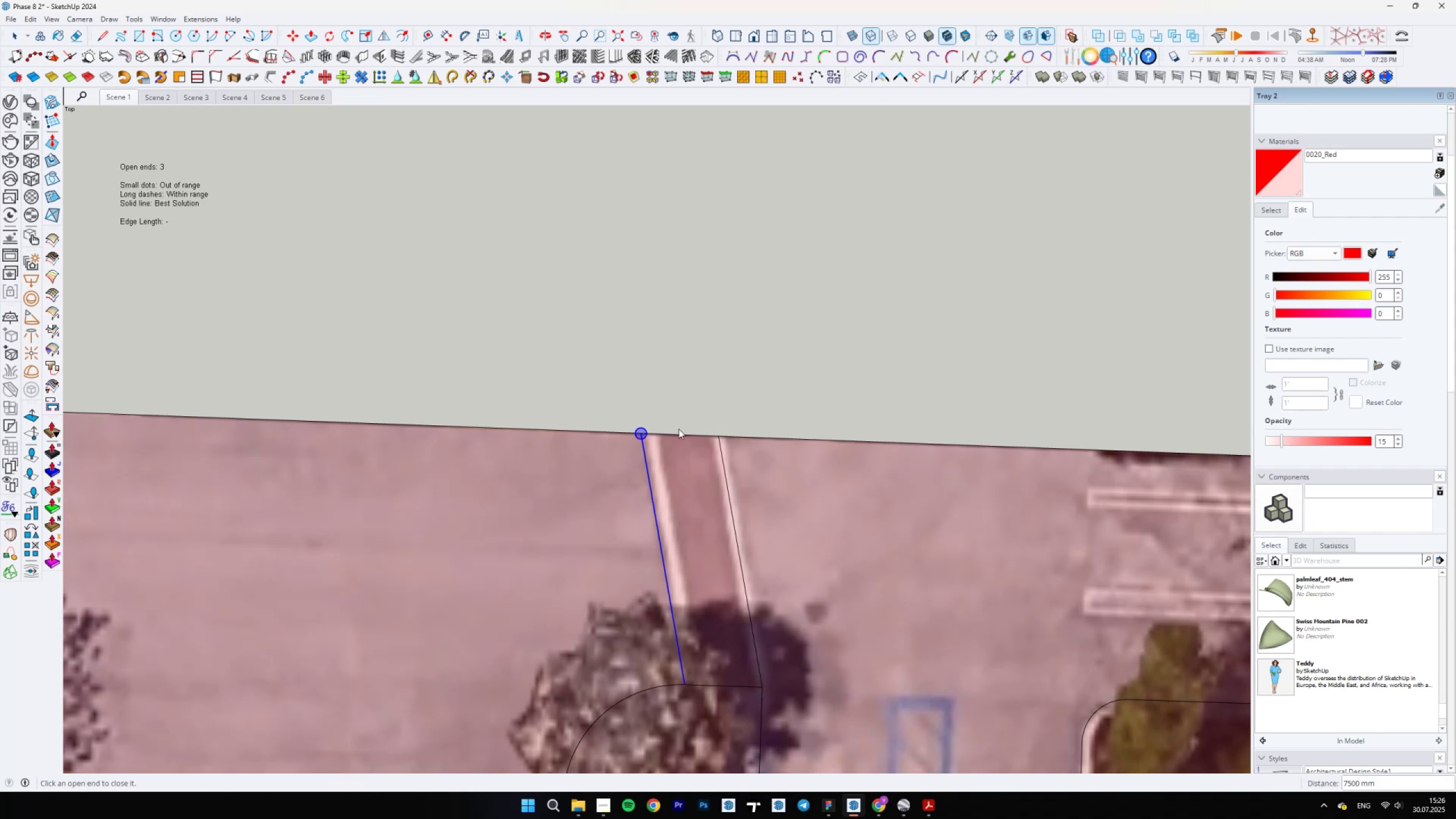 
scroll: coordinate [656, 436], scroll_direction: up, amount: 25.0
 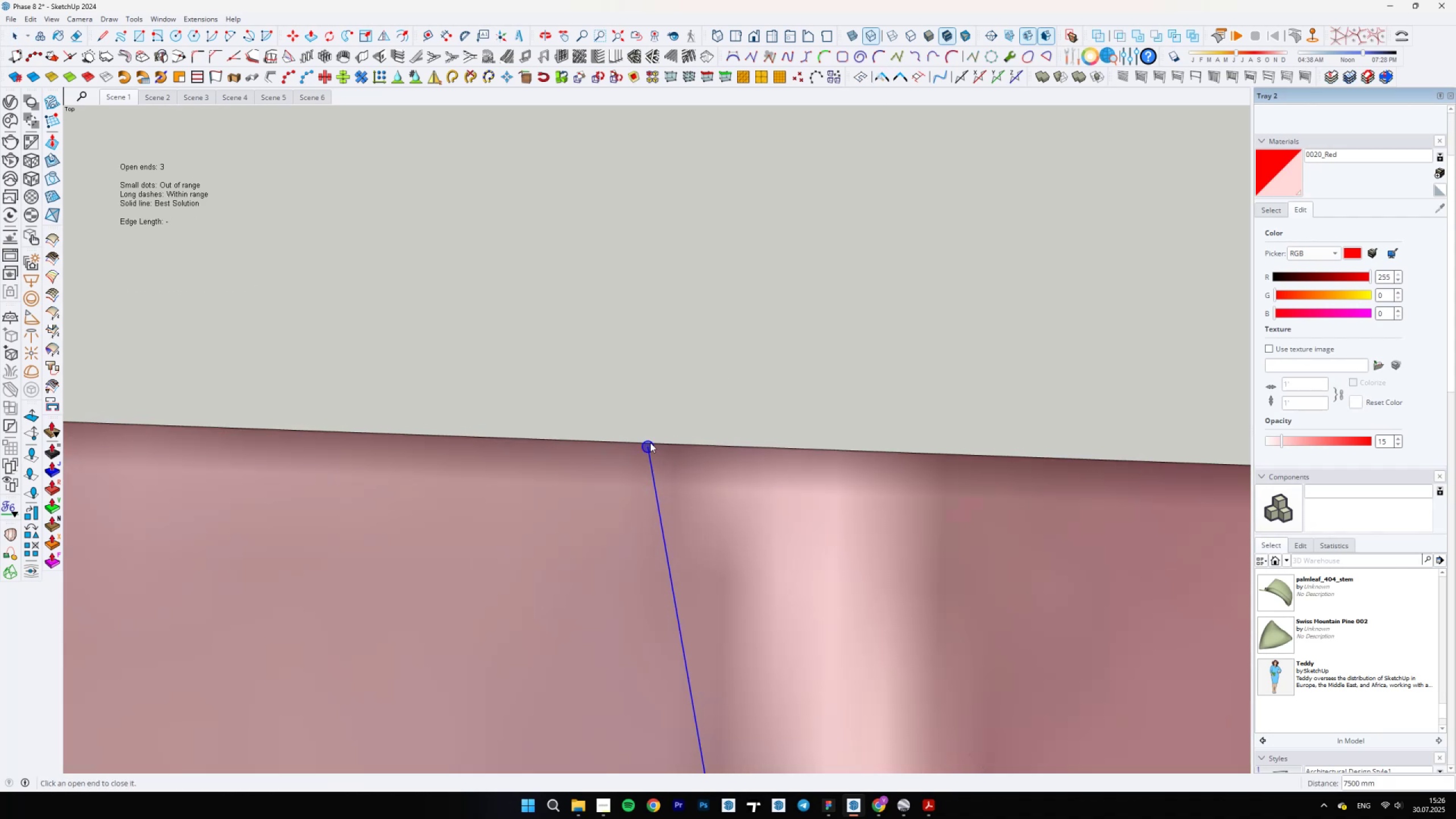 
left_click([649, 444])
 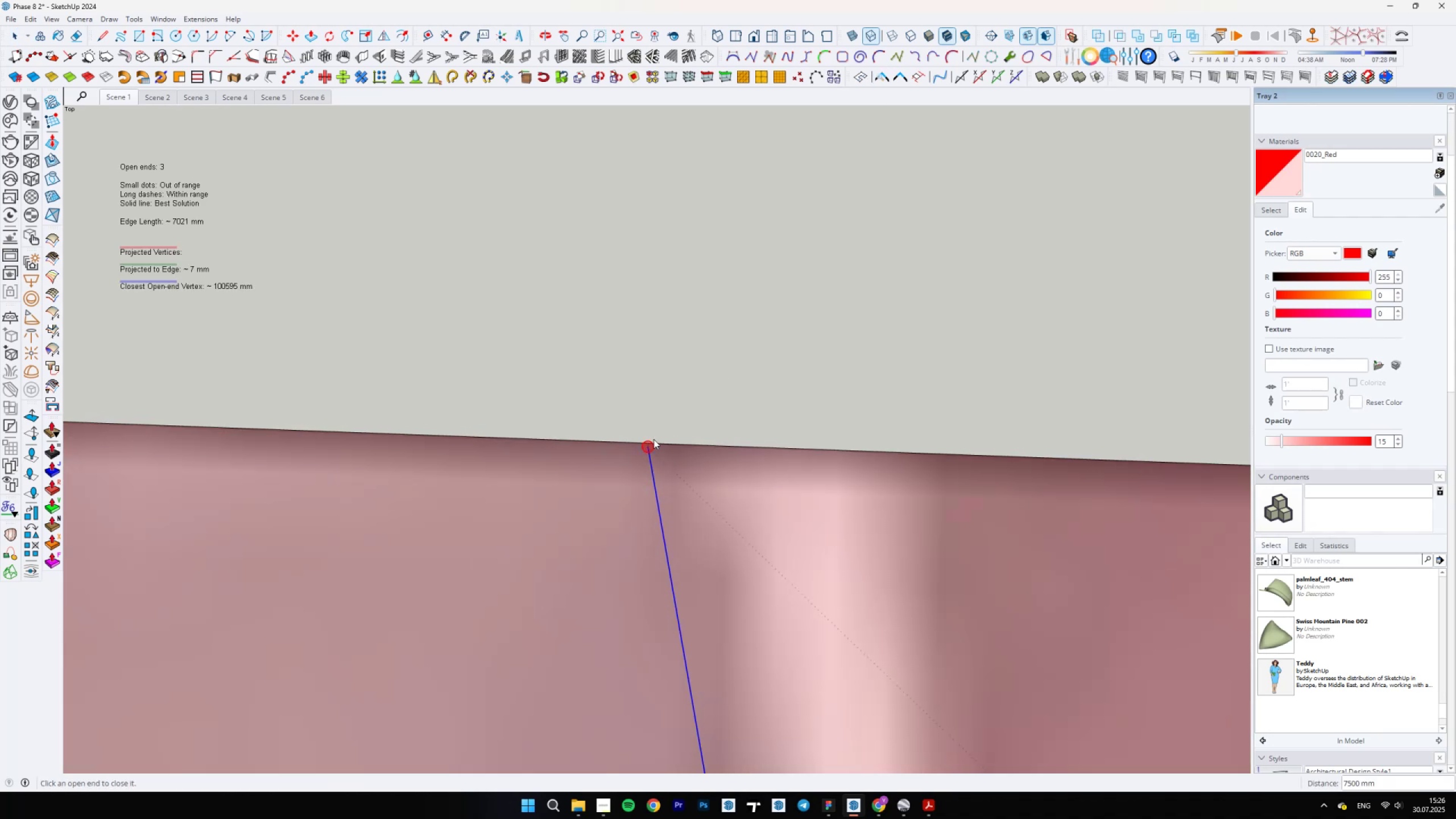 
scroll: coordinate [635, 522], scroll_direction: down, amount: 44.0
 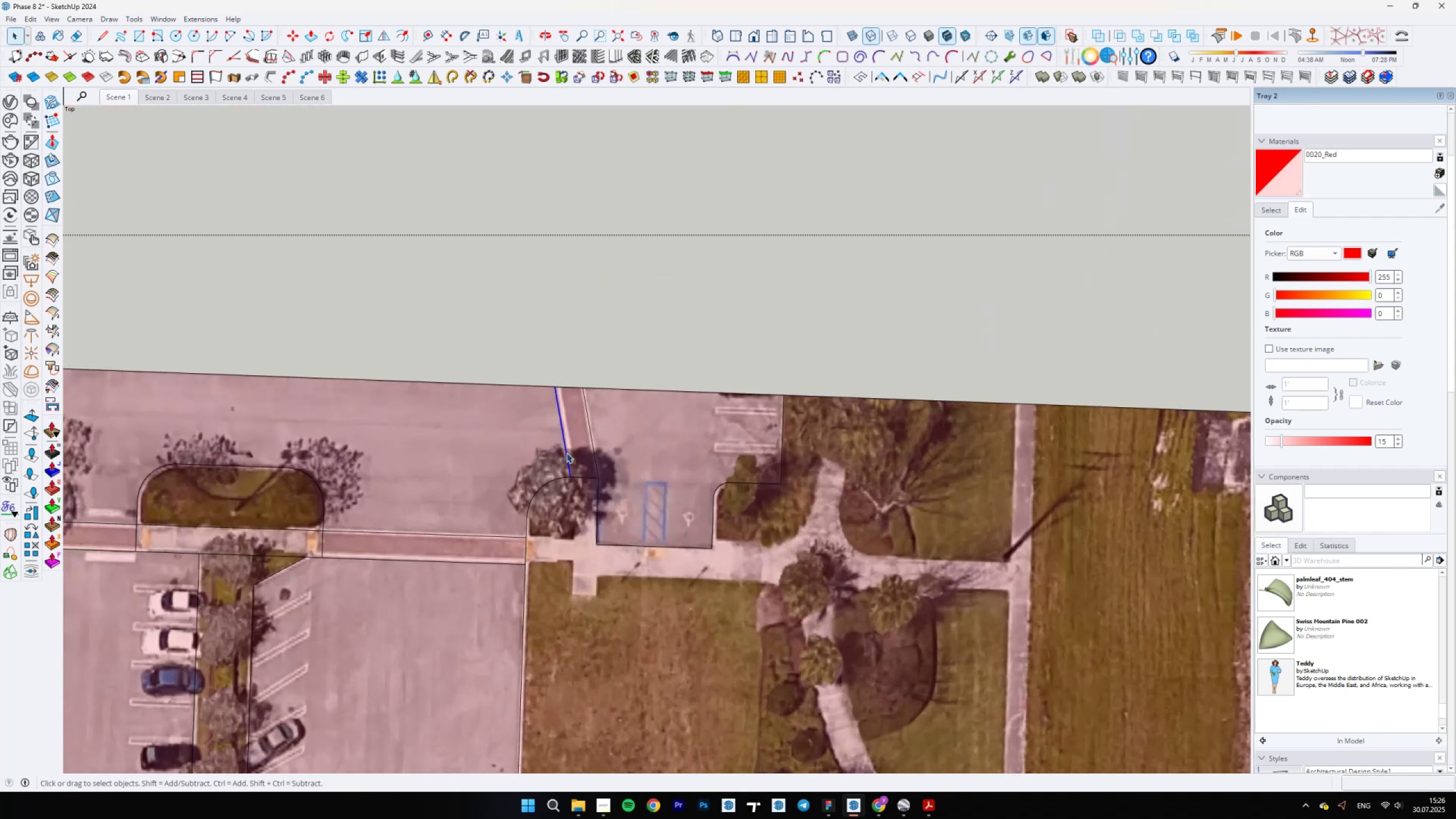 
key(Space)
 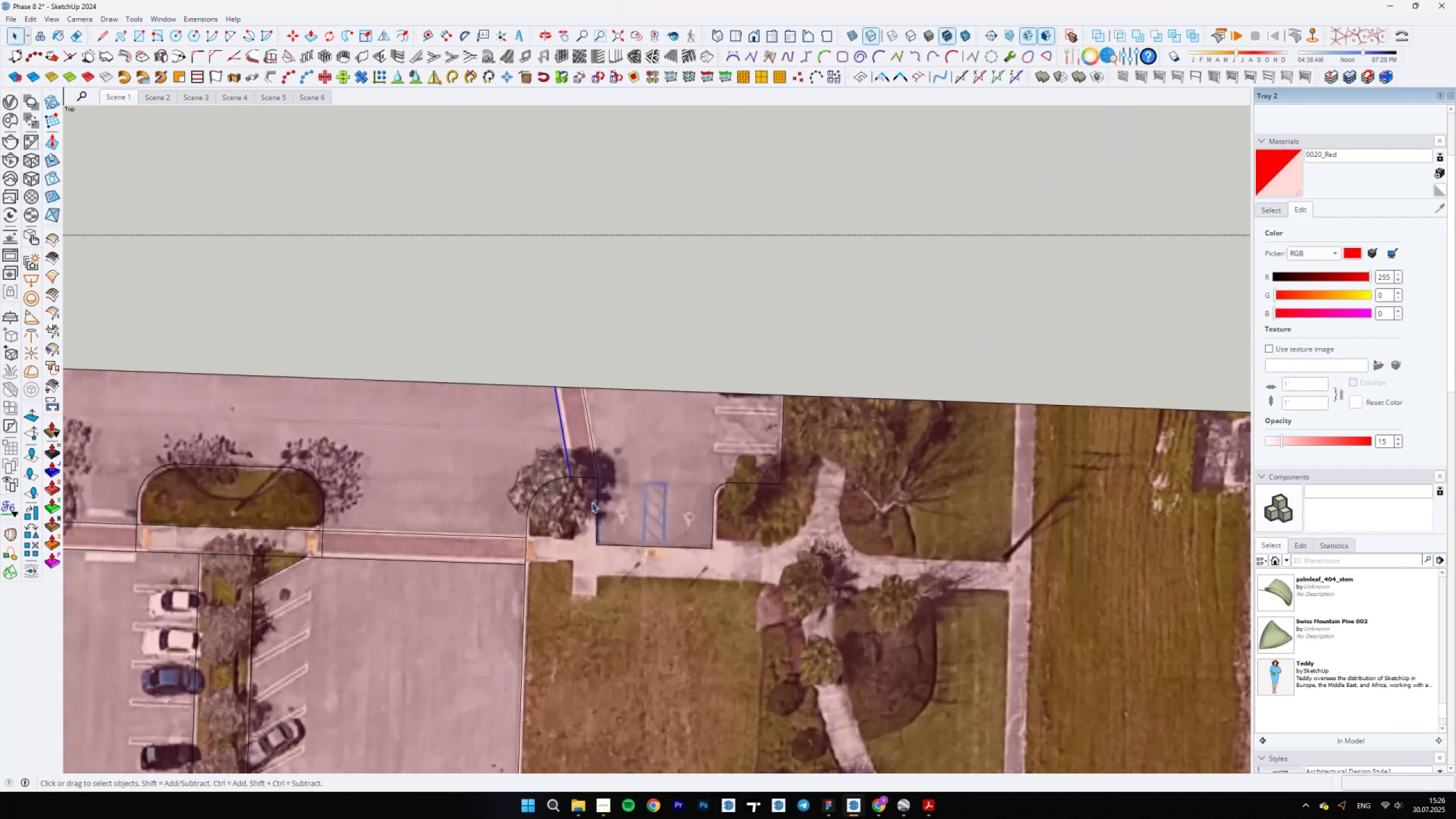 
double_click([576, 451])
 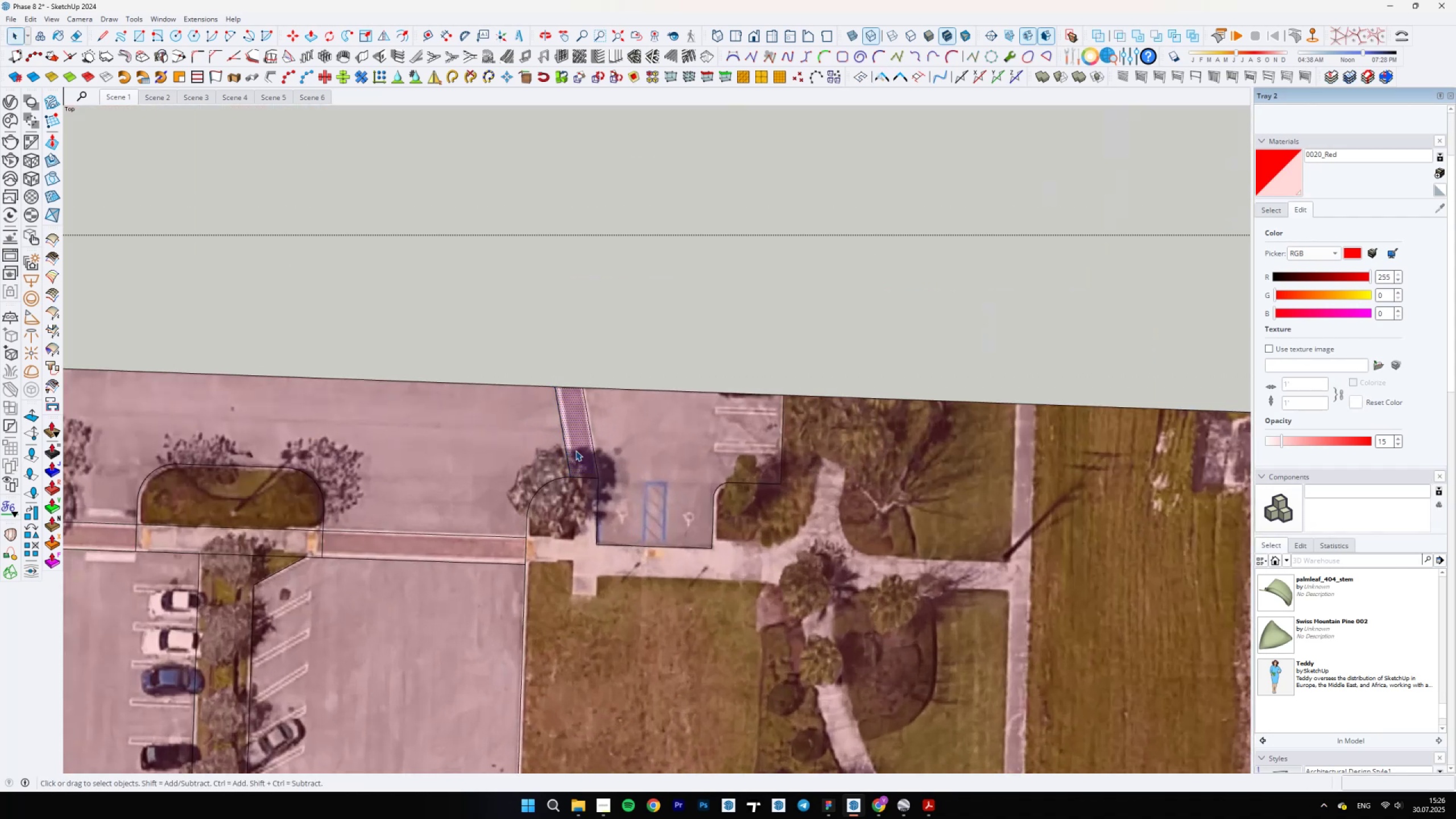 
scroll: coordinate [832, 498], scroll_direction: down, amount: 12.0
 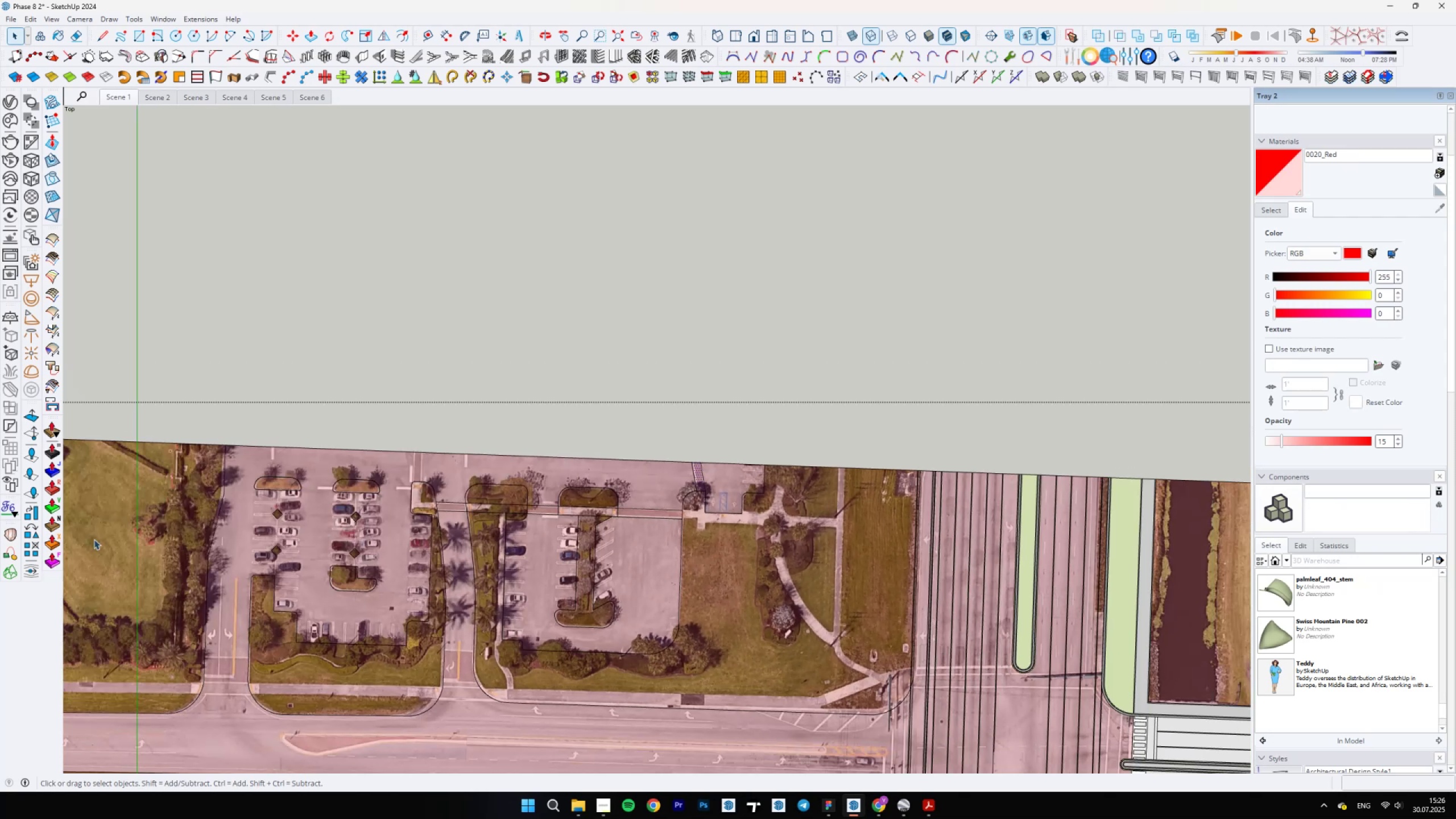 
scroll: coordinate [292, 510], scroll_direction: up, amount: 6.0
 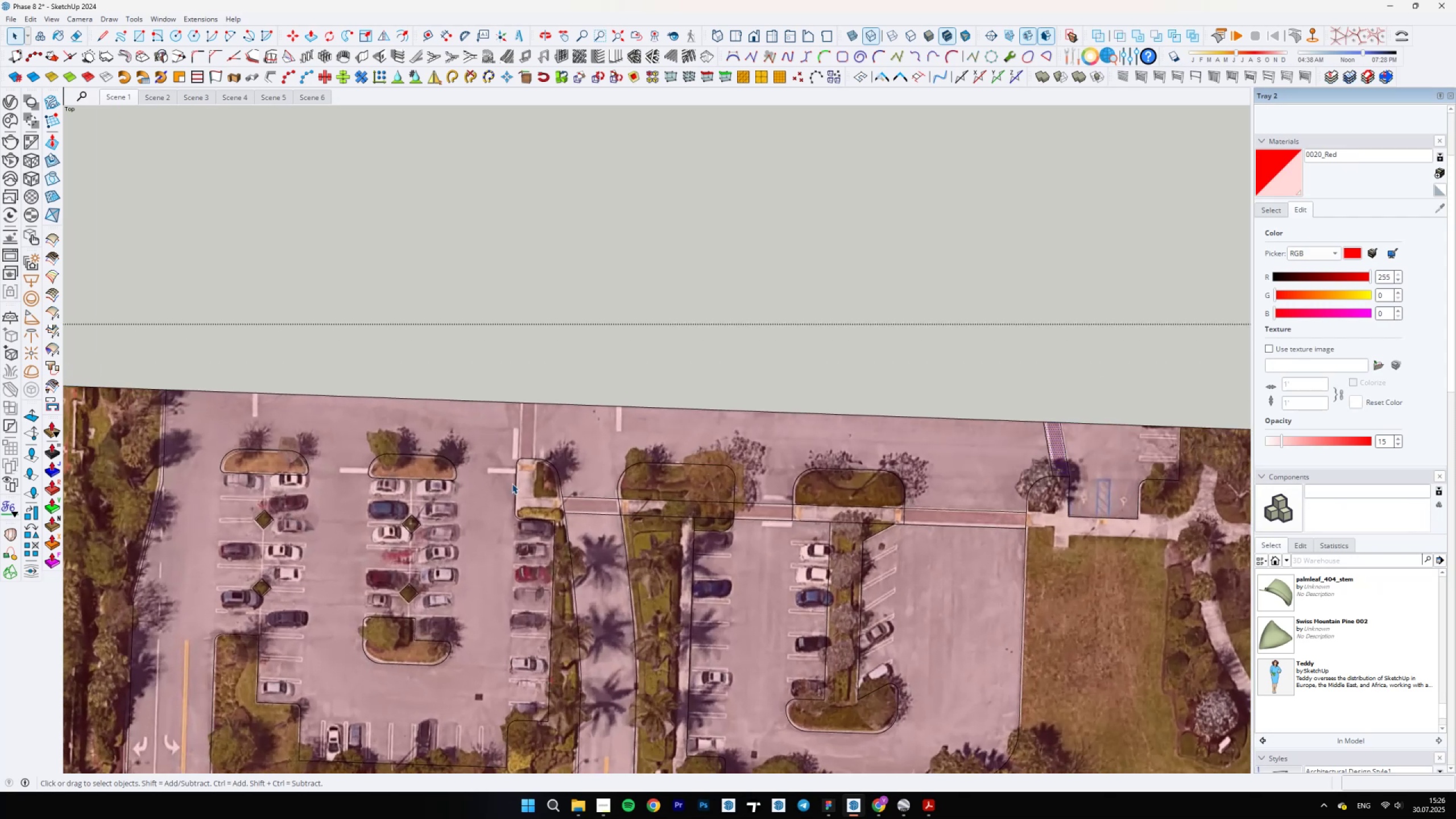 
scroll: coordinate [735, 459], scroll_direction: down, amount: 6.0
 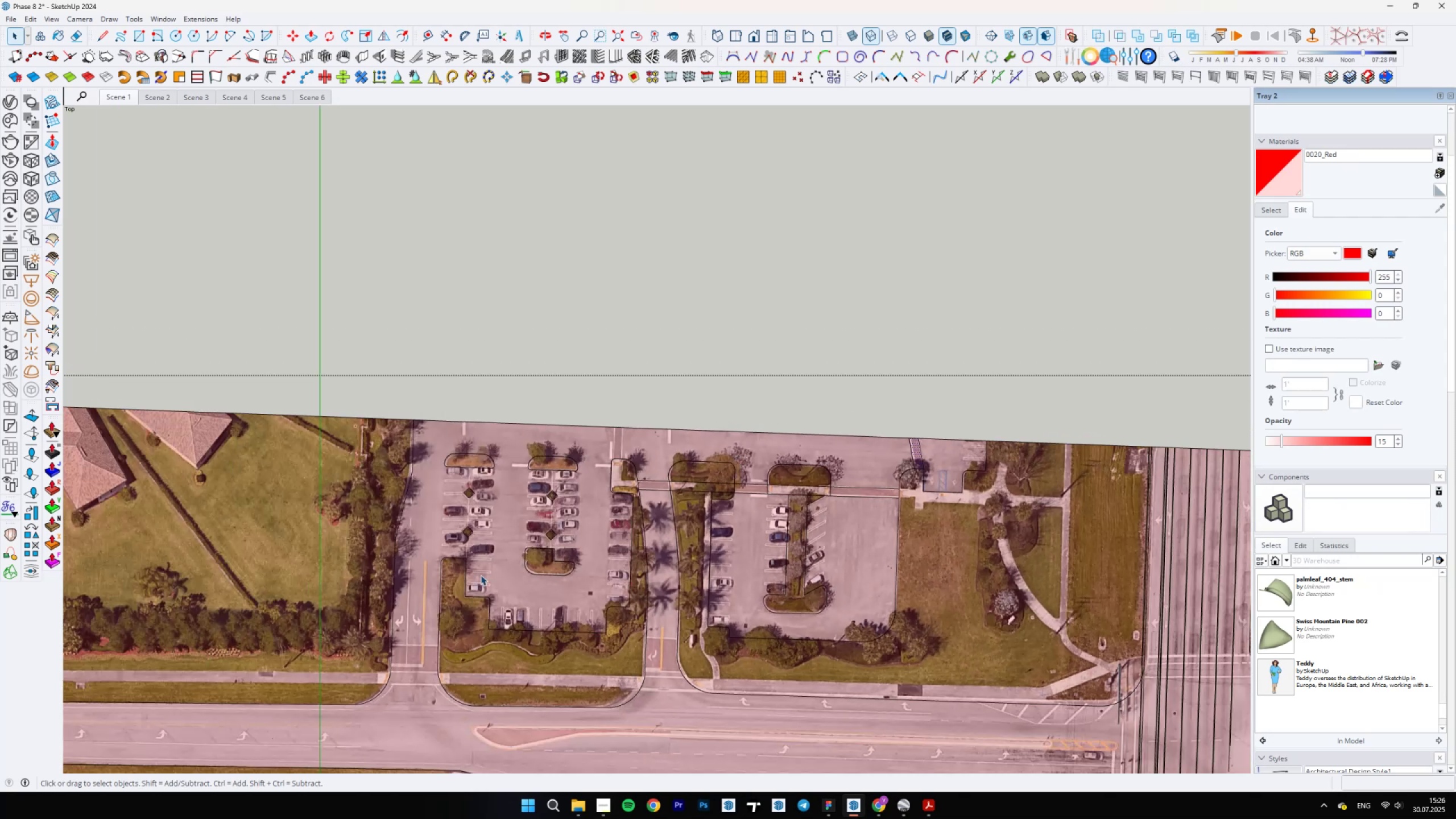 
scroll: coordinate [489, 611], scroll_direction: none, amount: 0.0
 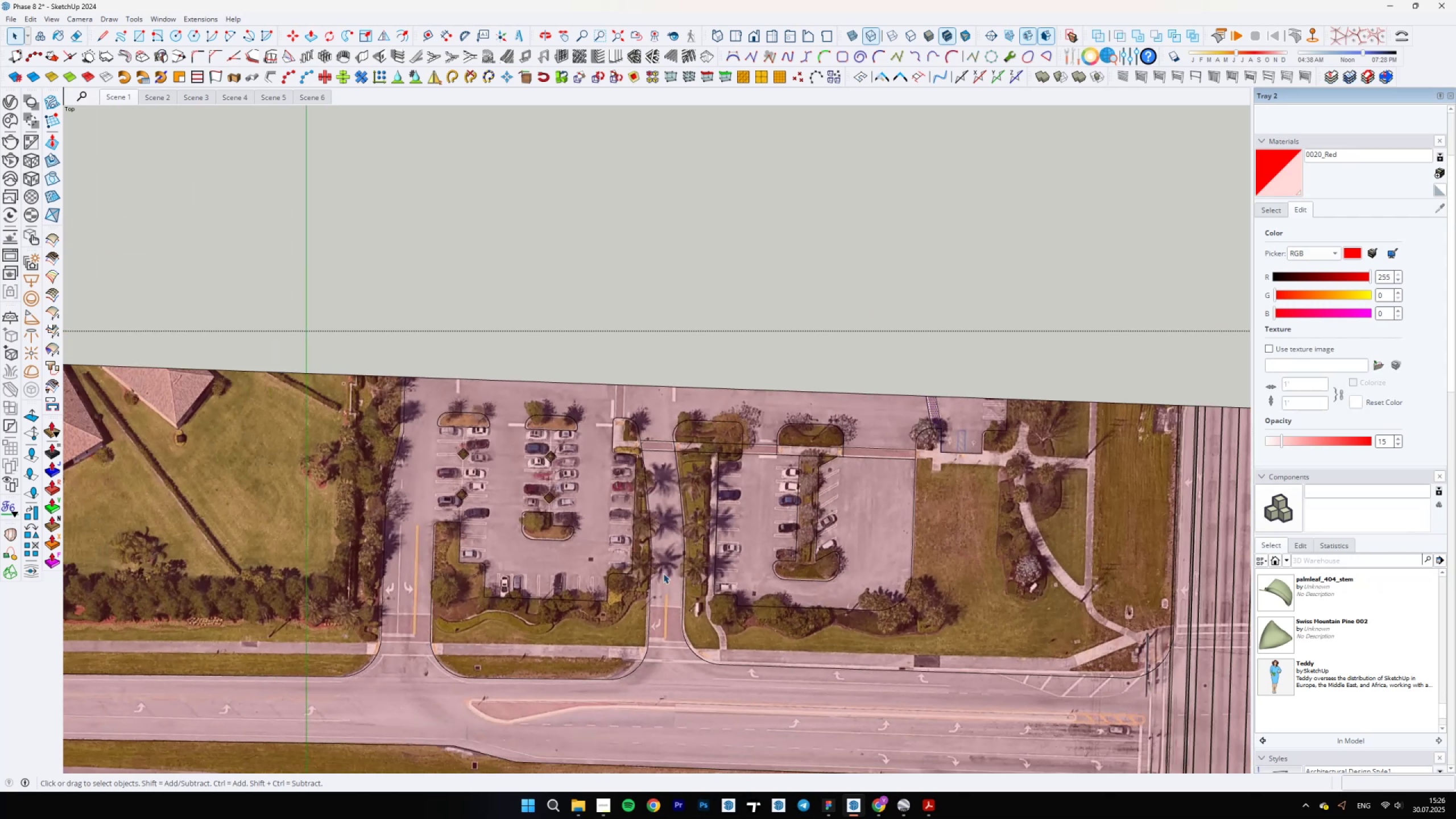 
scroll: coordinate [700, 379], scroll_direction: up, amount: 15.0
 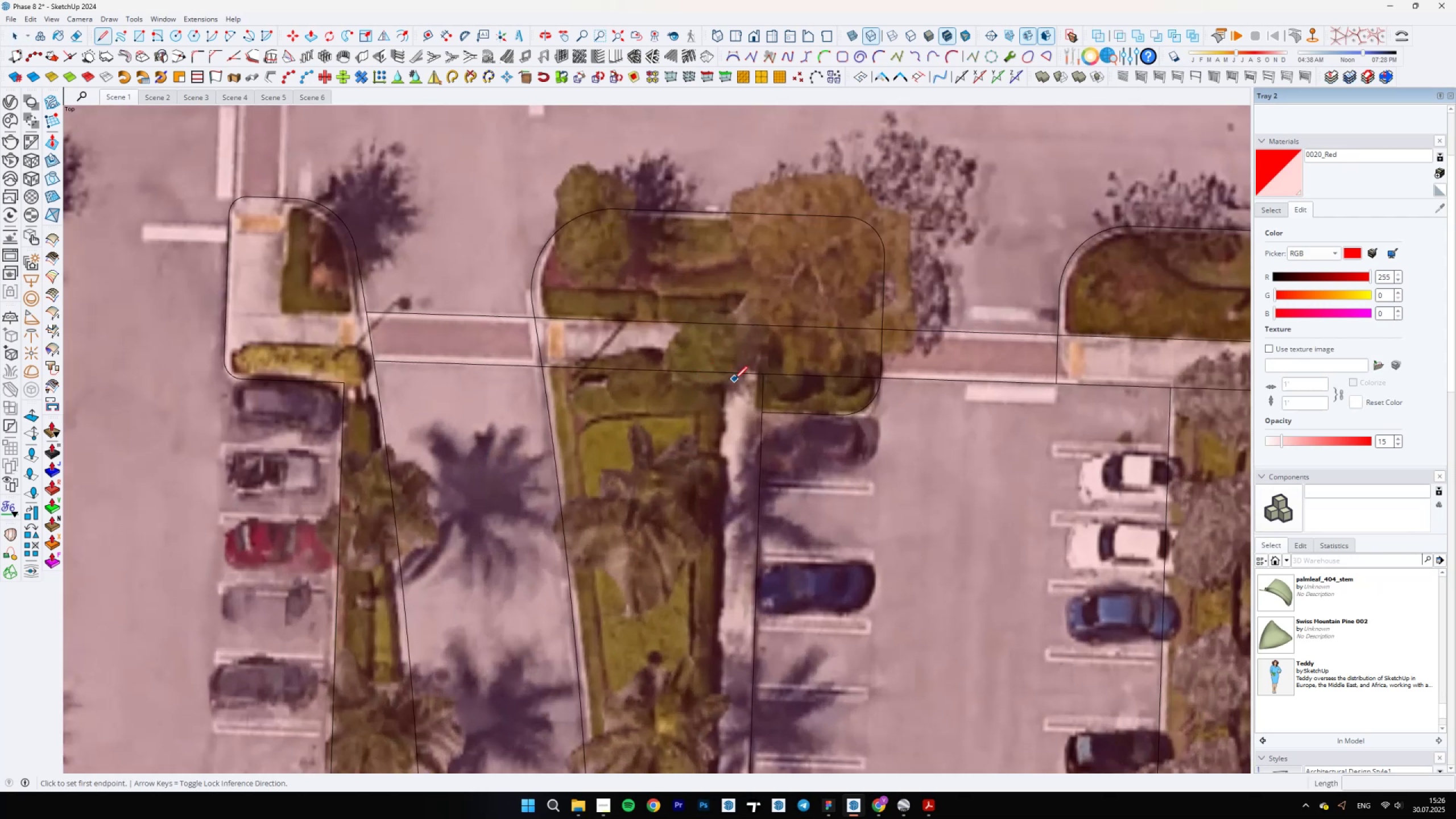 
key(L)
 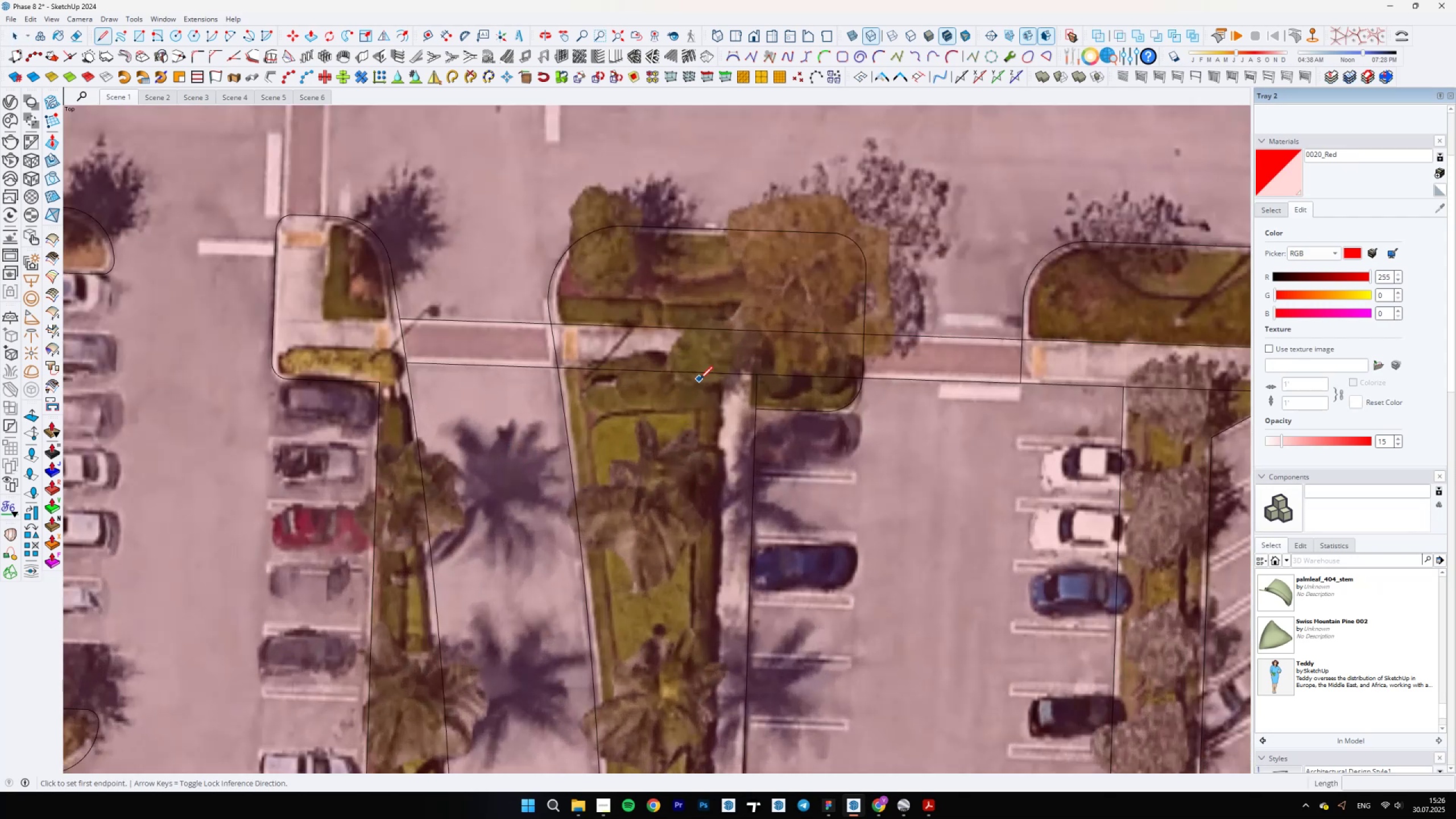 
scroll: coordinate [870, 601], scroll_direction: down, amount: 11.0
 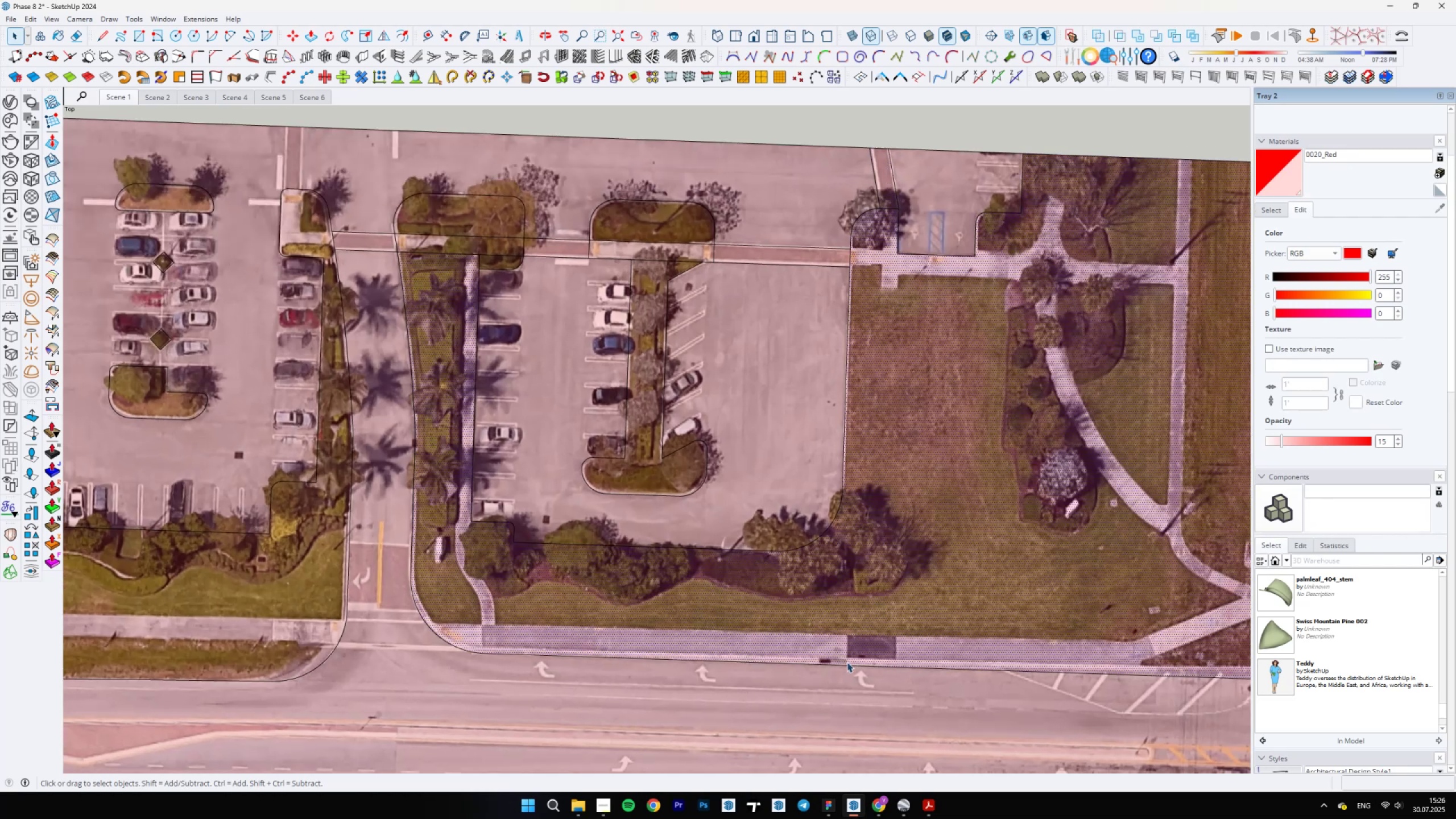 
key(Space)
 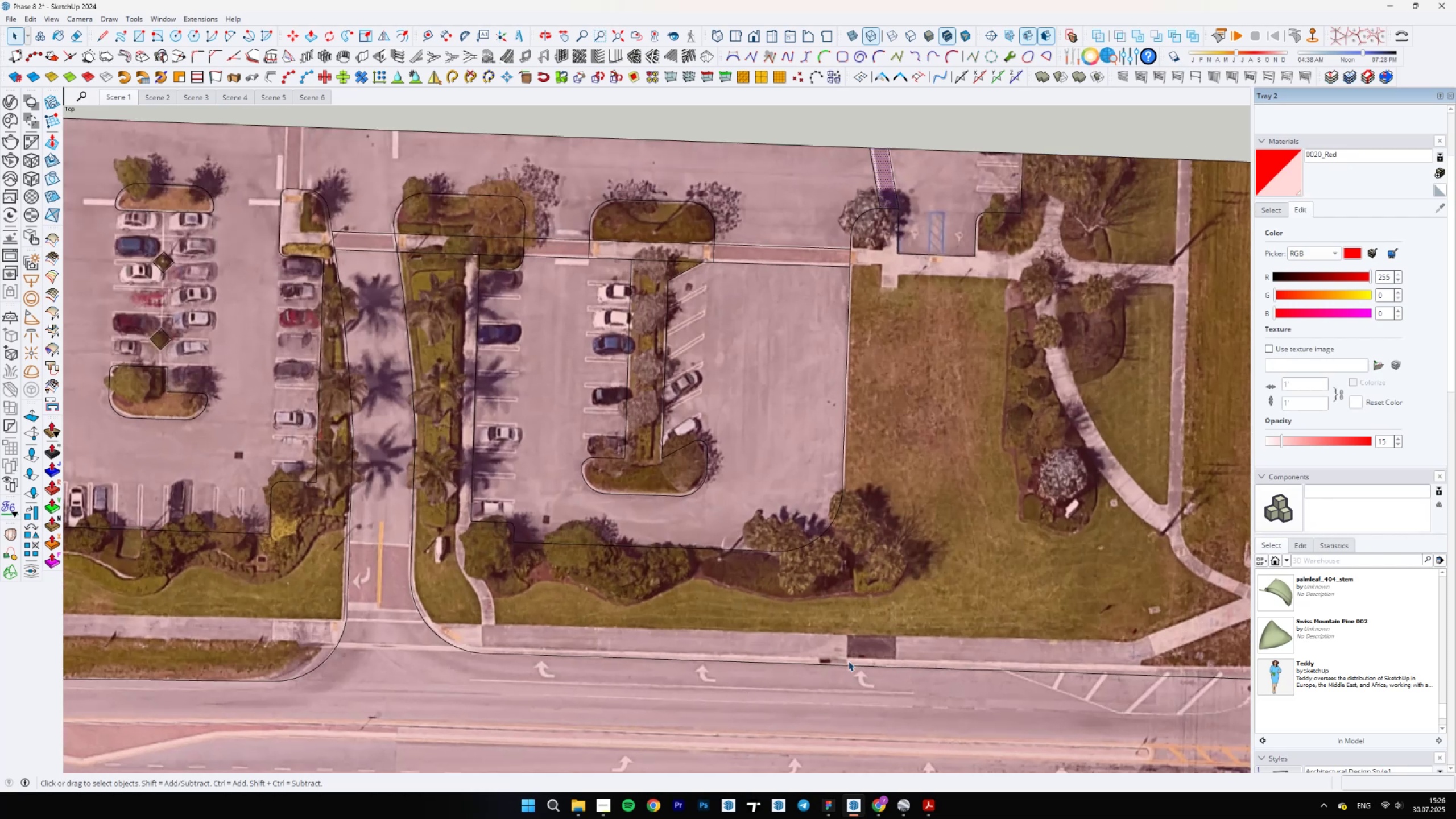 
double_click([841, 664])
 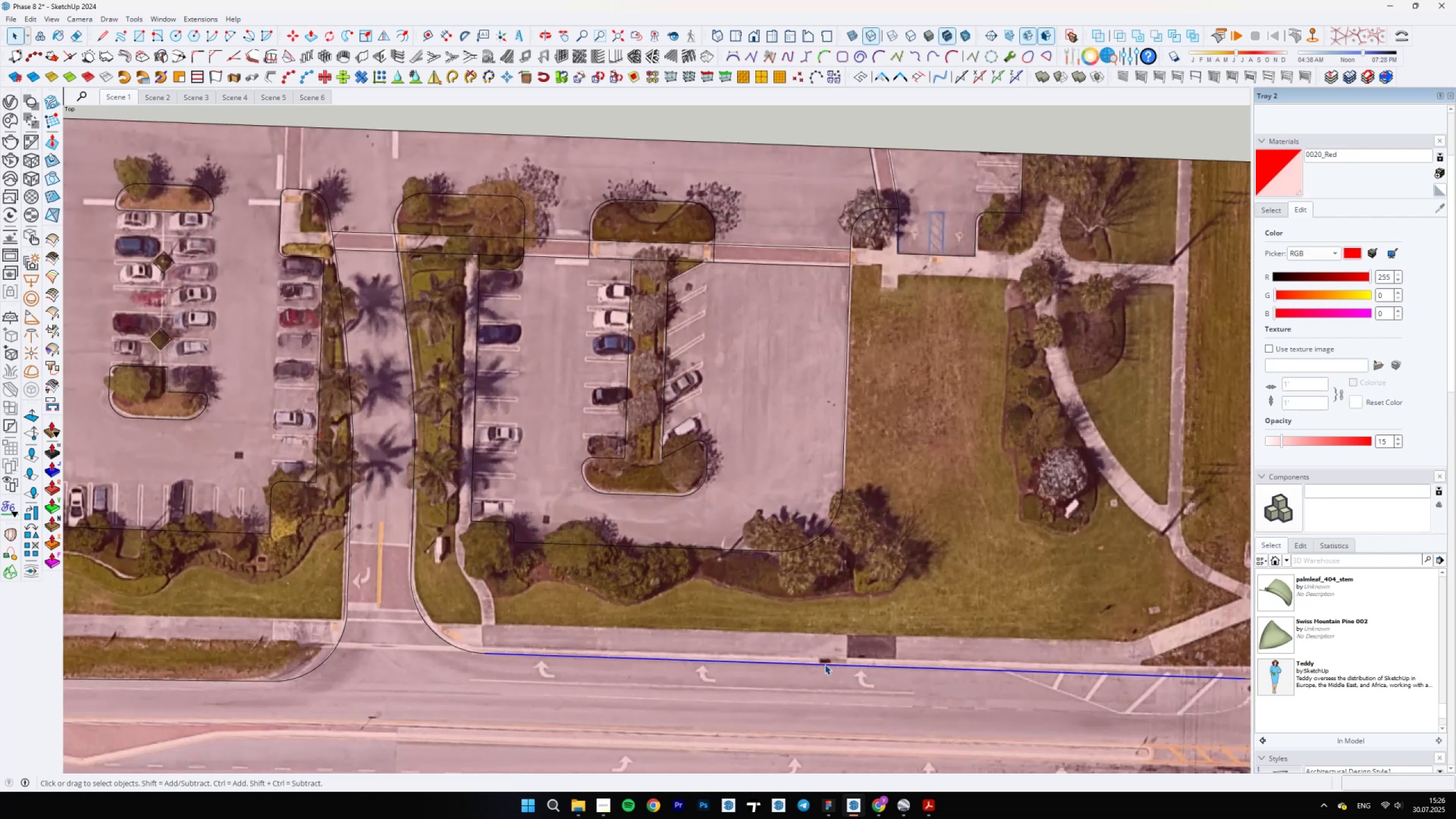 
scroll: coordinate [801, 648], scroll_direction: none, amount: 0.0
 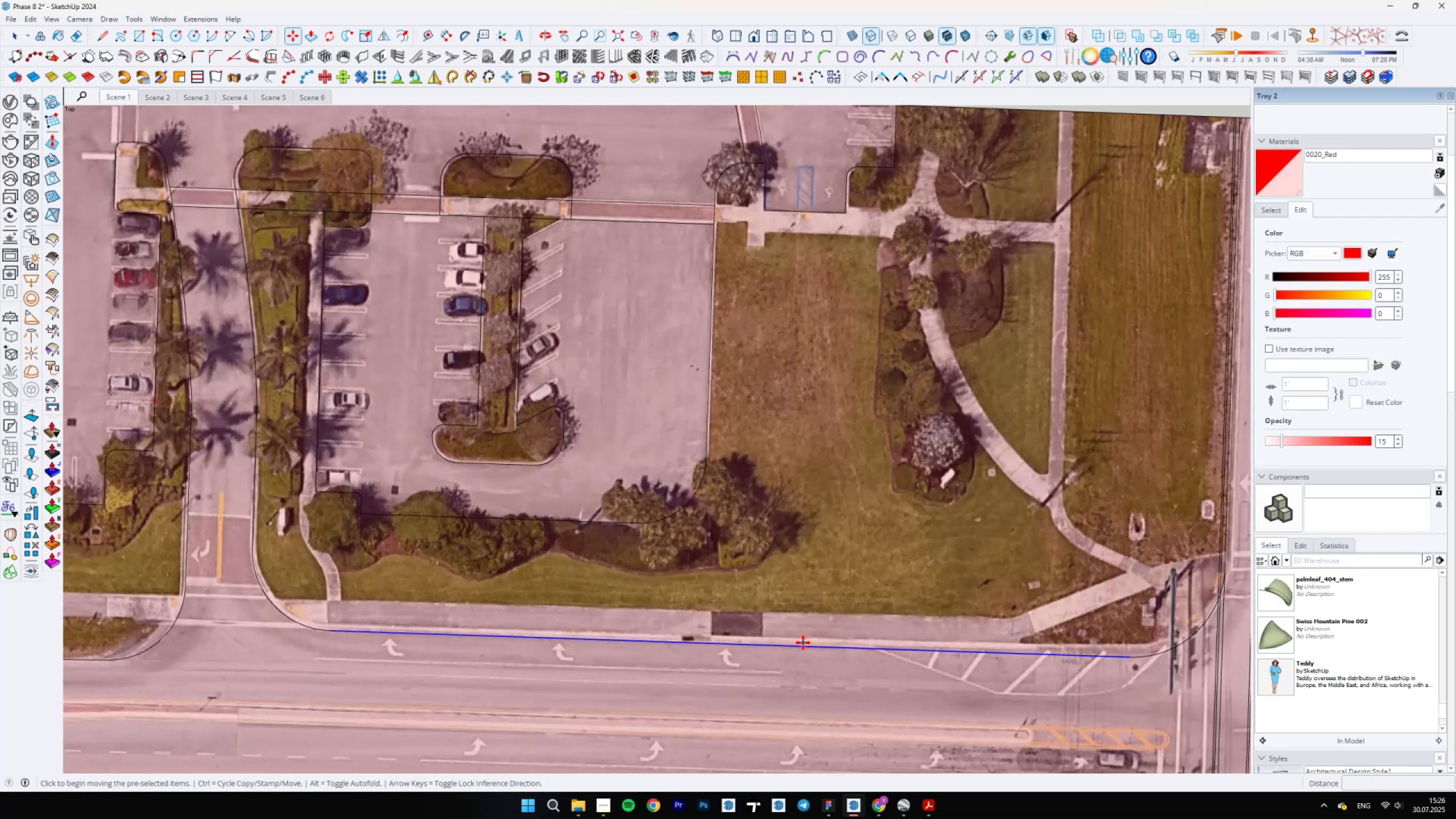 
key(M)
 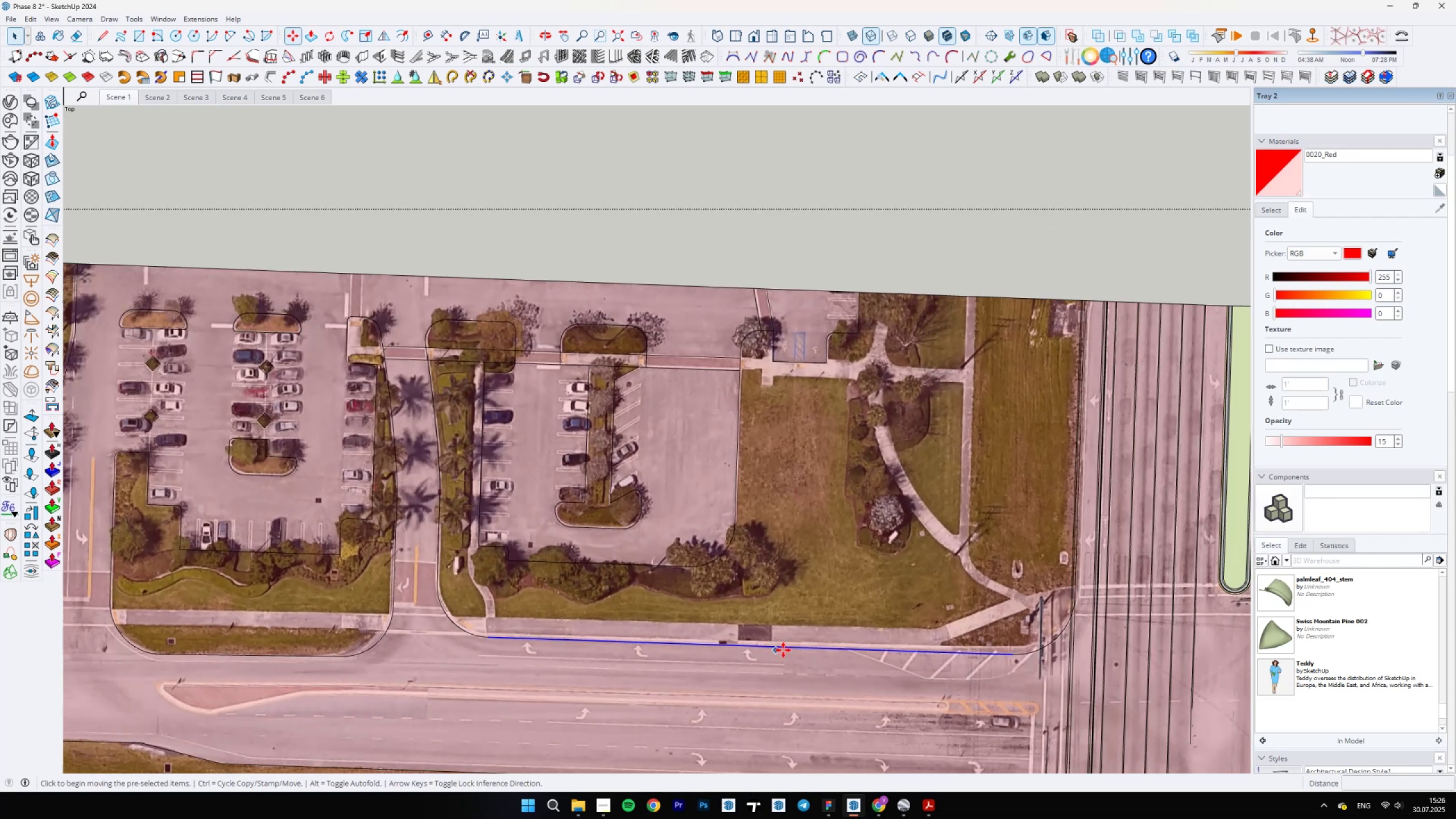 
key(Control+ControlLeft)
 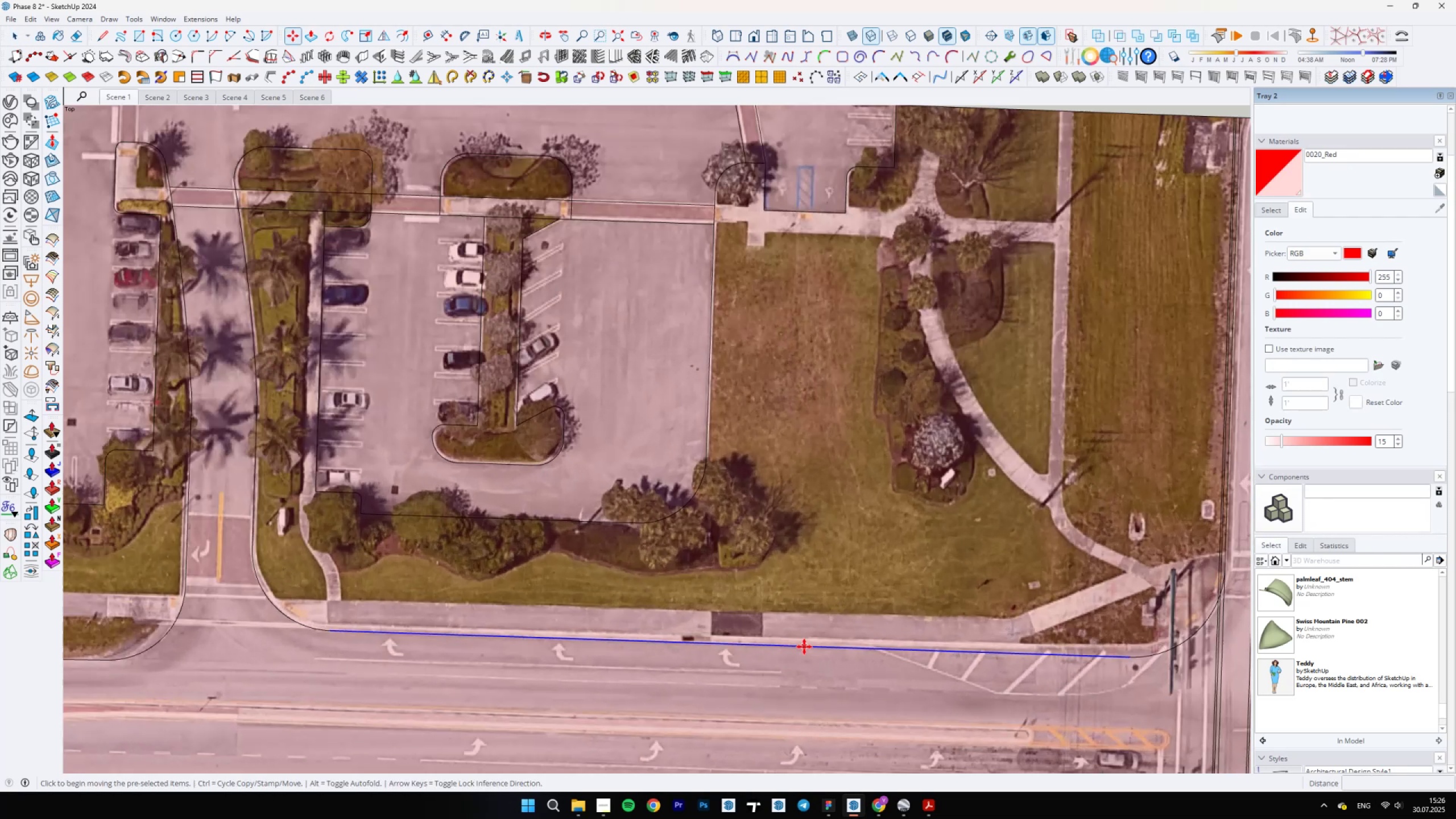 
key(Control+Shift+ShiftLeft)
 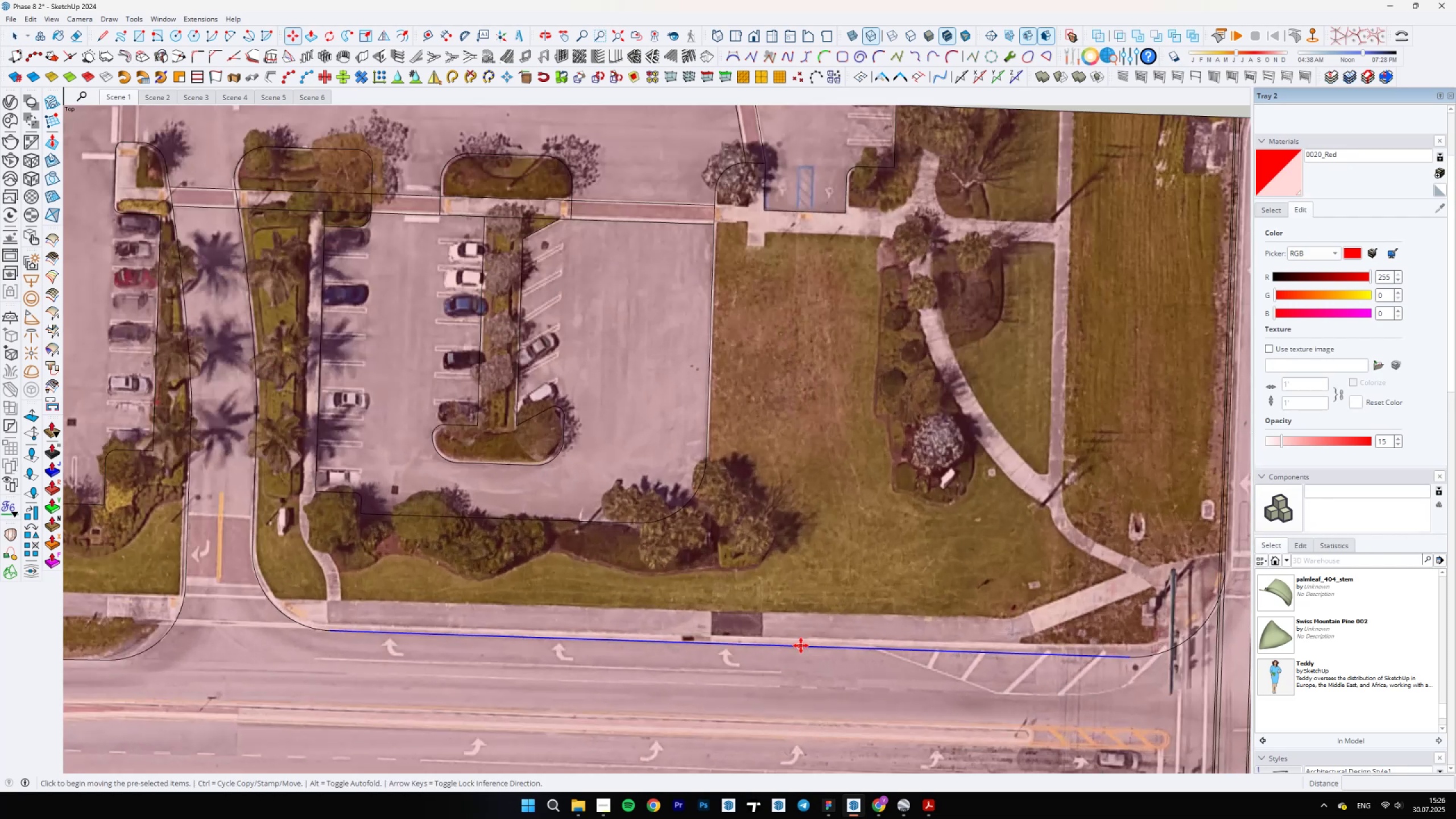 
left_click([801, 646])
 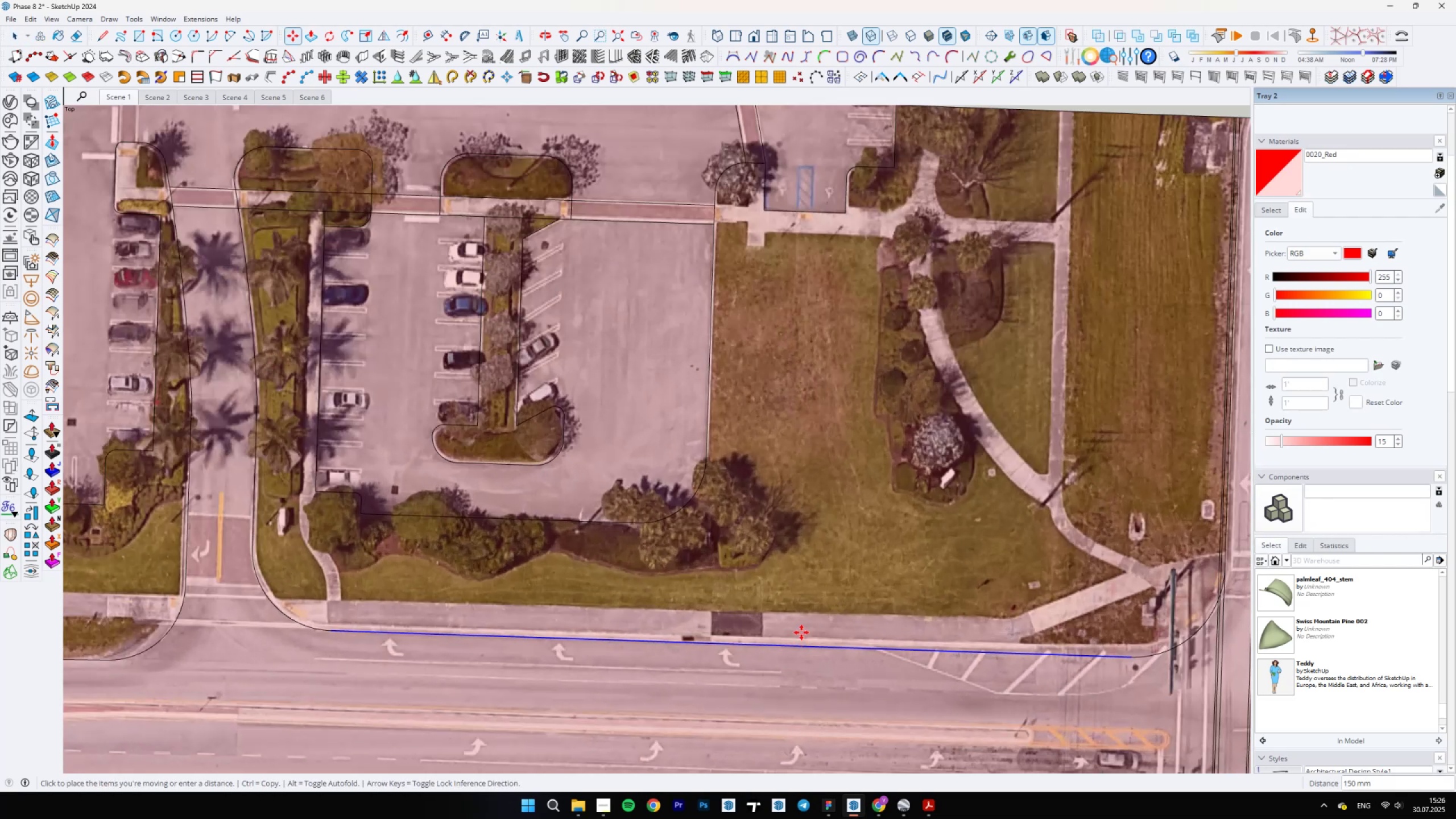 
key(Control+ControlLeft)
 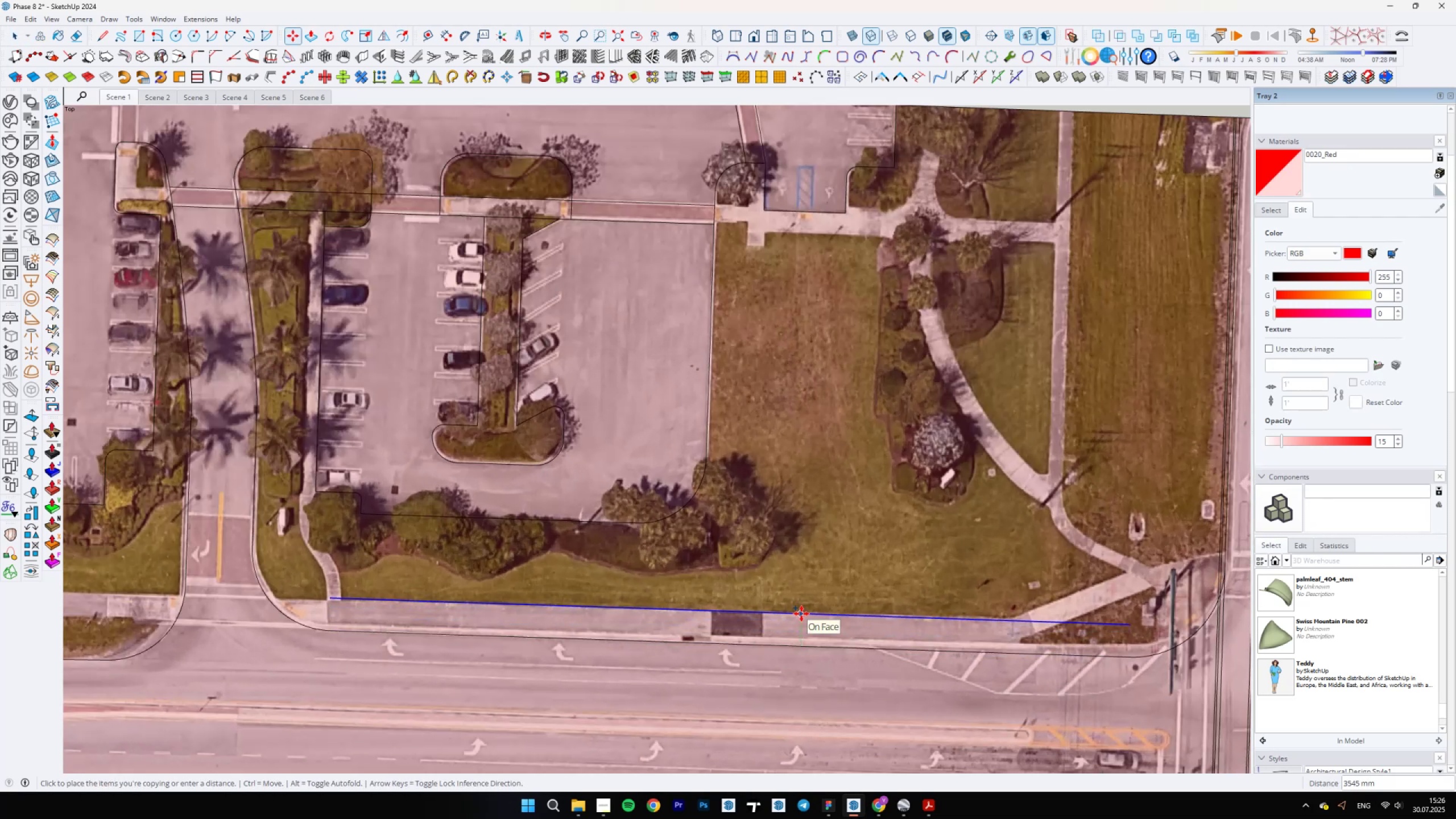 
wait(10.76)
 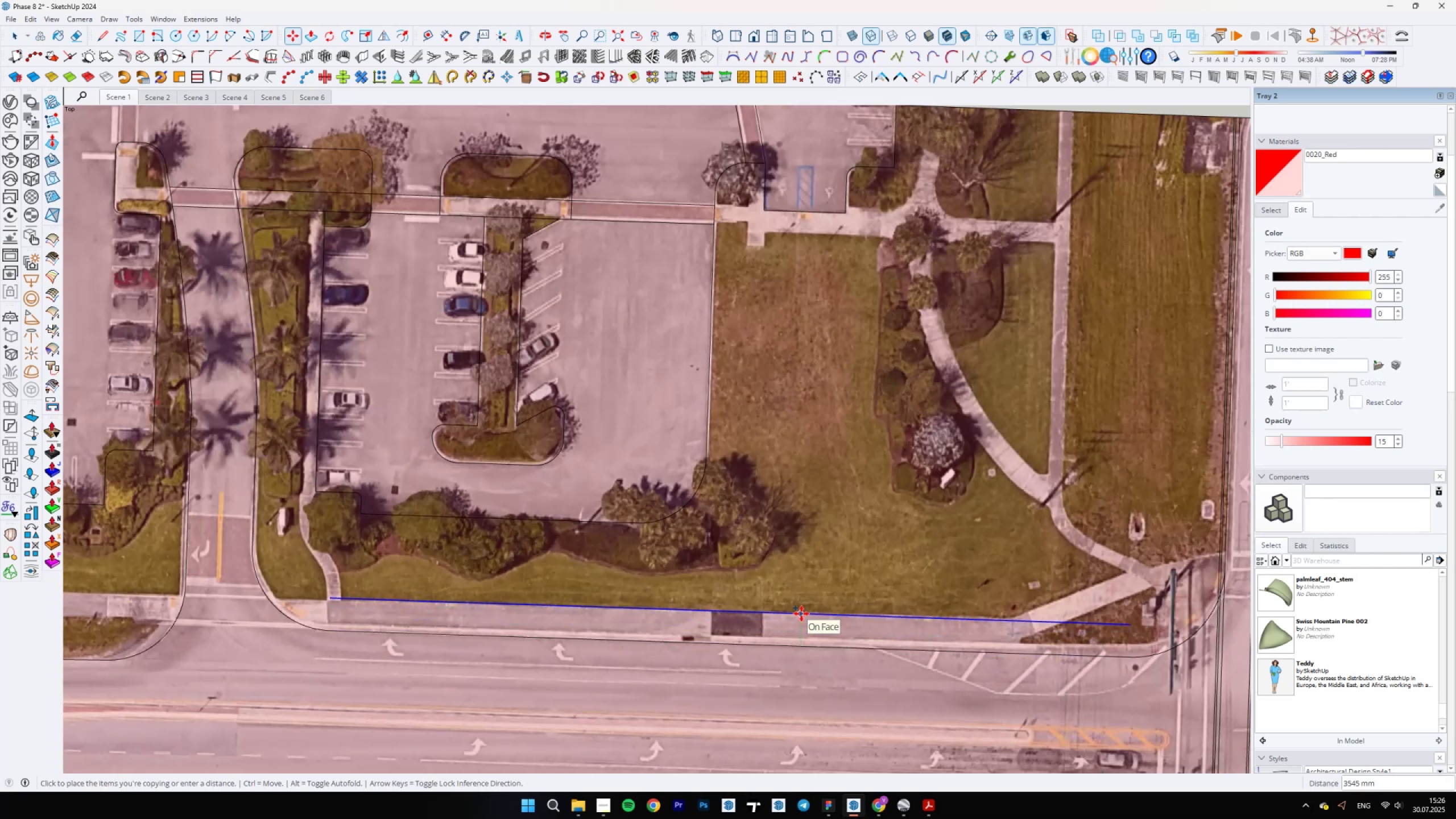 
type(3500)
 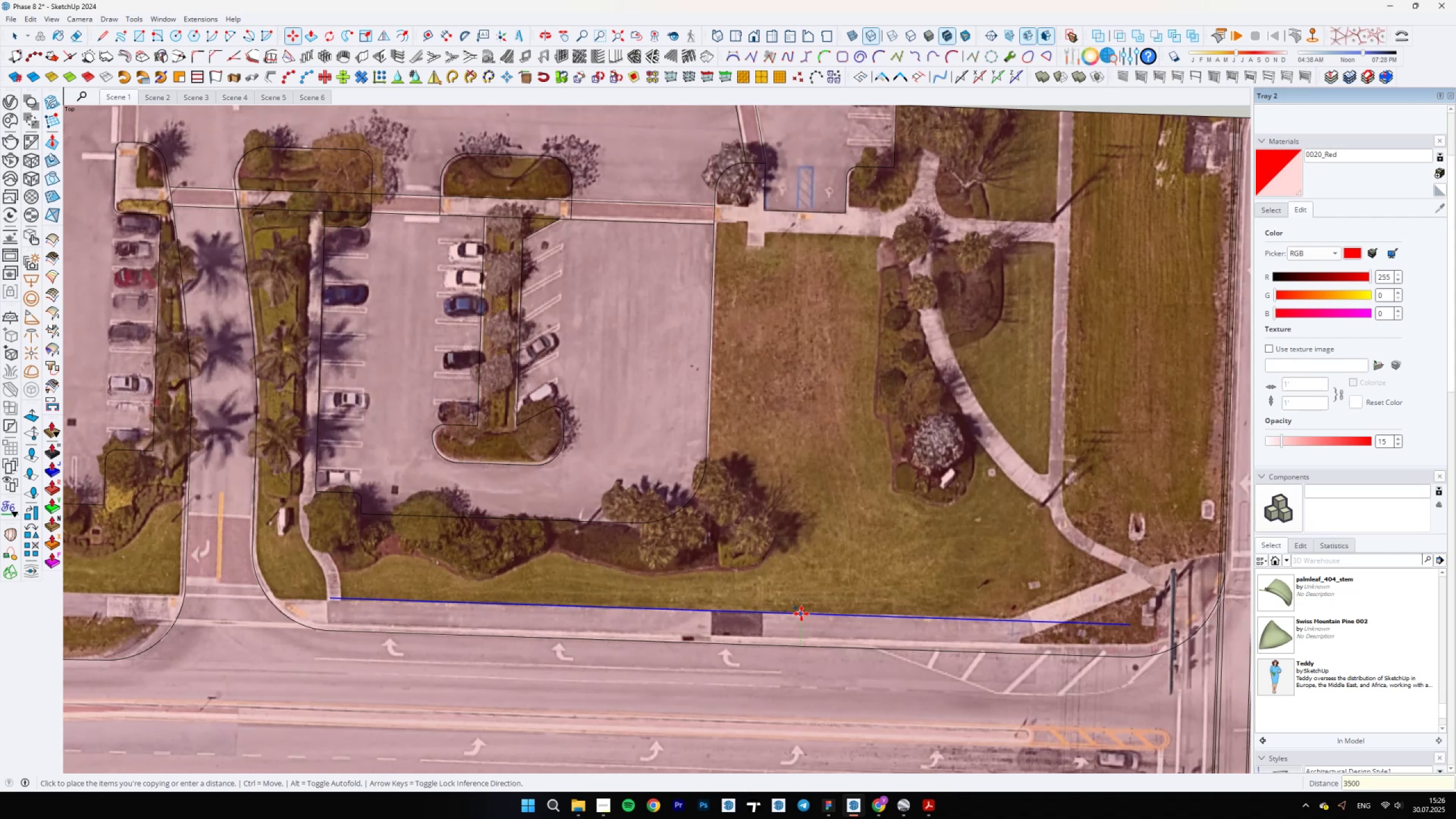 
key(Enter)
 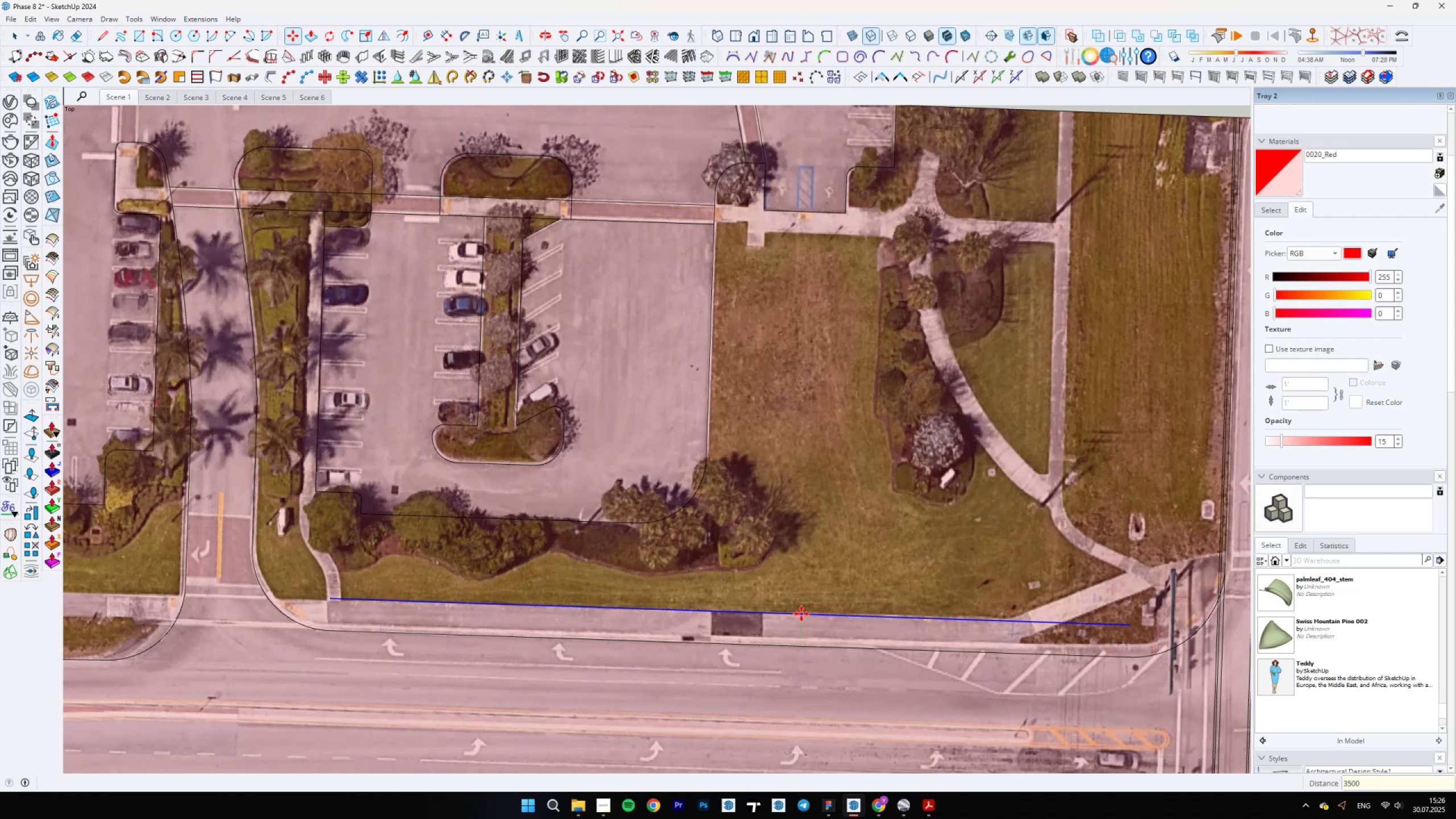 
scroll: coordinate [756, 639], scroll_direction: down, amount: 13.0
 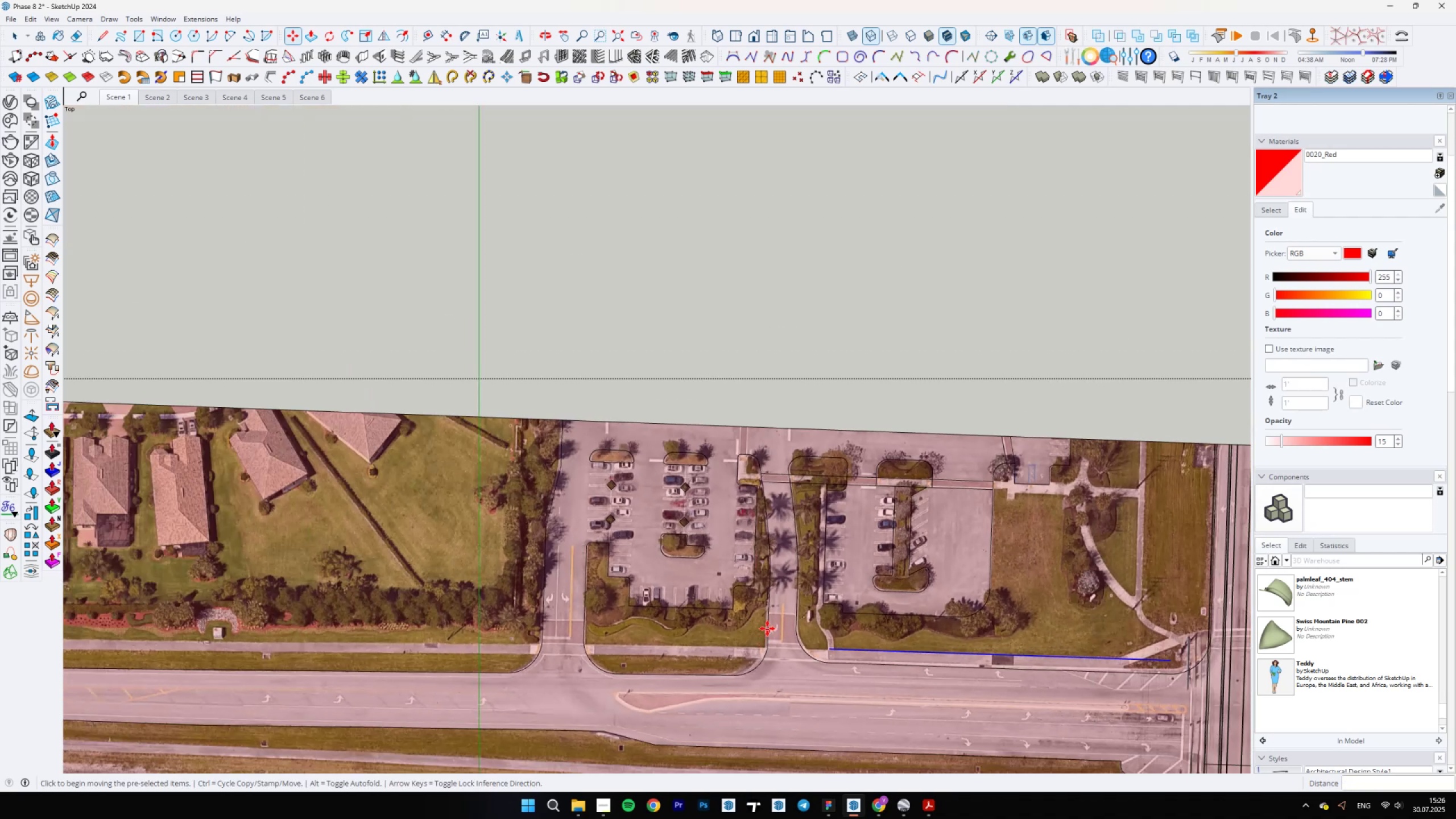 
key(L)
 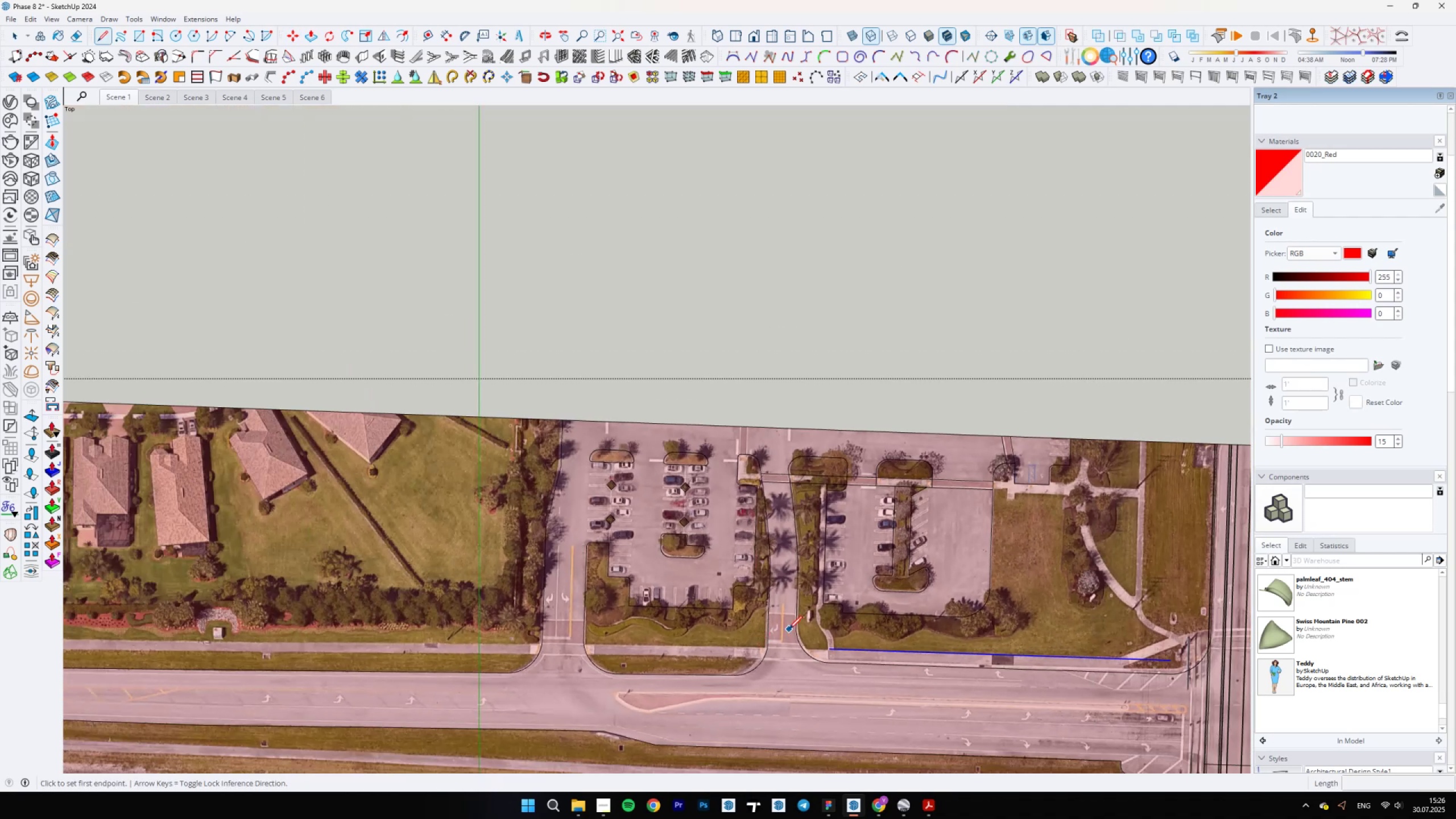 
scroll: coordinate [817, 634], scroll_direction: up, amount: 12.0
 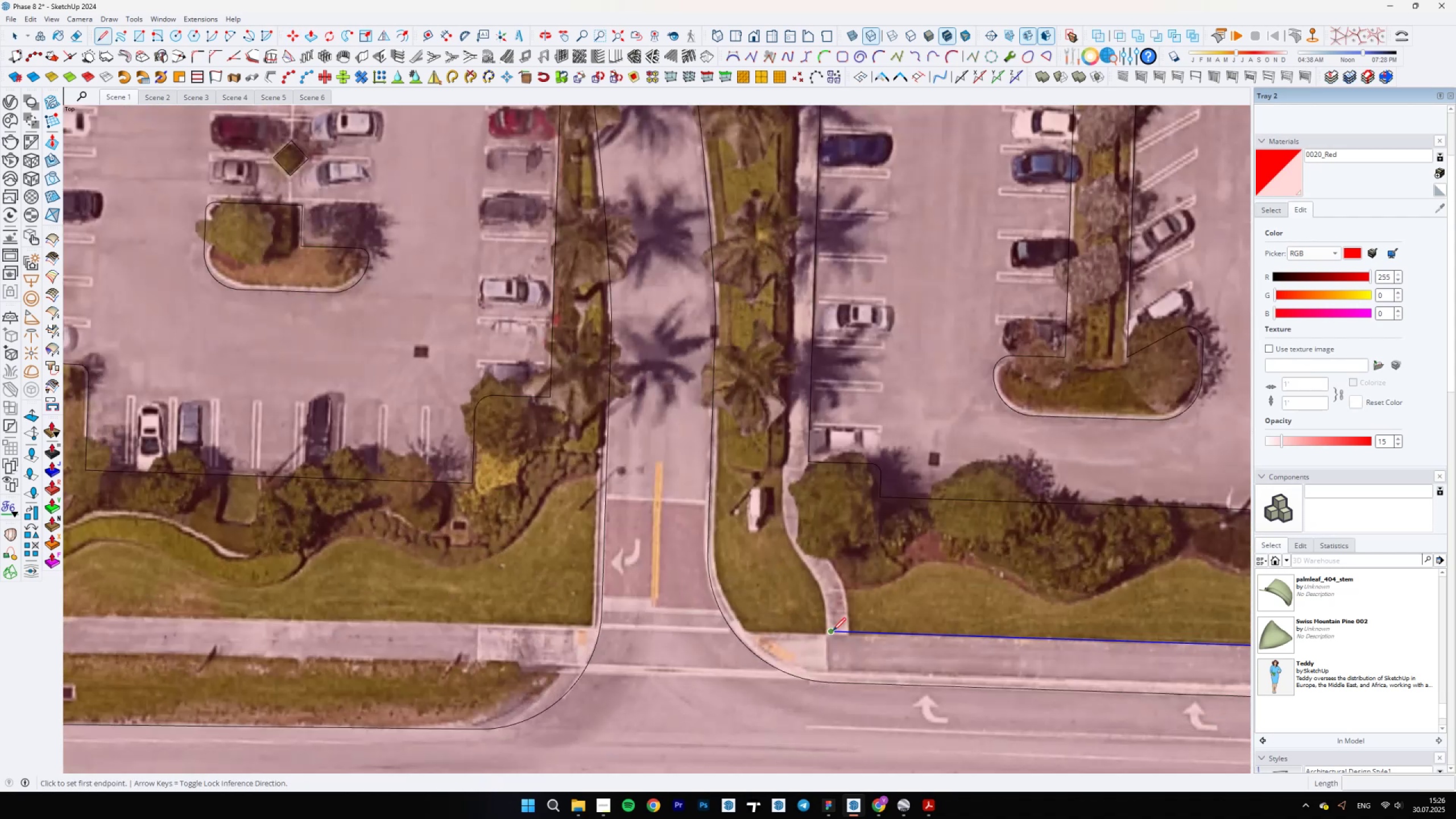 
left_click([834, 631])
 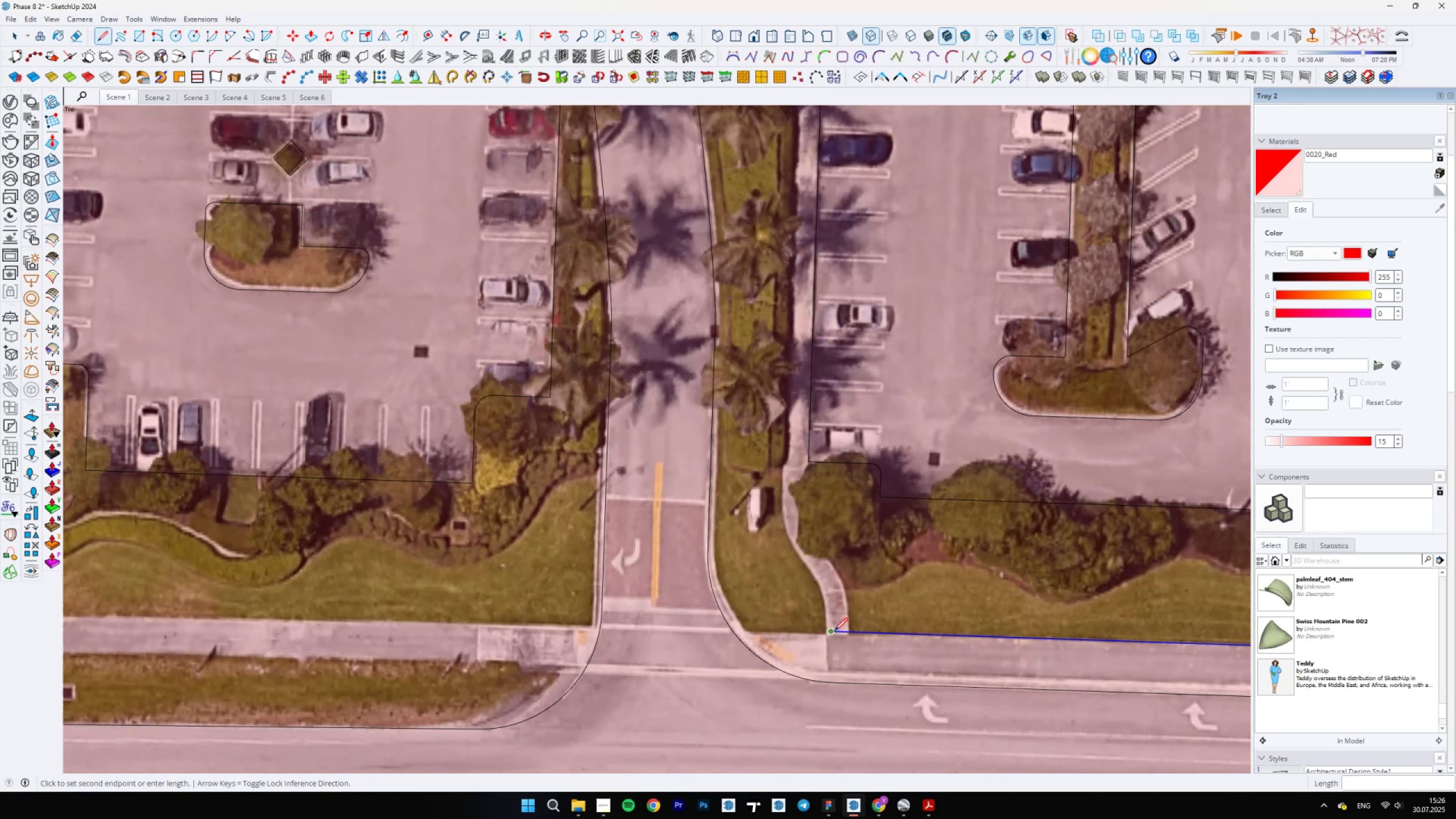 
hold_key(key=ShiftLeft, duration=1.5)
 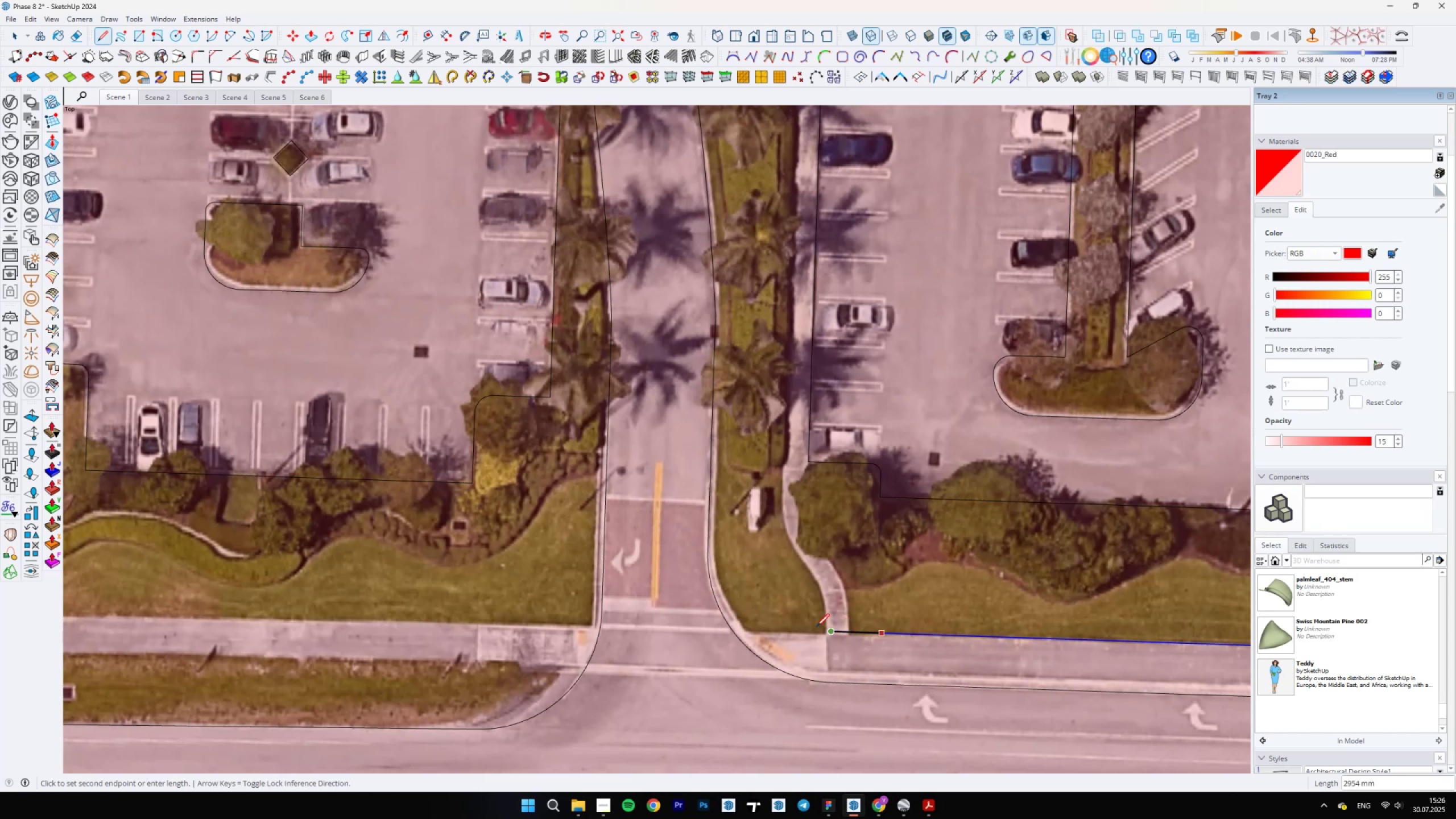 
hold_key(key=ShiftLeft, duration=0.7)
 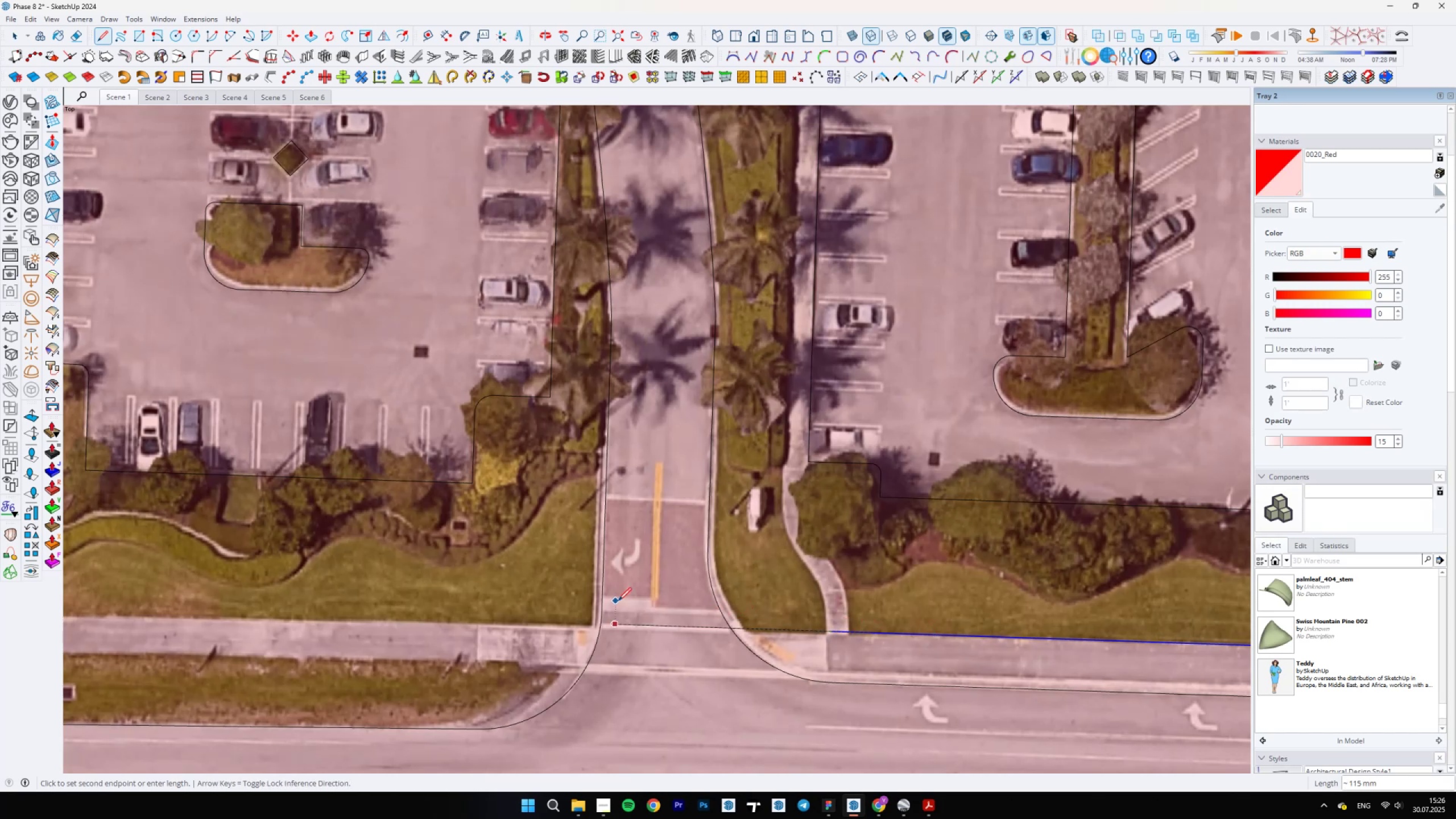 
type(ekl)
 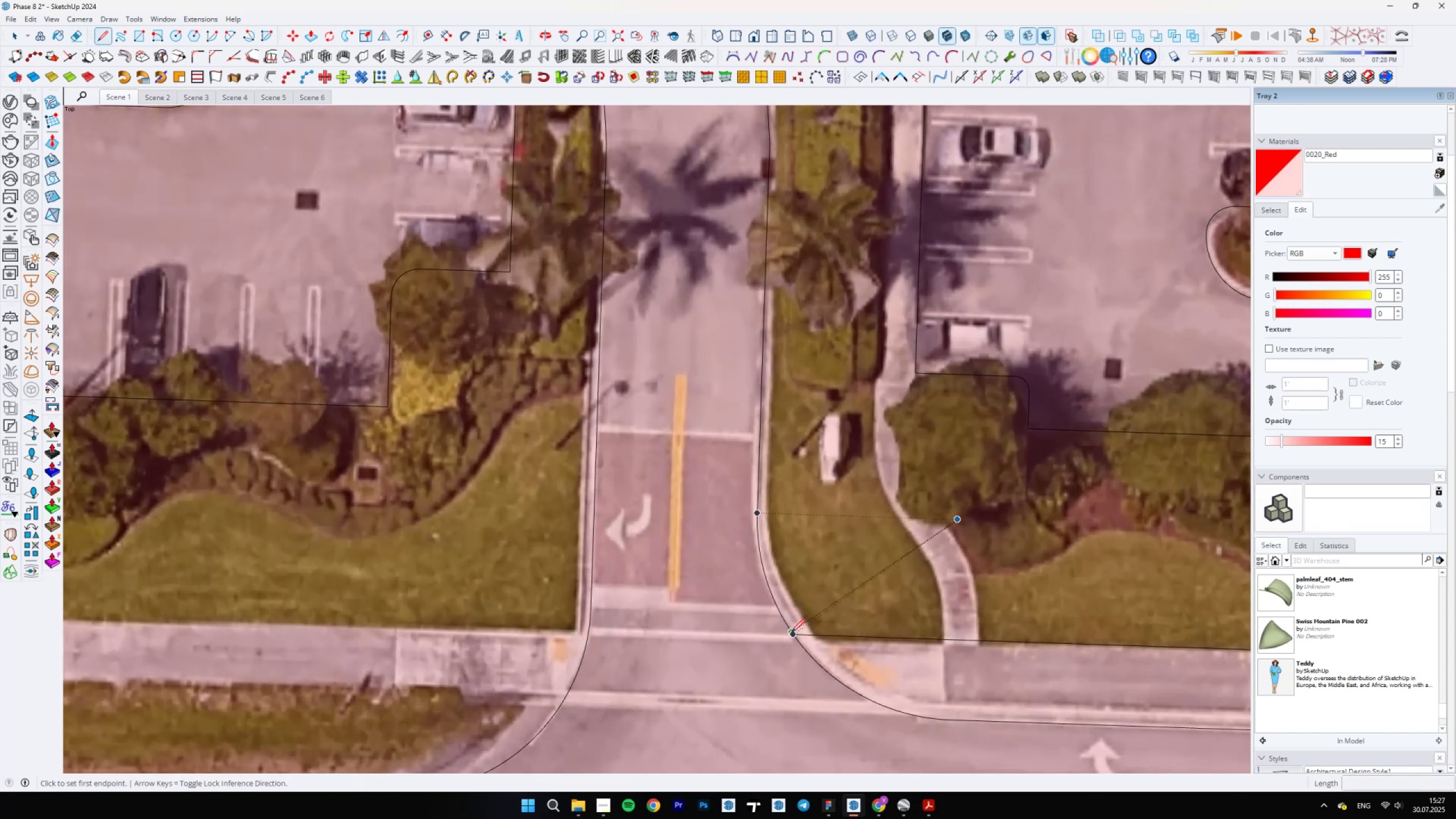 
left_click_drag(start_coordinate=[672, 606], to_coordinate=[677, 644])
 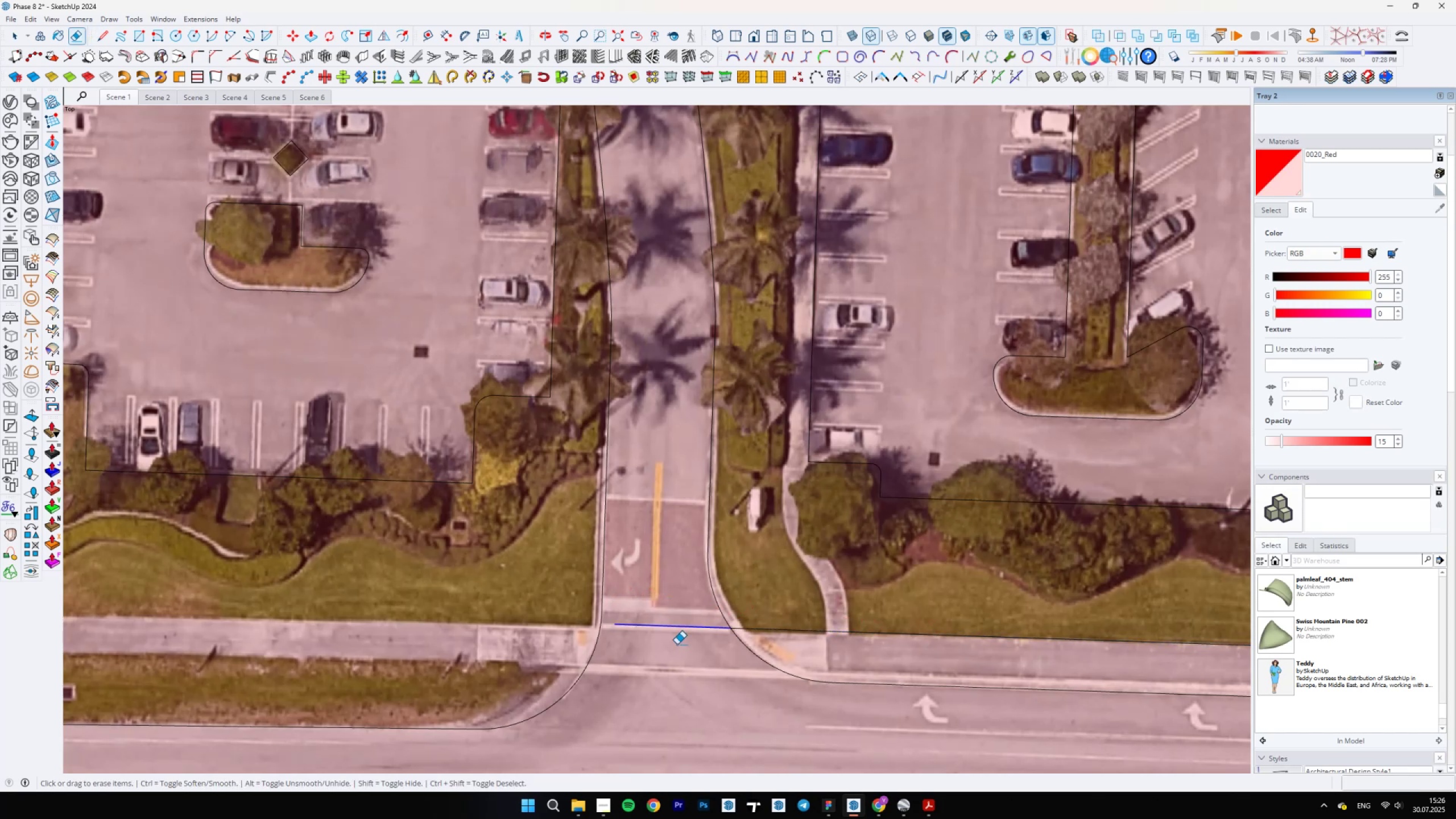 
scroll: coordinate [751, 648], scroll_direction: down, amount: 3.0
 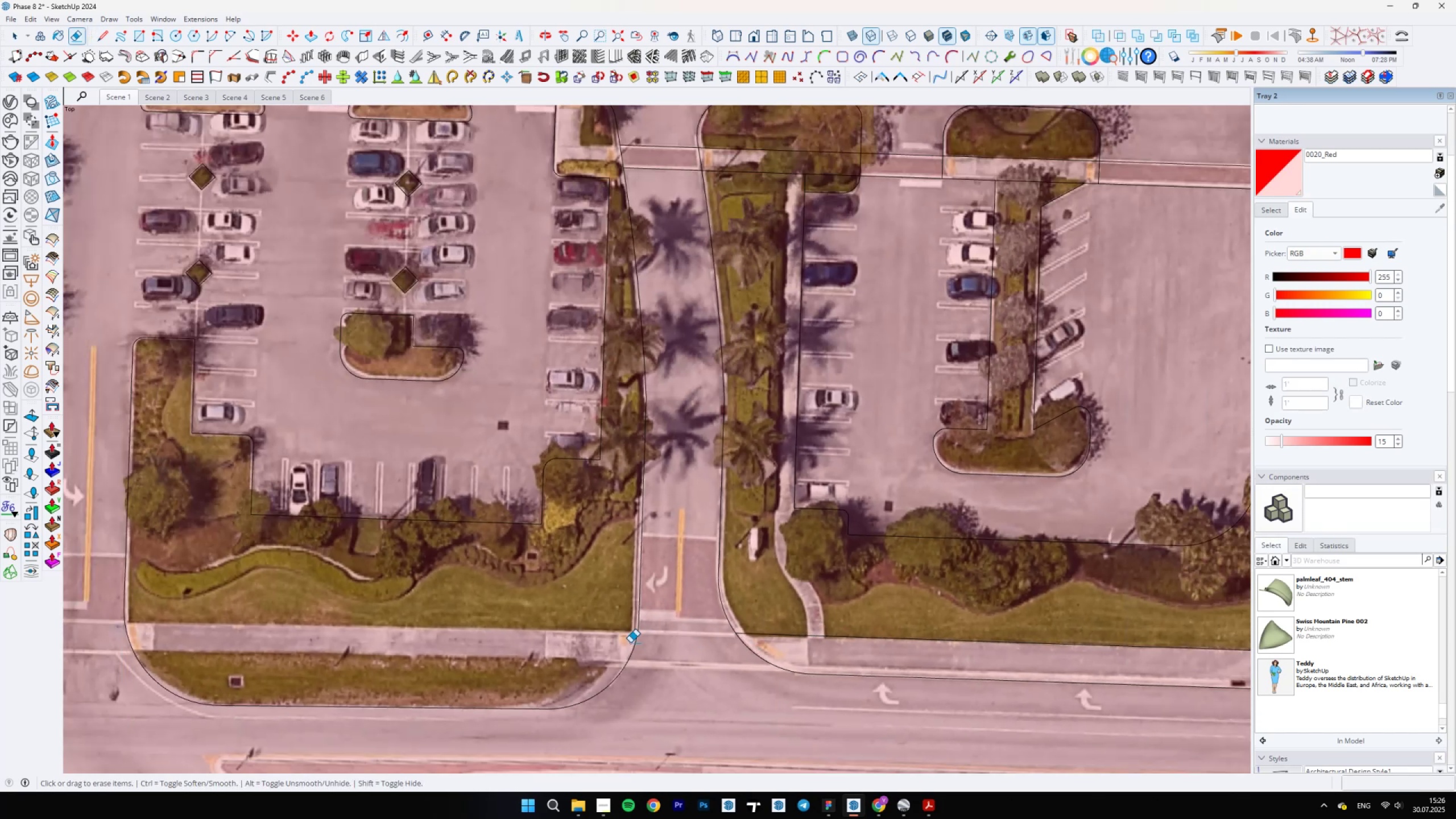 
scroll: coordinate [791, 616], scroll_direction: up, amount: 7.0
 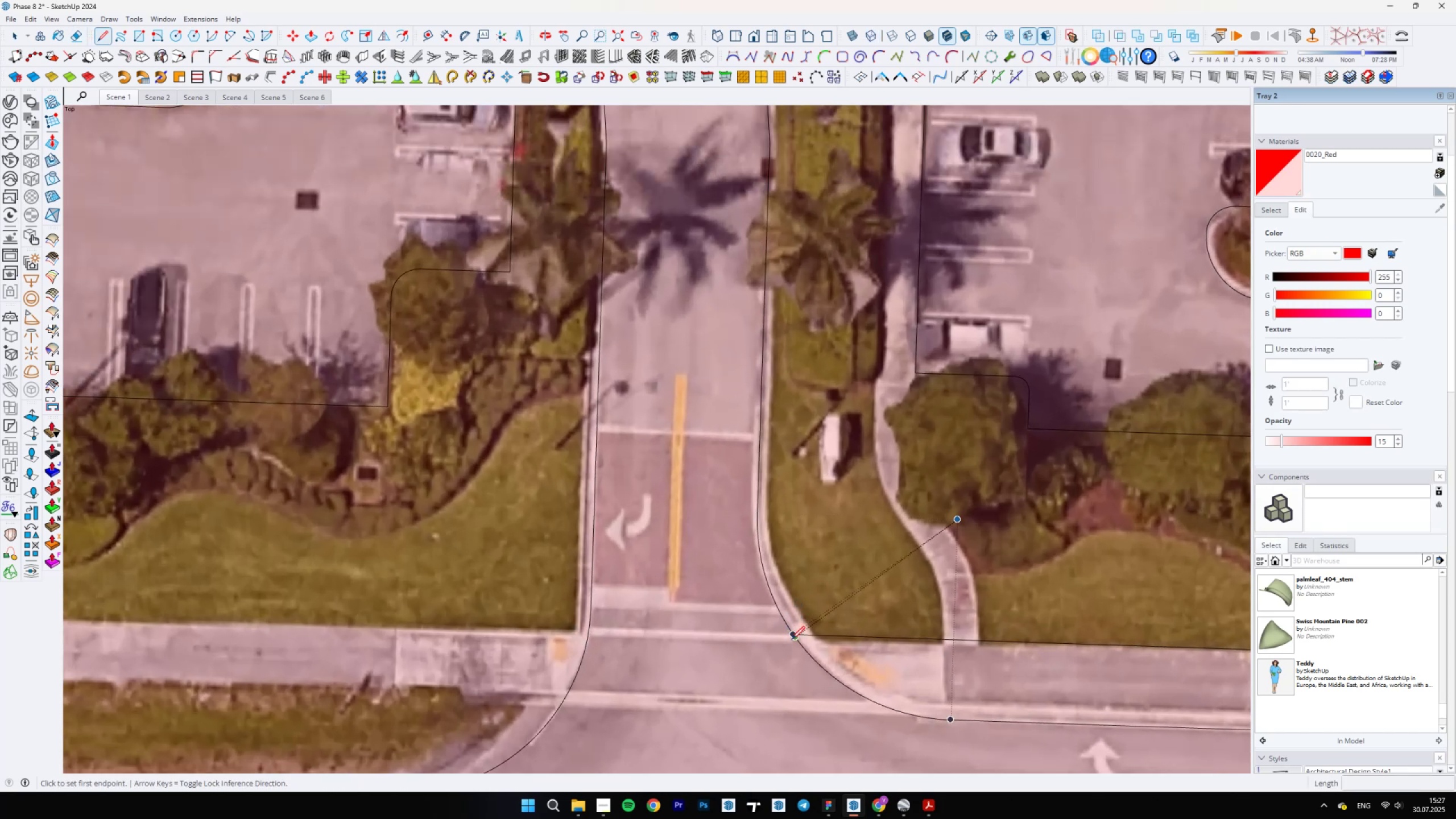 
left_click([792, 634])
 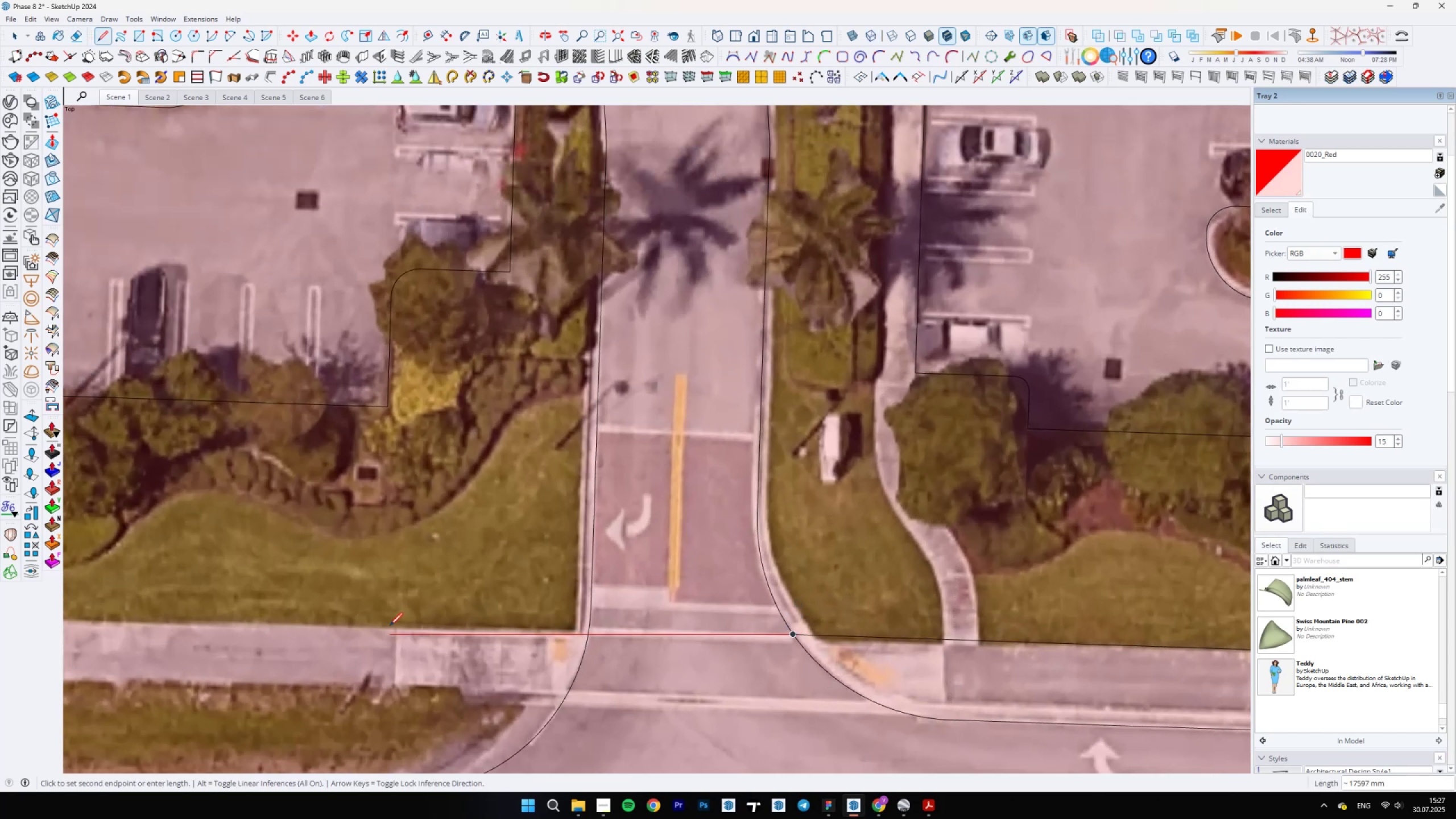 
scroll: coordinate [415, 623], scroll_direction: down, amount: 5.0
 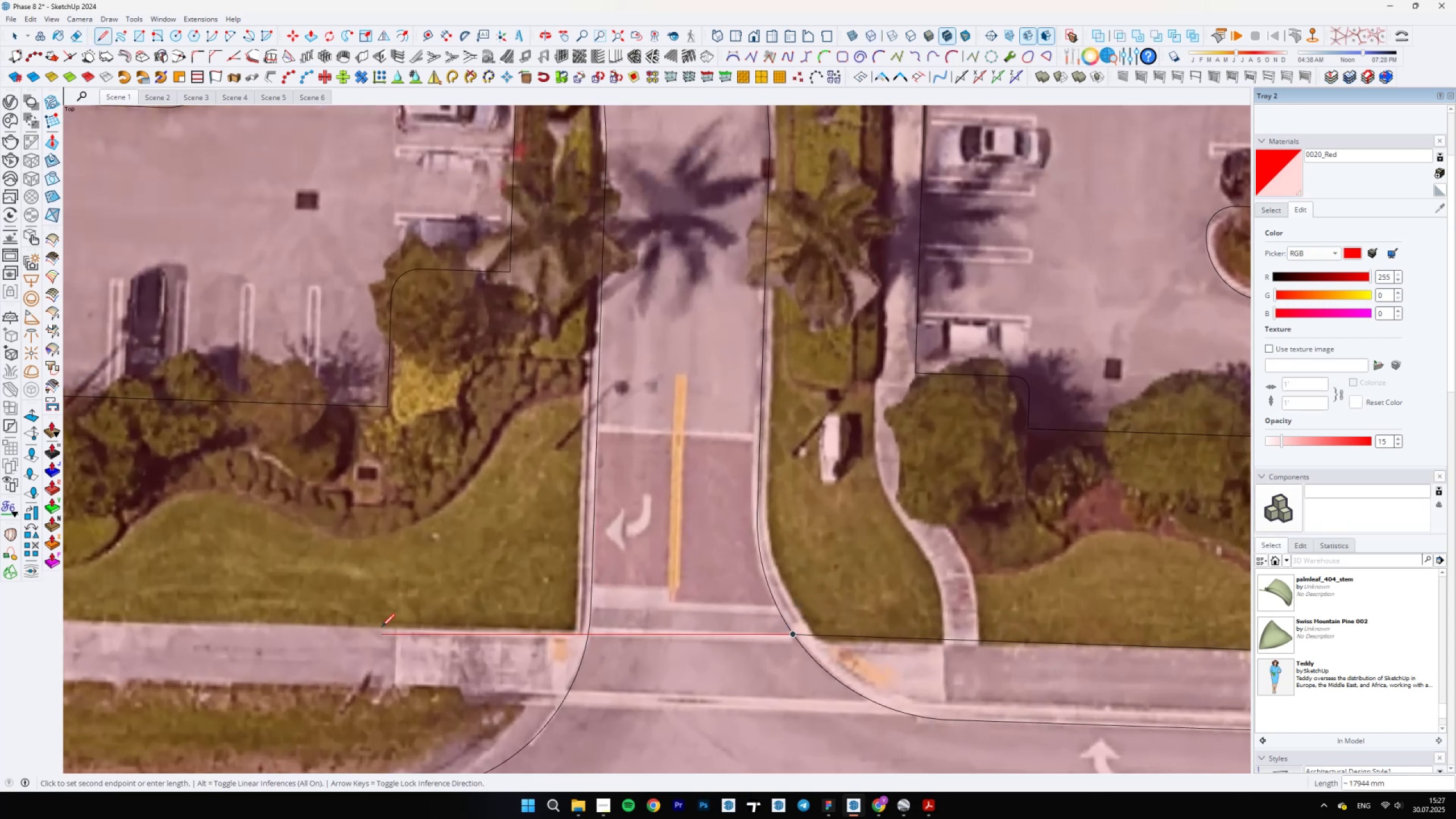 
hold_key(key=ShiftLeft, duration=0.59)
 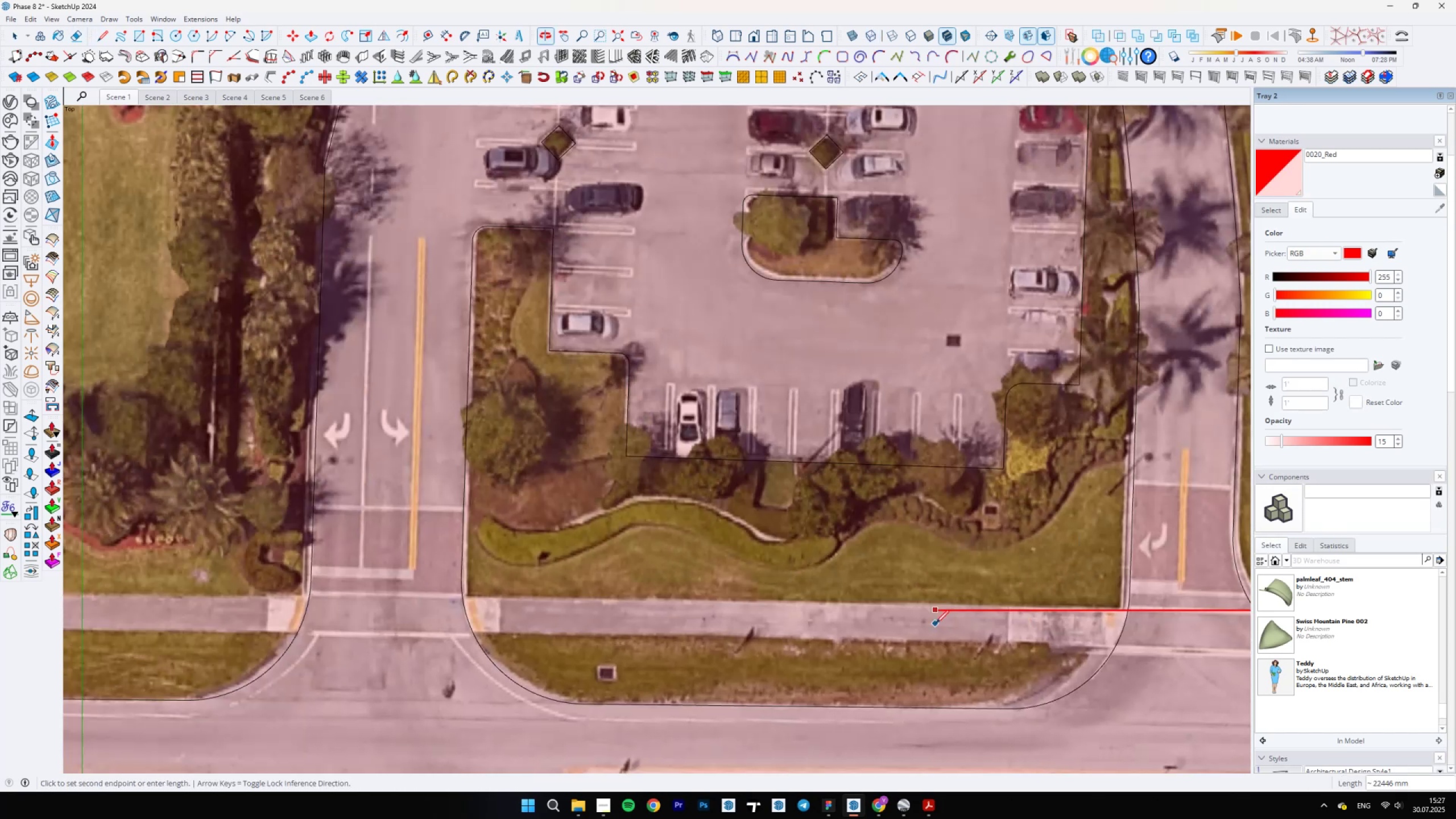 
scroll: coordinate [450, 595], scroll_direction: up, amount: 6.0
 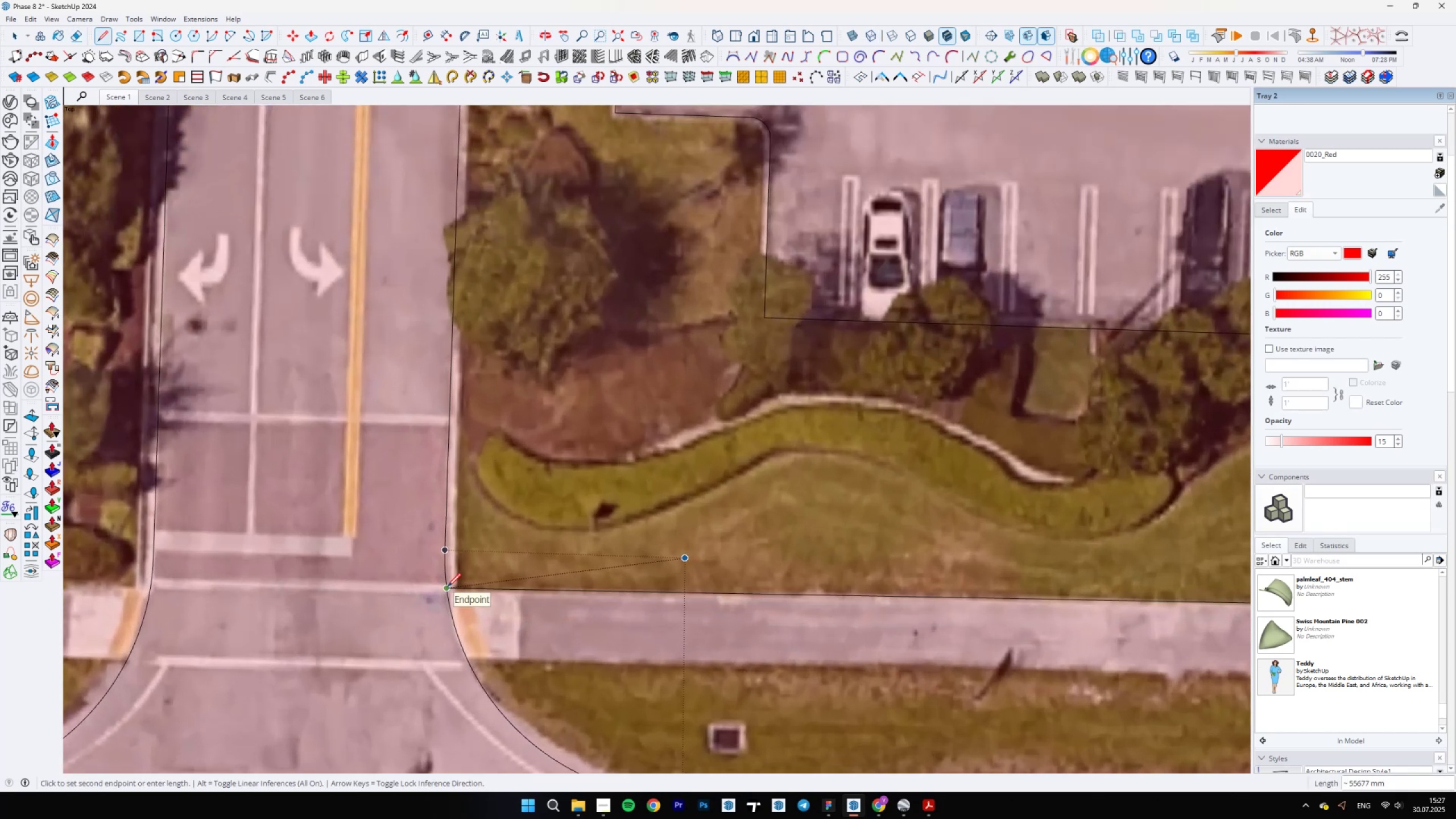 
scroll: coordinate [448, 586], scroll_direction: down, amount: 6.0
 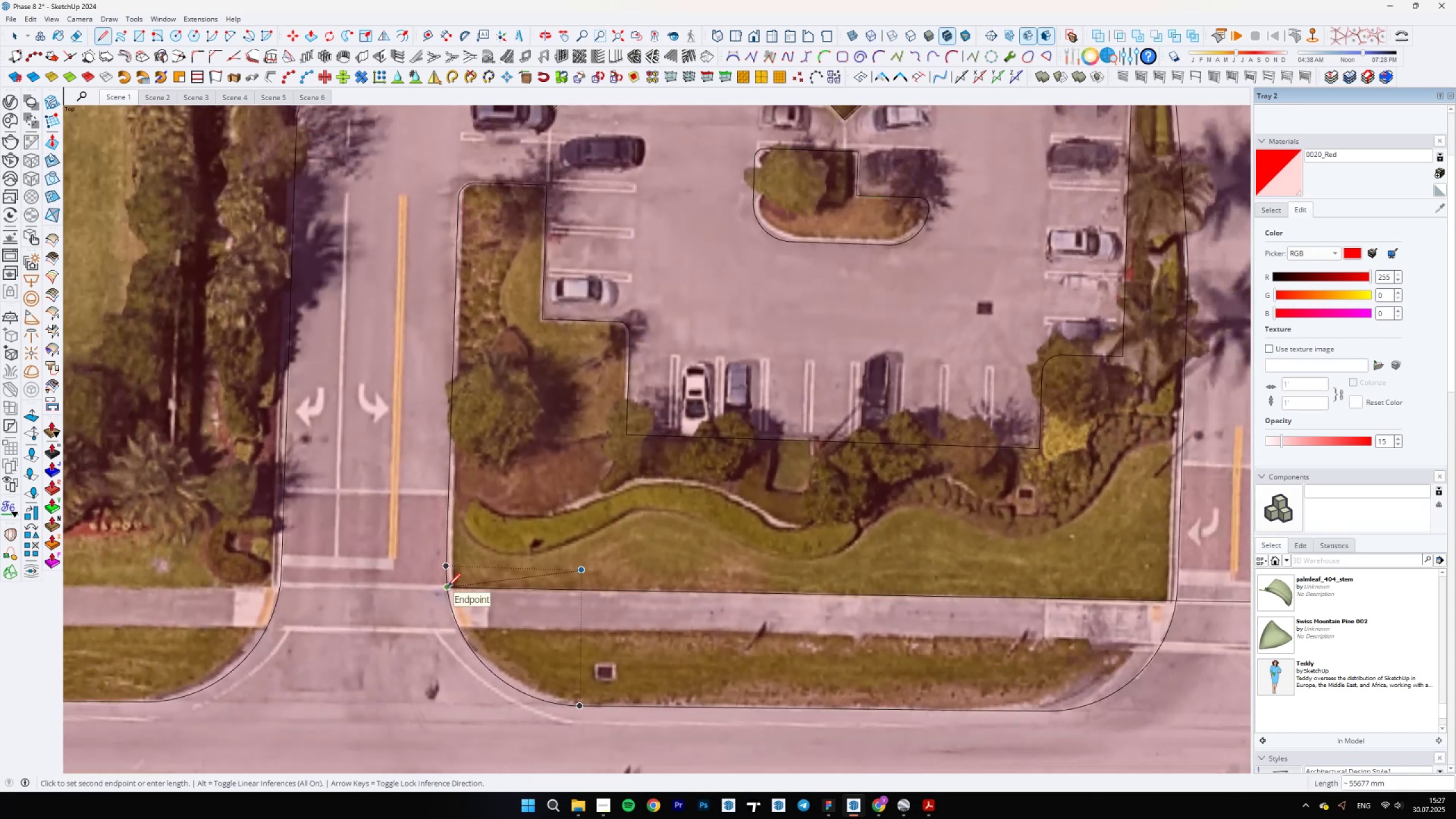 
left_click([448, 586])
 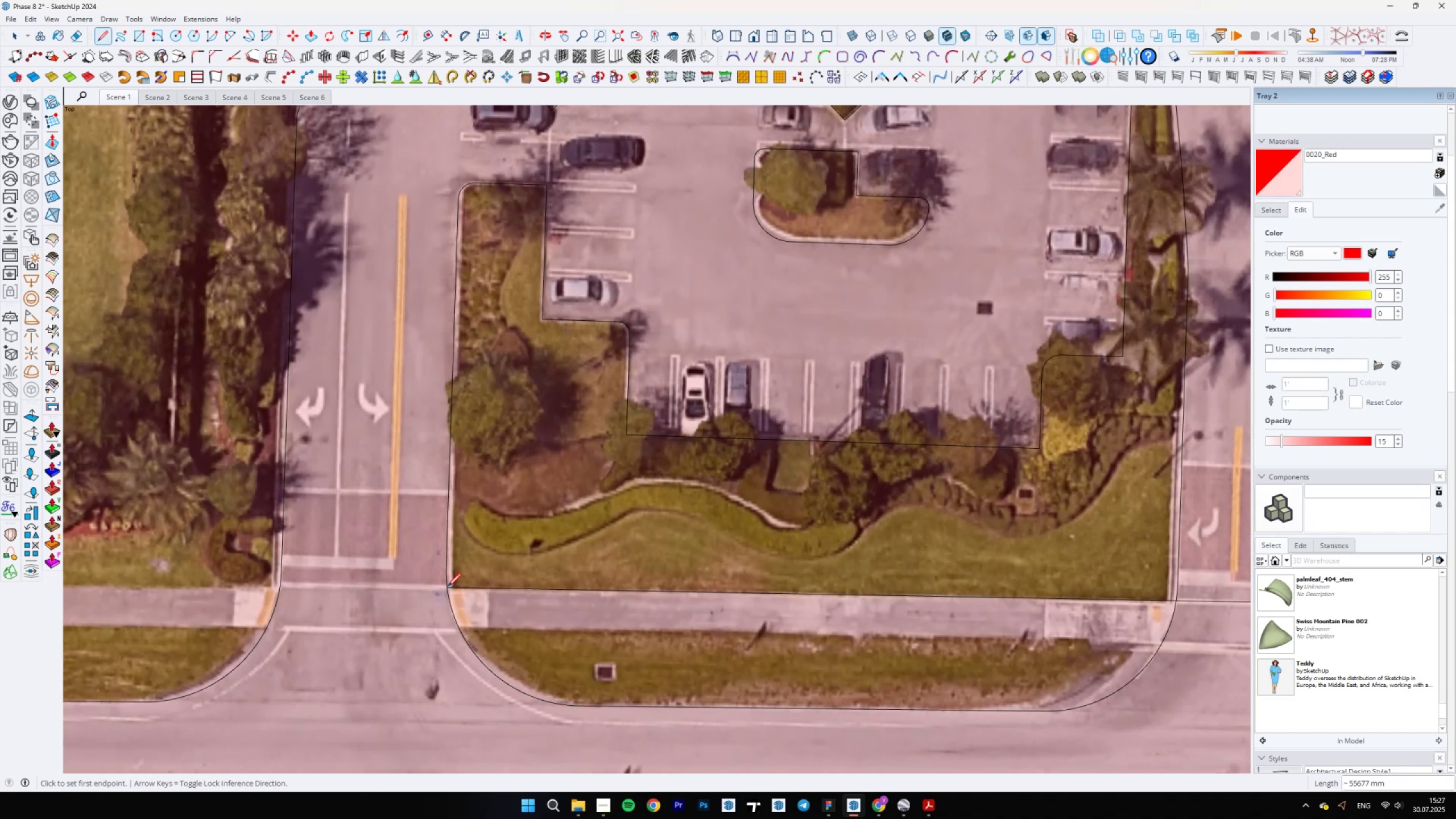 
scroll: coordinate [353, 582], scroll_direction: down, amount: 6.0
 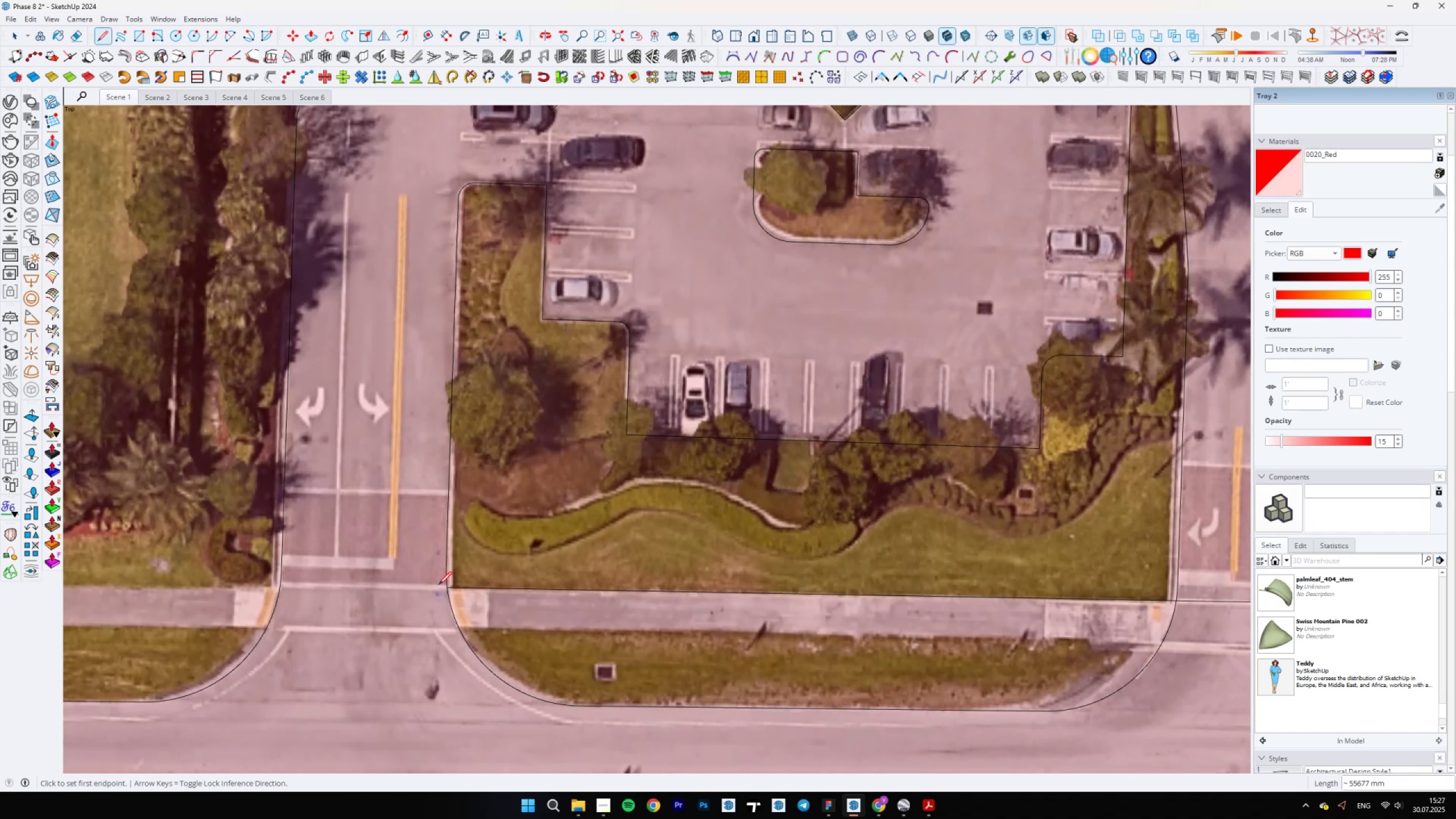 
key(Space)
 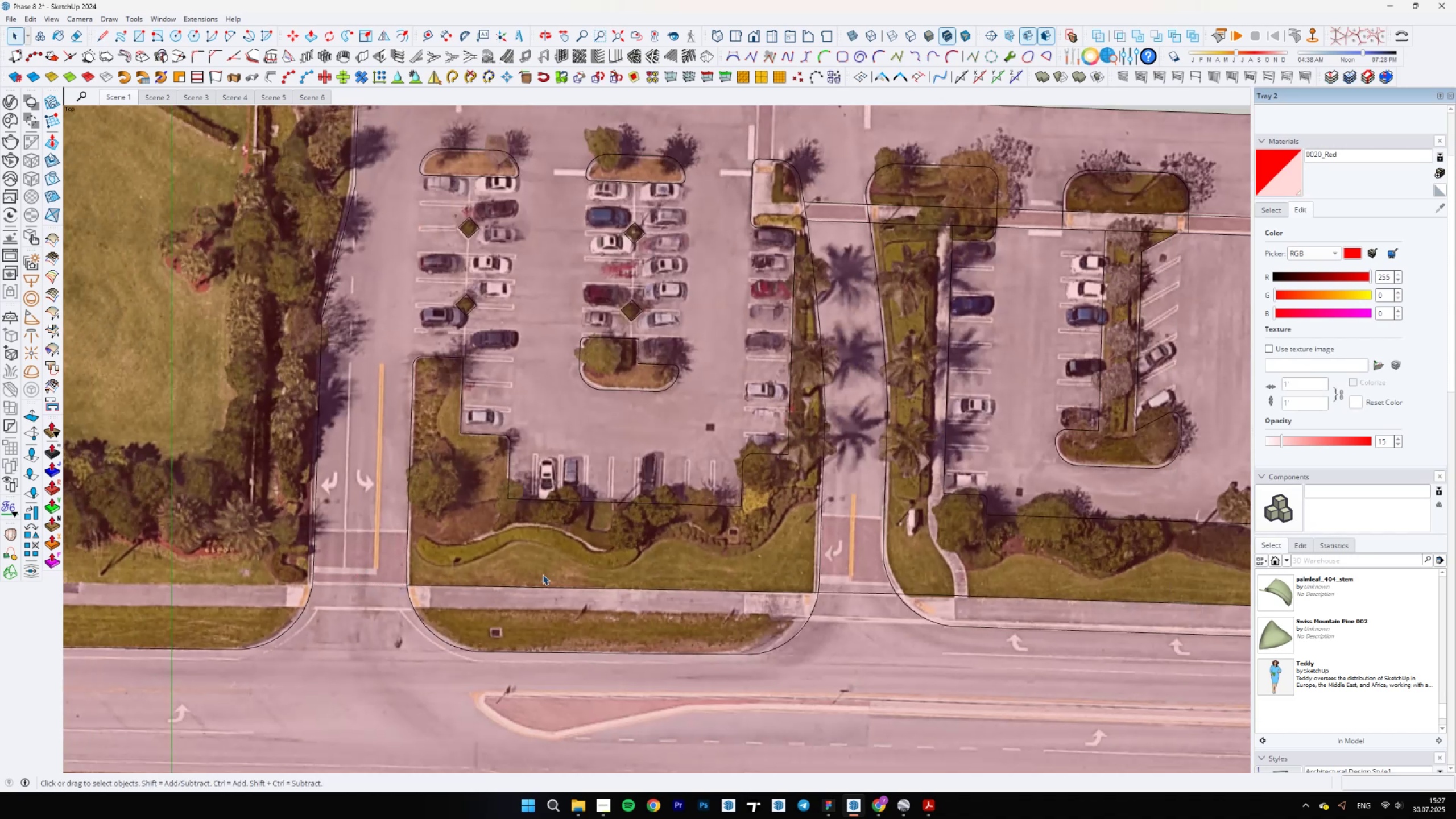 
scroll: coordinate [953, 674], scroll_direction: up, amount: 5.0
 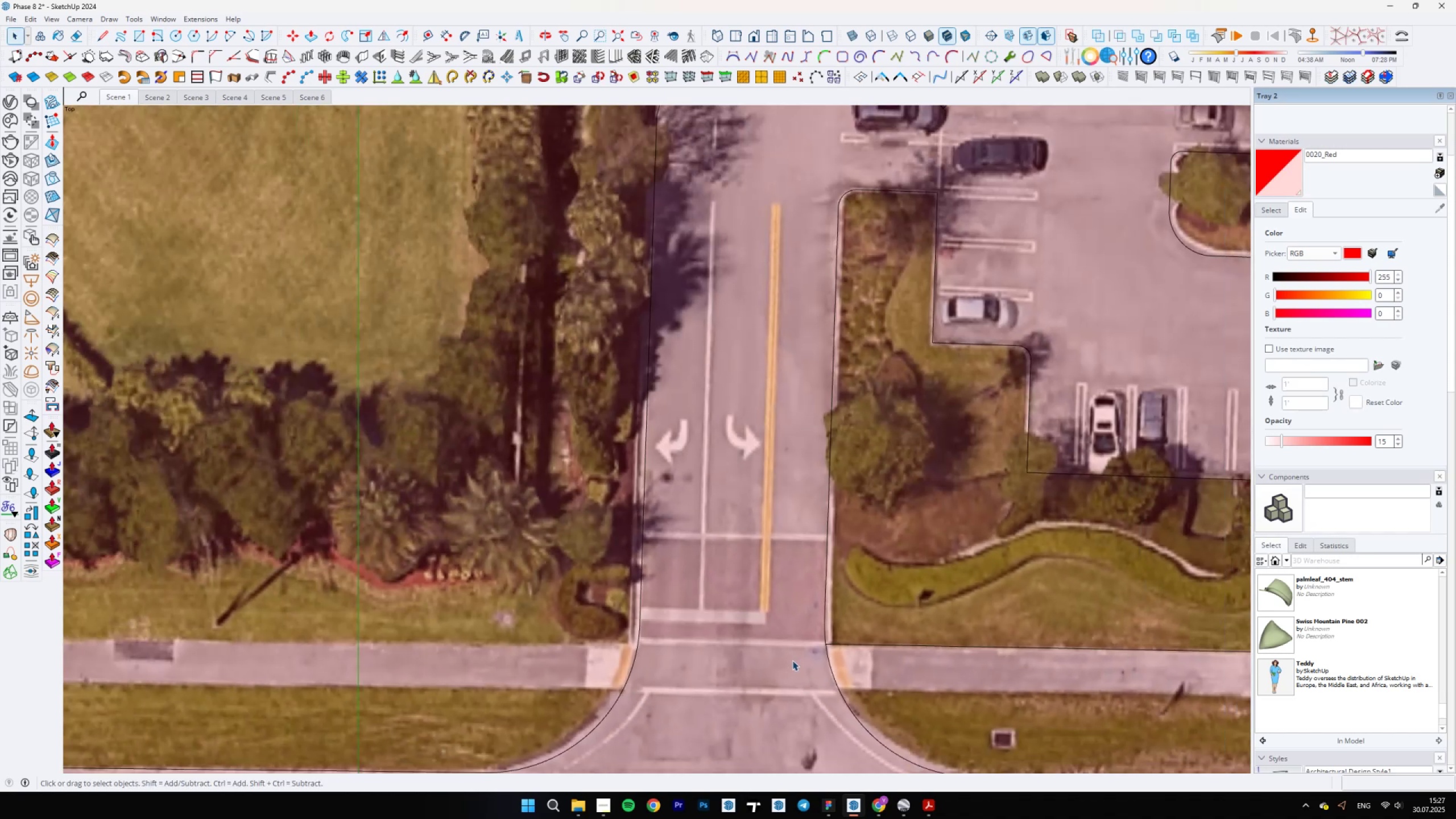 
key(L)
 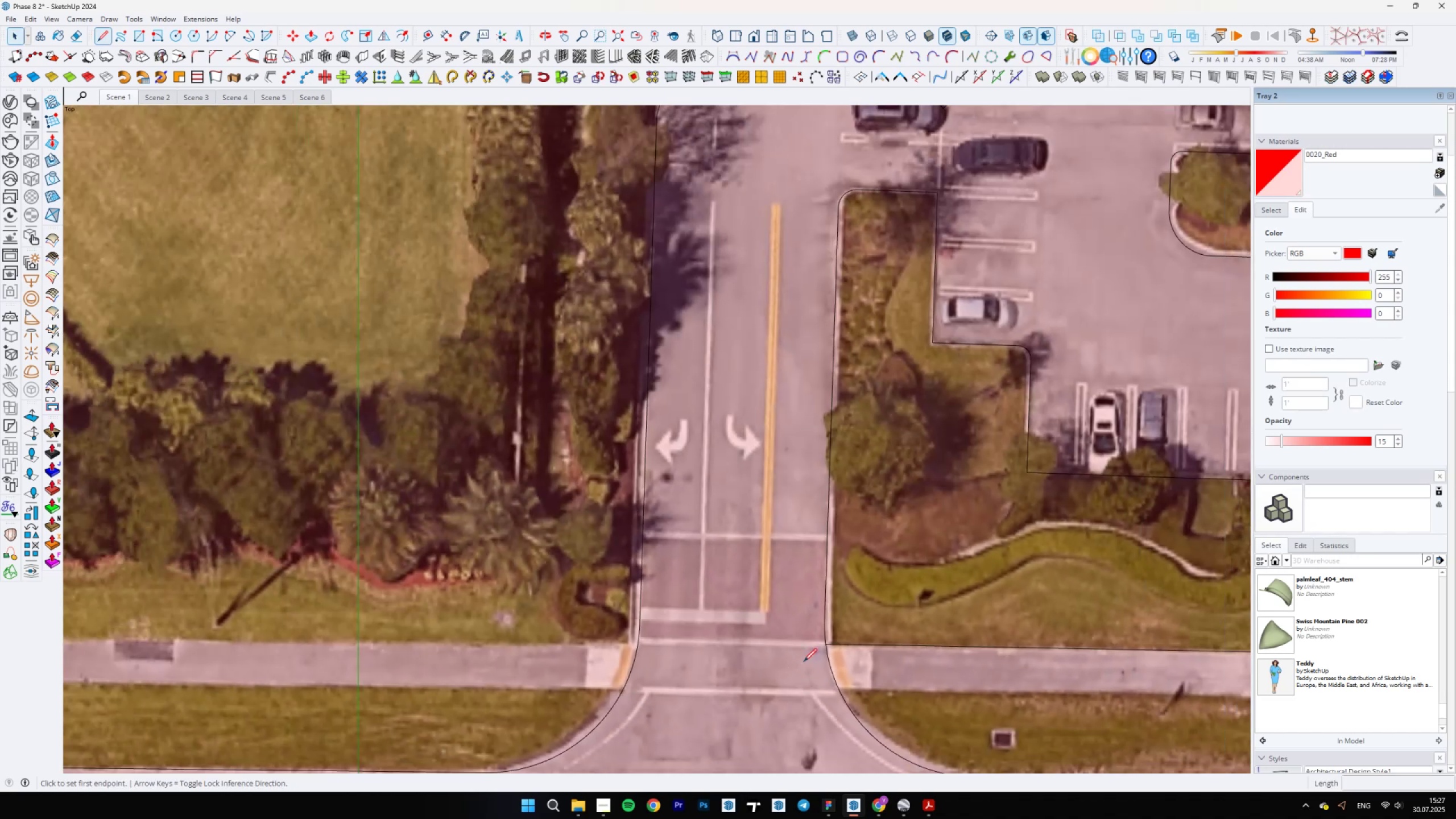 
scroll: coordinate [824, 653], scroll_direction: up, amount: 5.0
 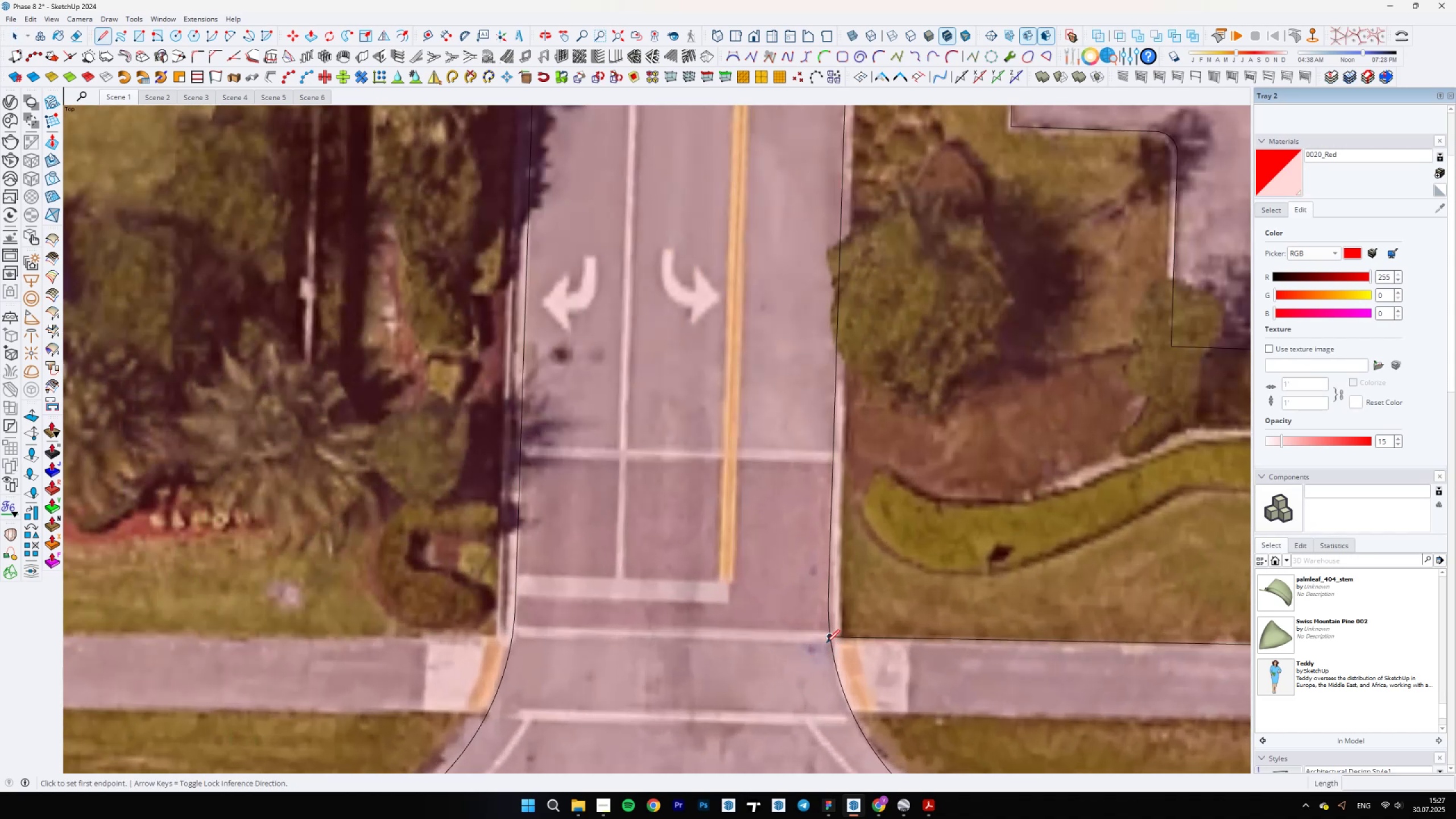 
left_click([826, 640])
 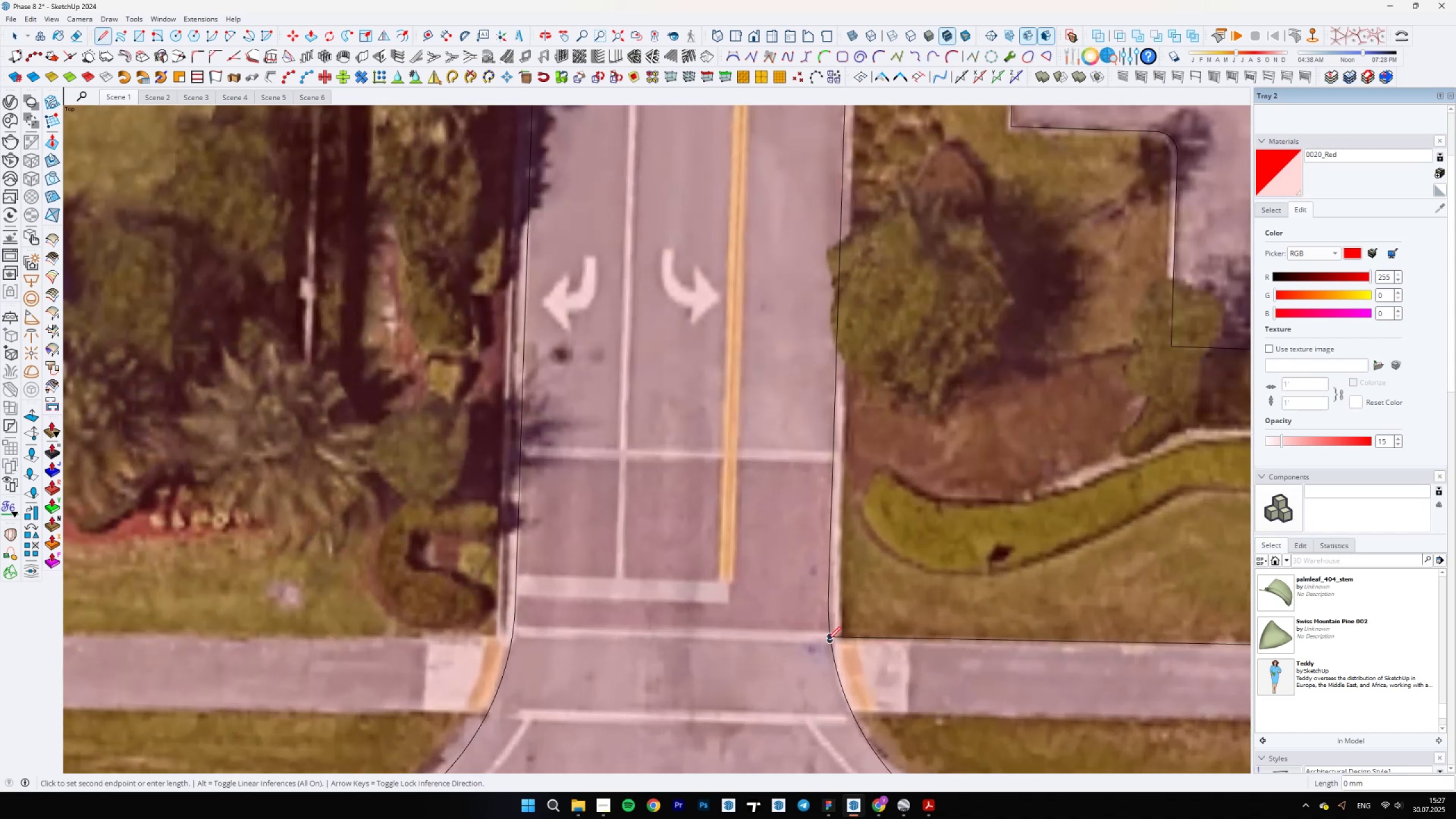 
scroll: coordinate [959, 681], scroll_direction: down, amount: 5.0
 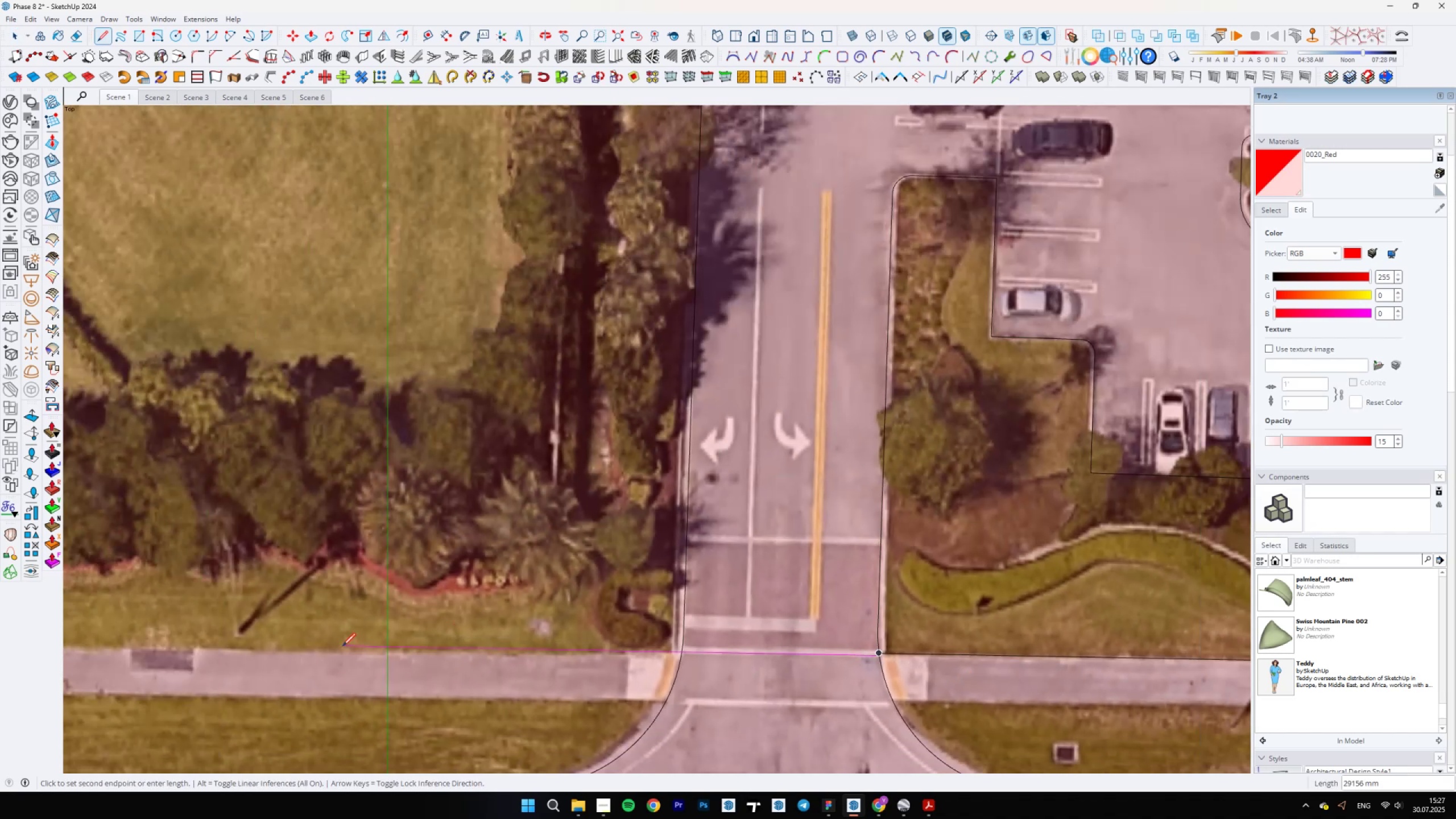 
scroll: coordinate [367, 648], scroll_direction: up, amount: 5.0
 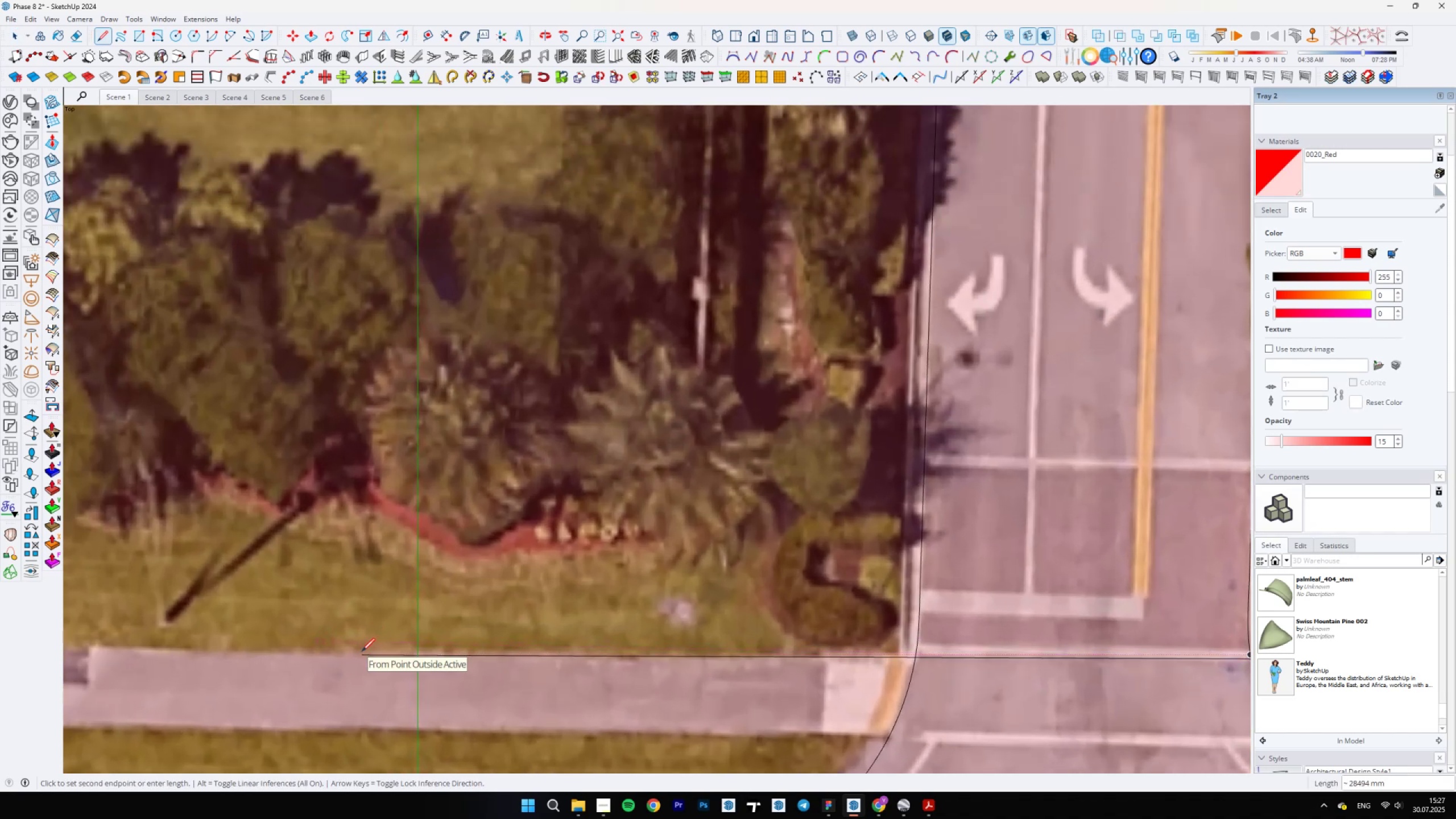 
scroll: coordinate [360, 650], scroll_direction: down, amount: 5.0
 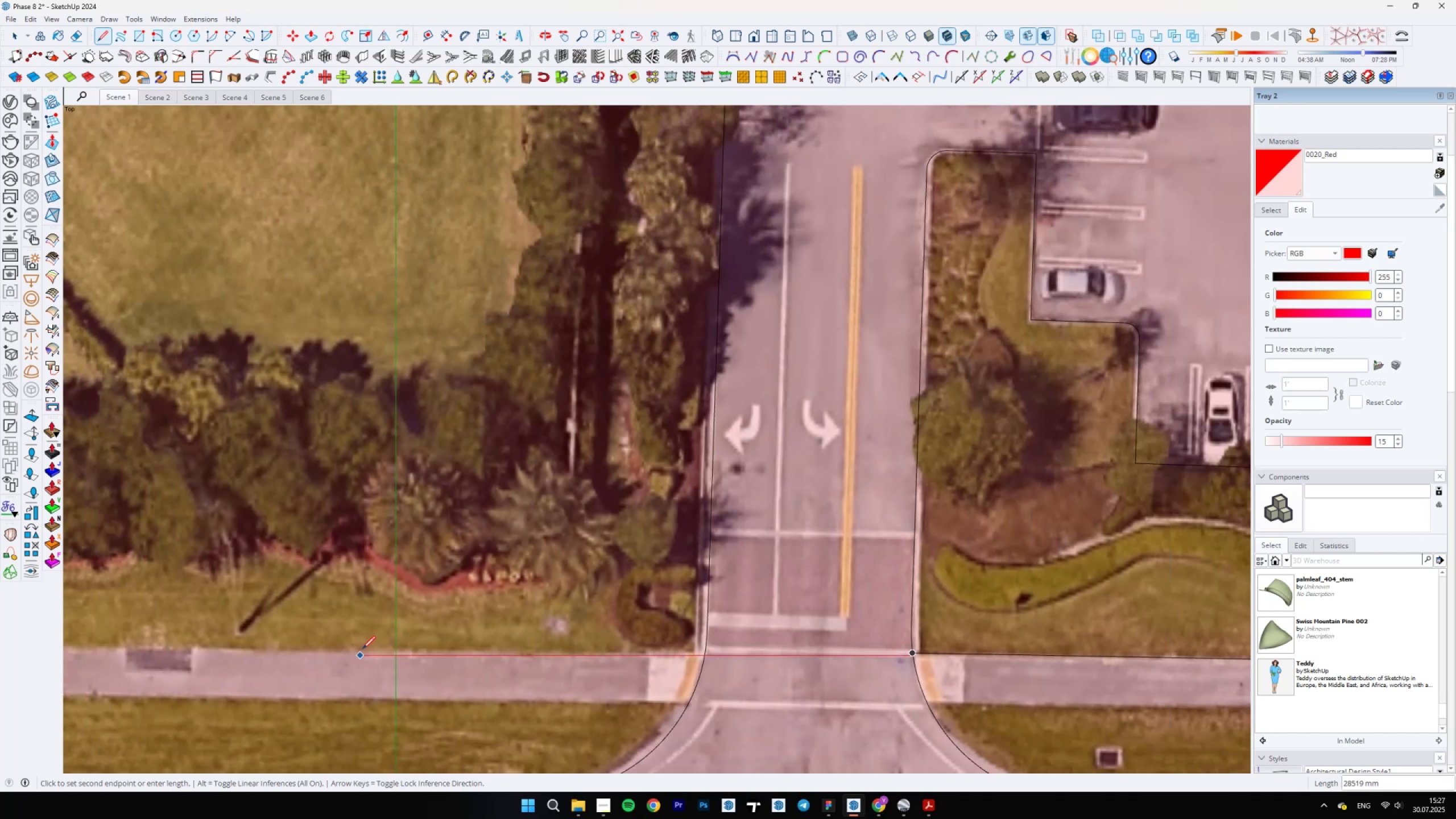 
scroll: coordinate [768, 656], scroll_direction: up, amount: 1.0
 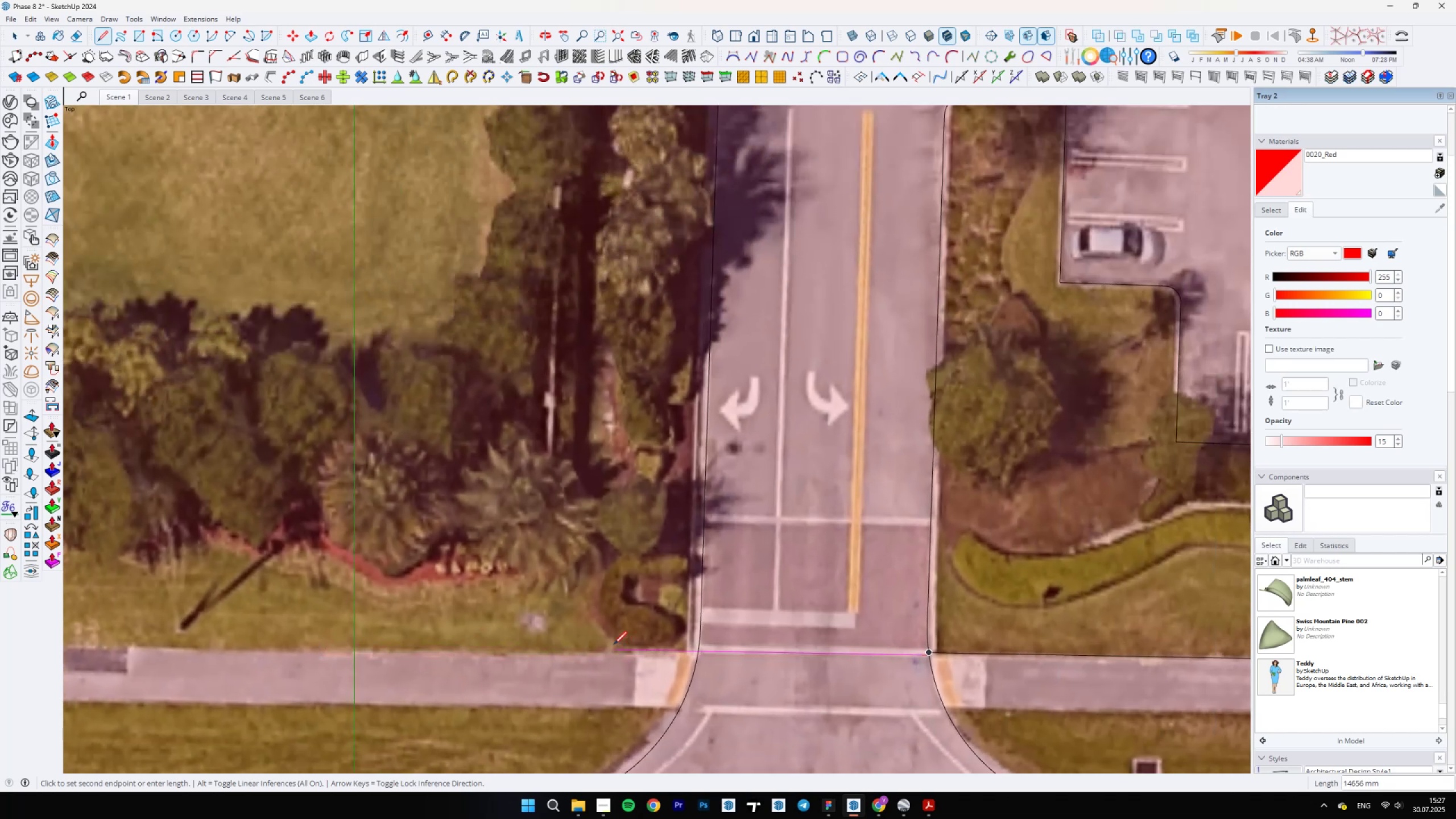 
left_click([613, 644])
 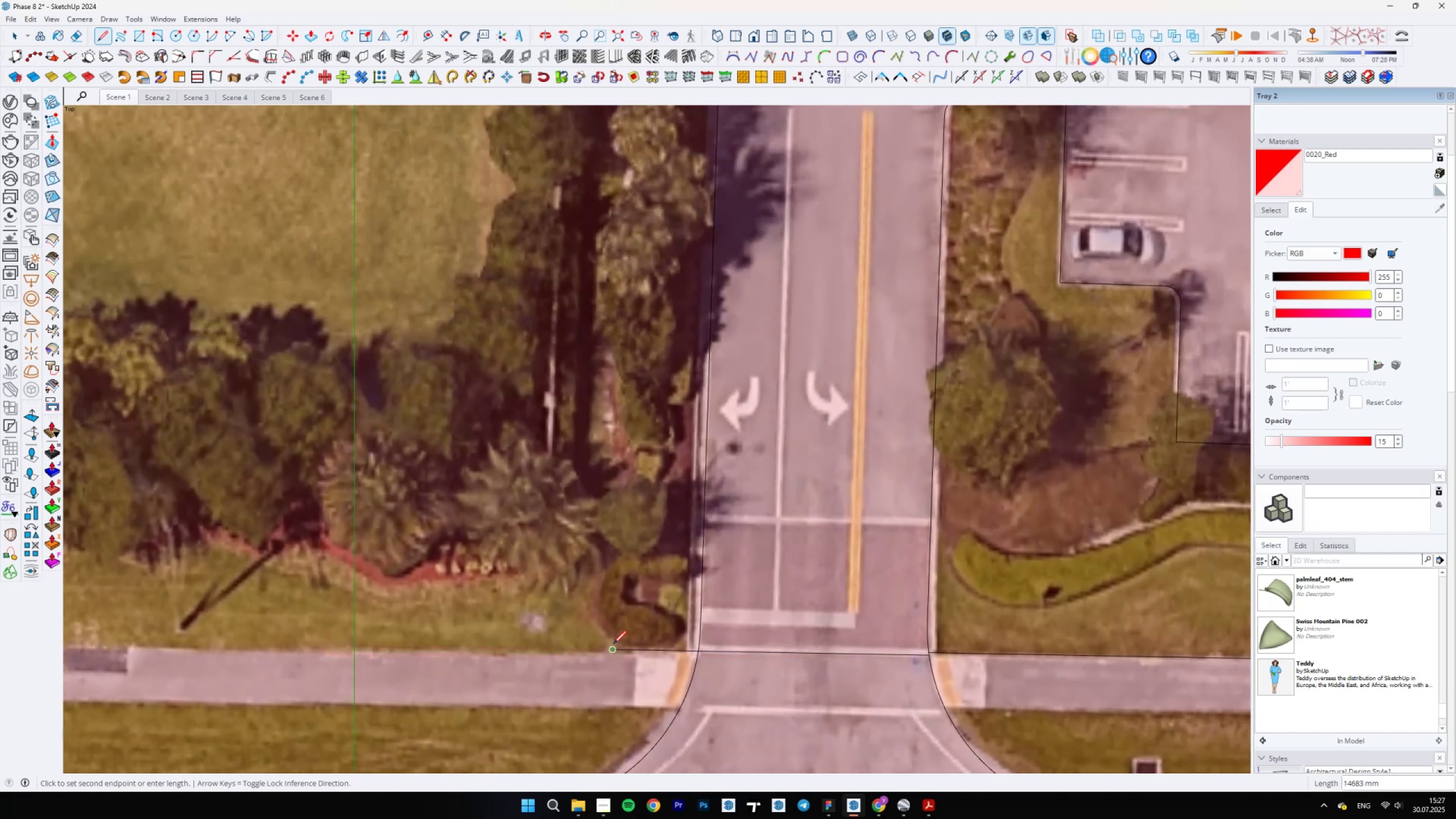 
scroll: coordinate [679, 651], scroll_direction: up, amount: 5.0
 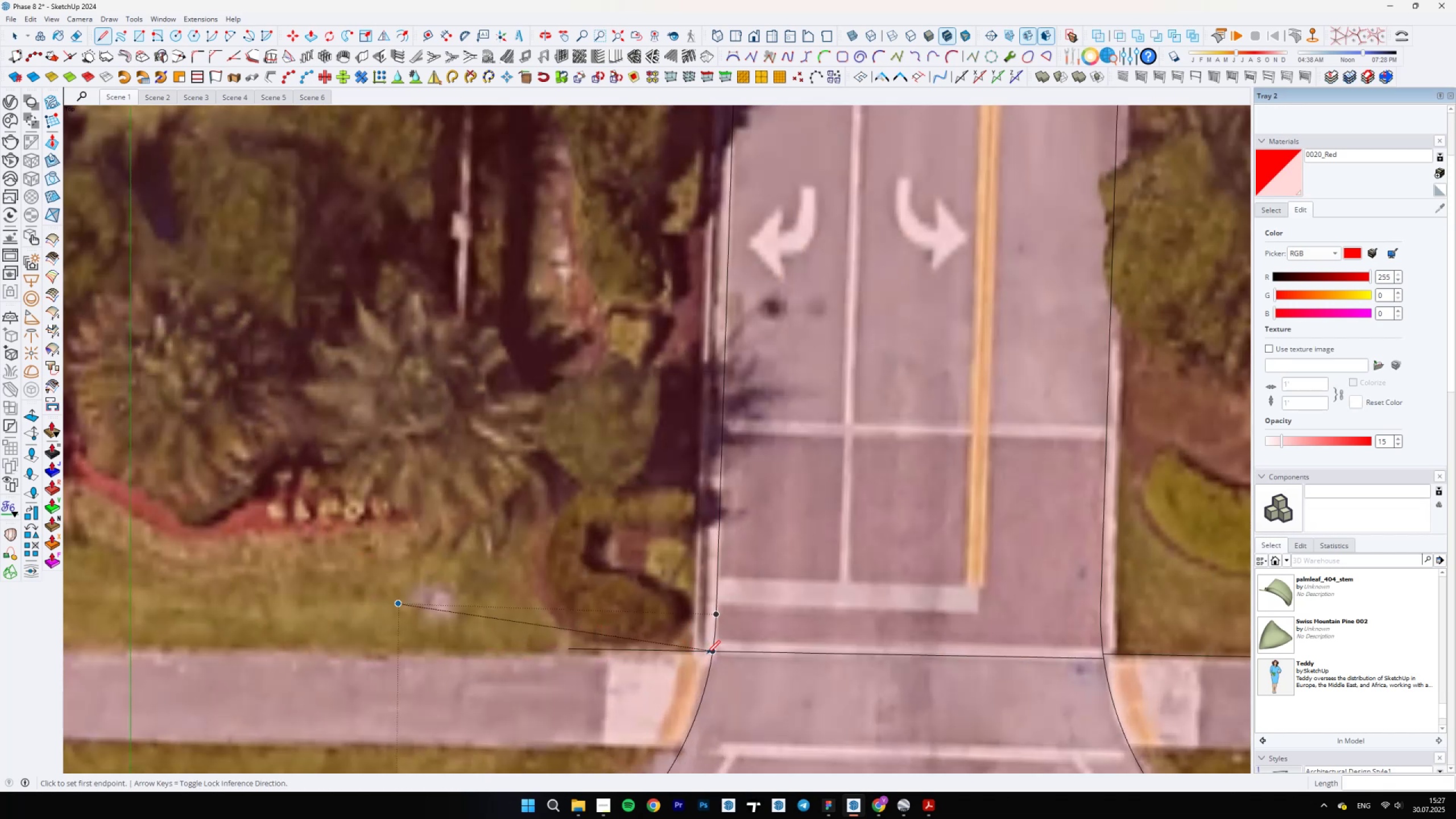 
key(Escape)
 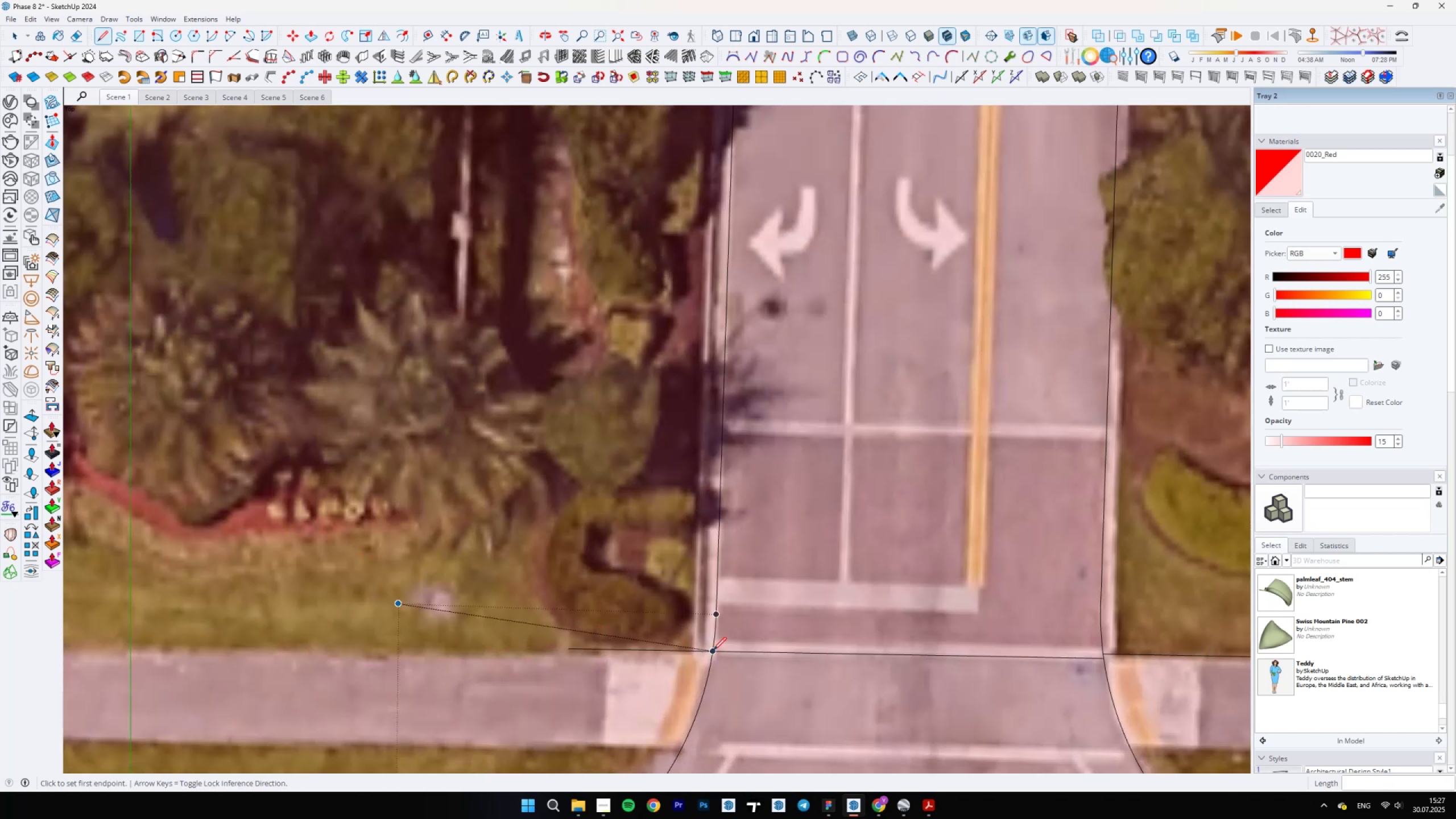 
scroll: coordinate [311, 646], scroll_direction: down, amount: 17.0
 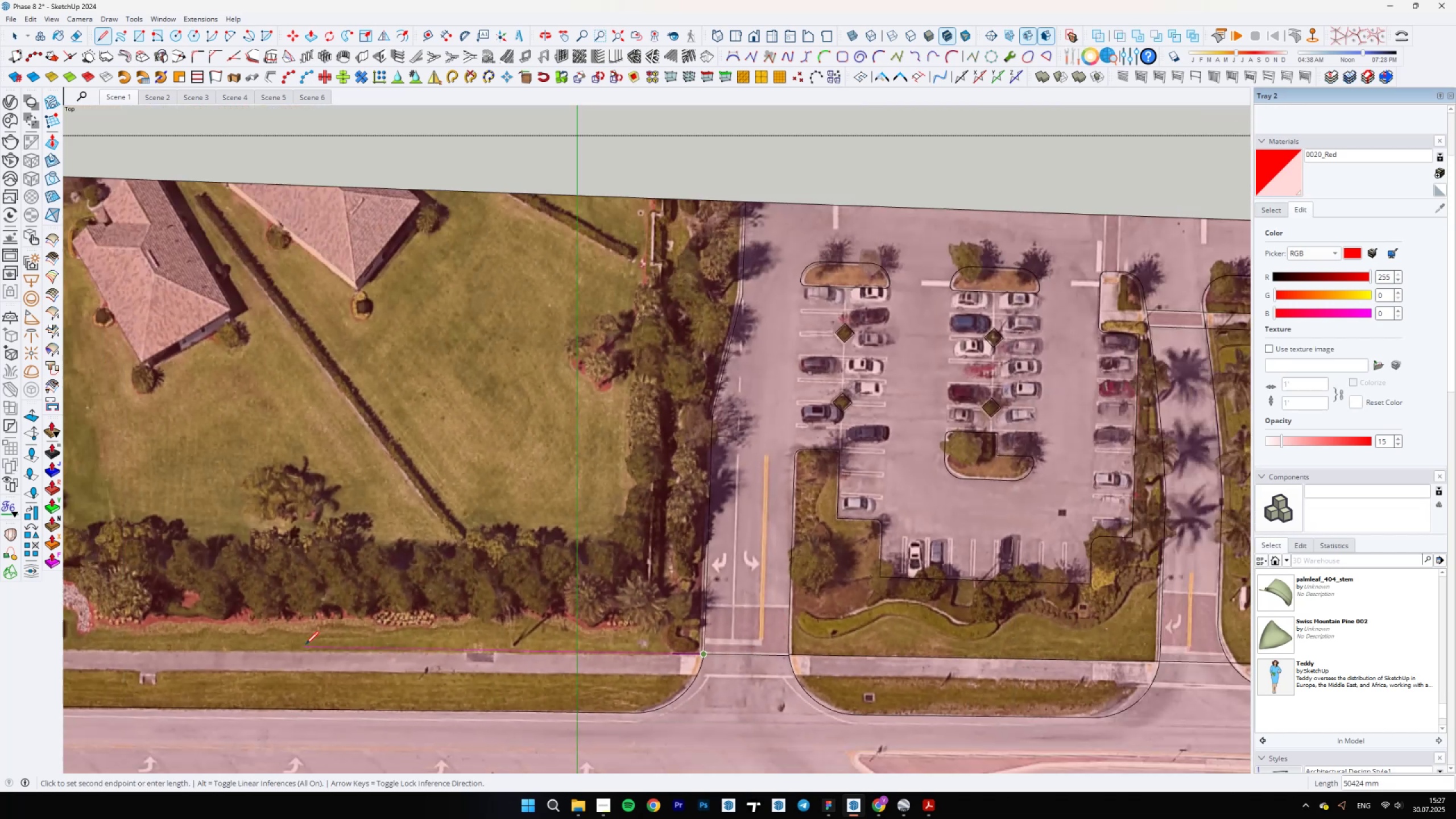 
hold_key(key=ShiftLeft, duration=0.56)
 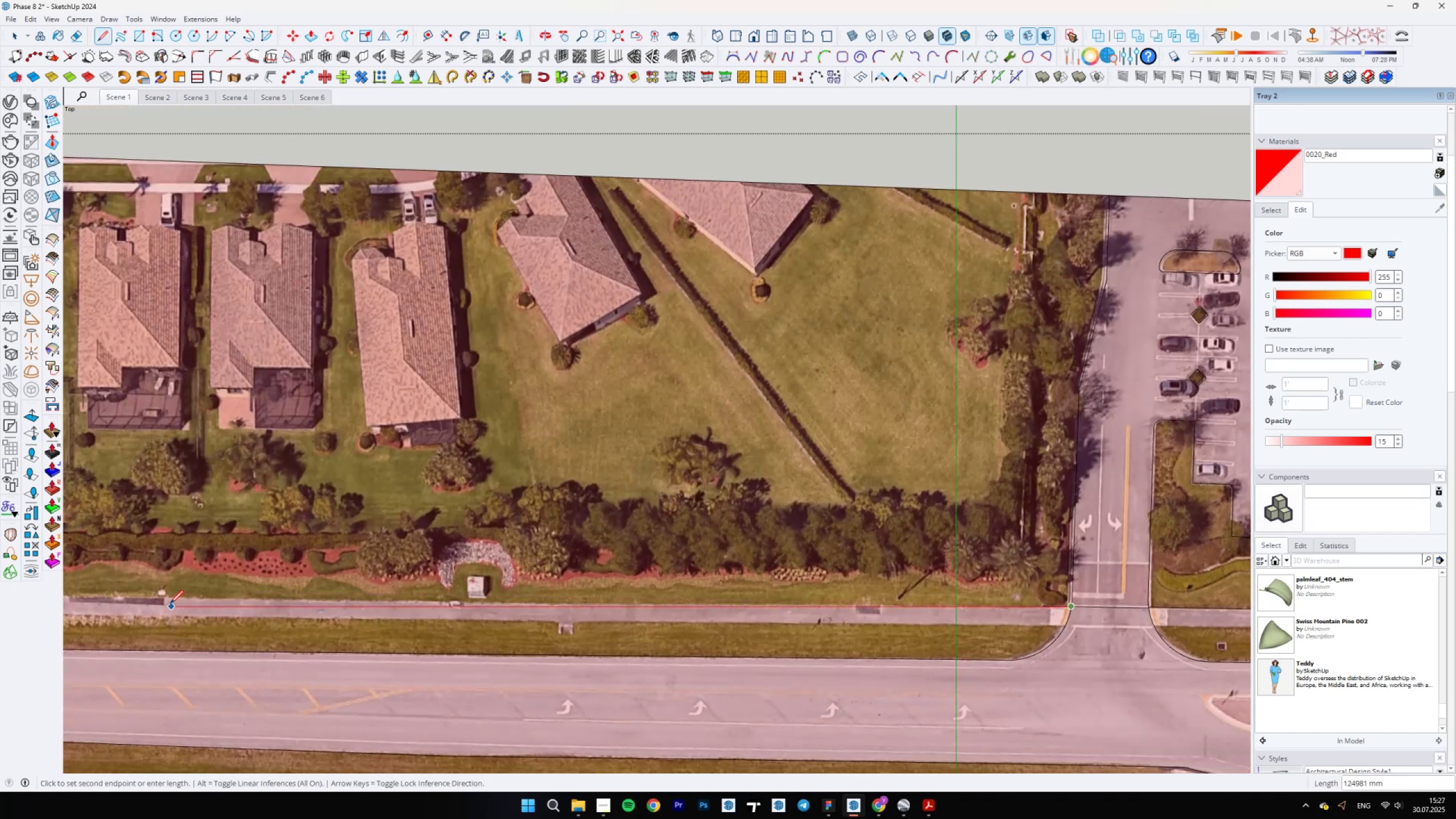 
scroll: coordinate [164, 598], scroll_direction: up, amount: 12.0
 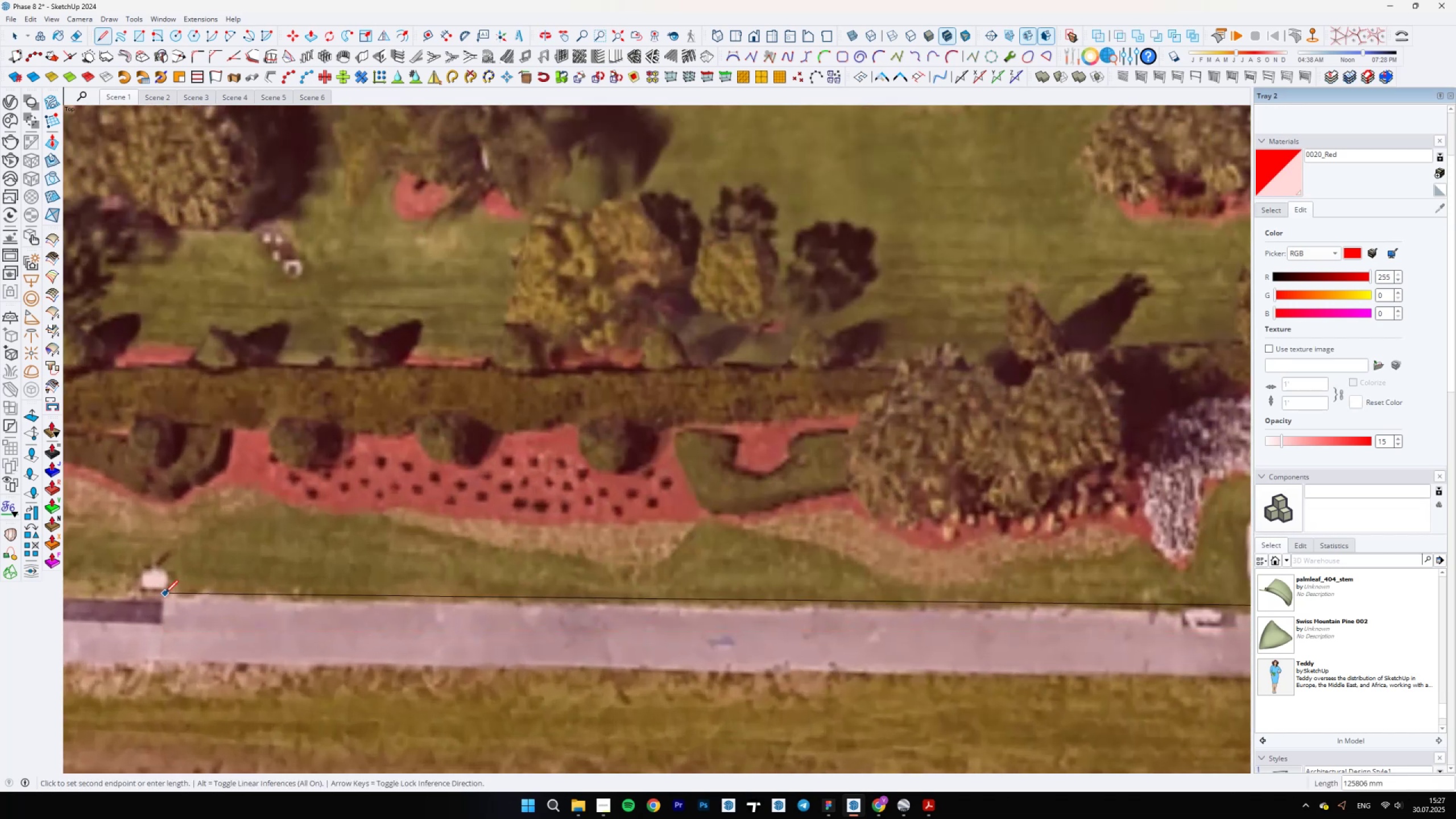 
scroll: coordinate [201, 595], scroll_direction: down, amount: 12.0
 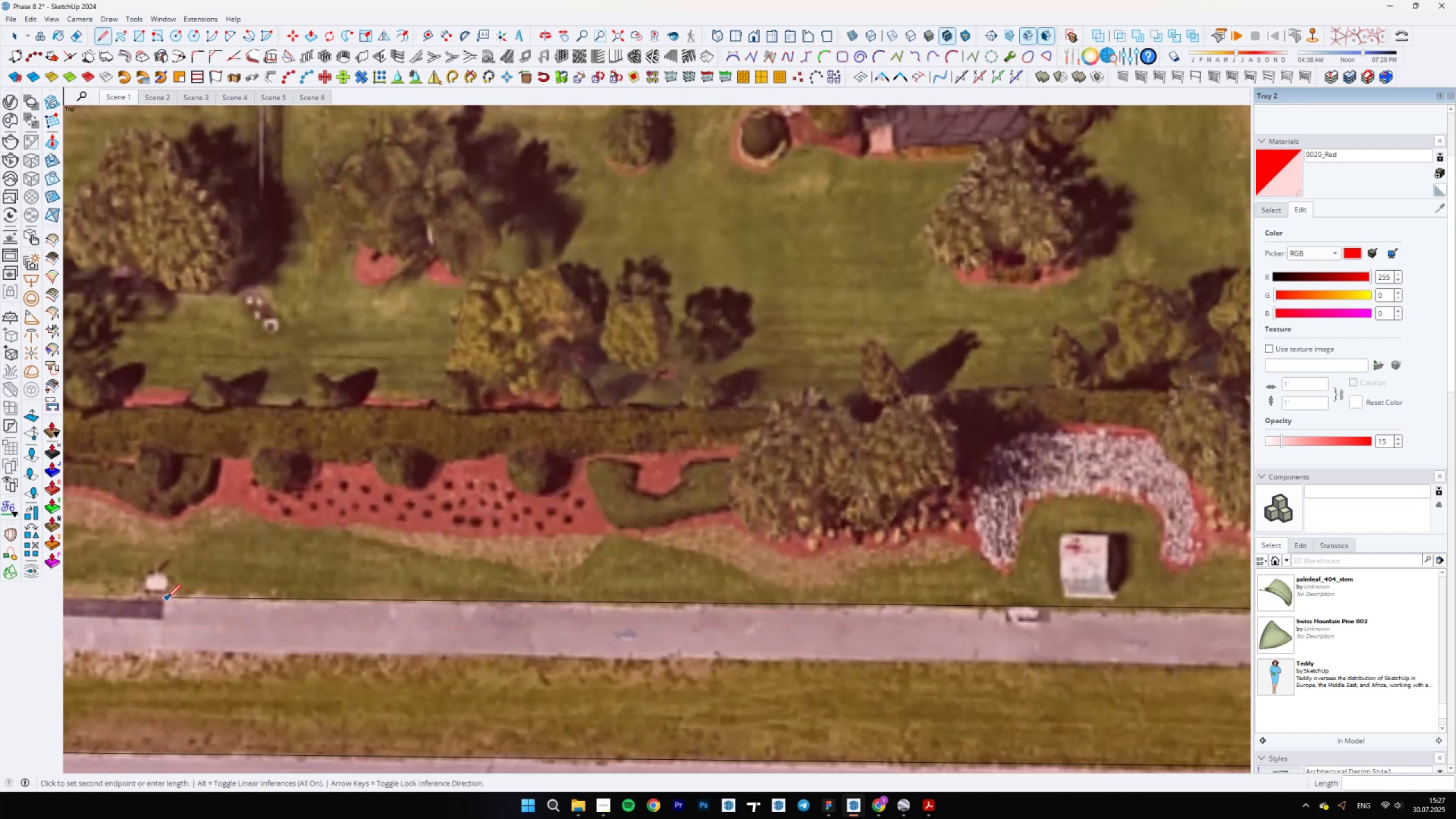 
hold_key(key=ShiftLeft, duration=0.73)
 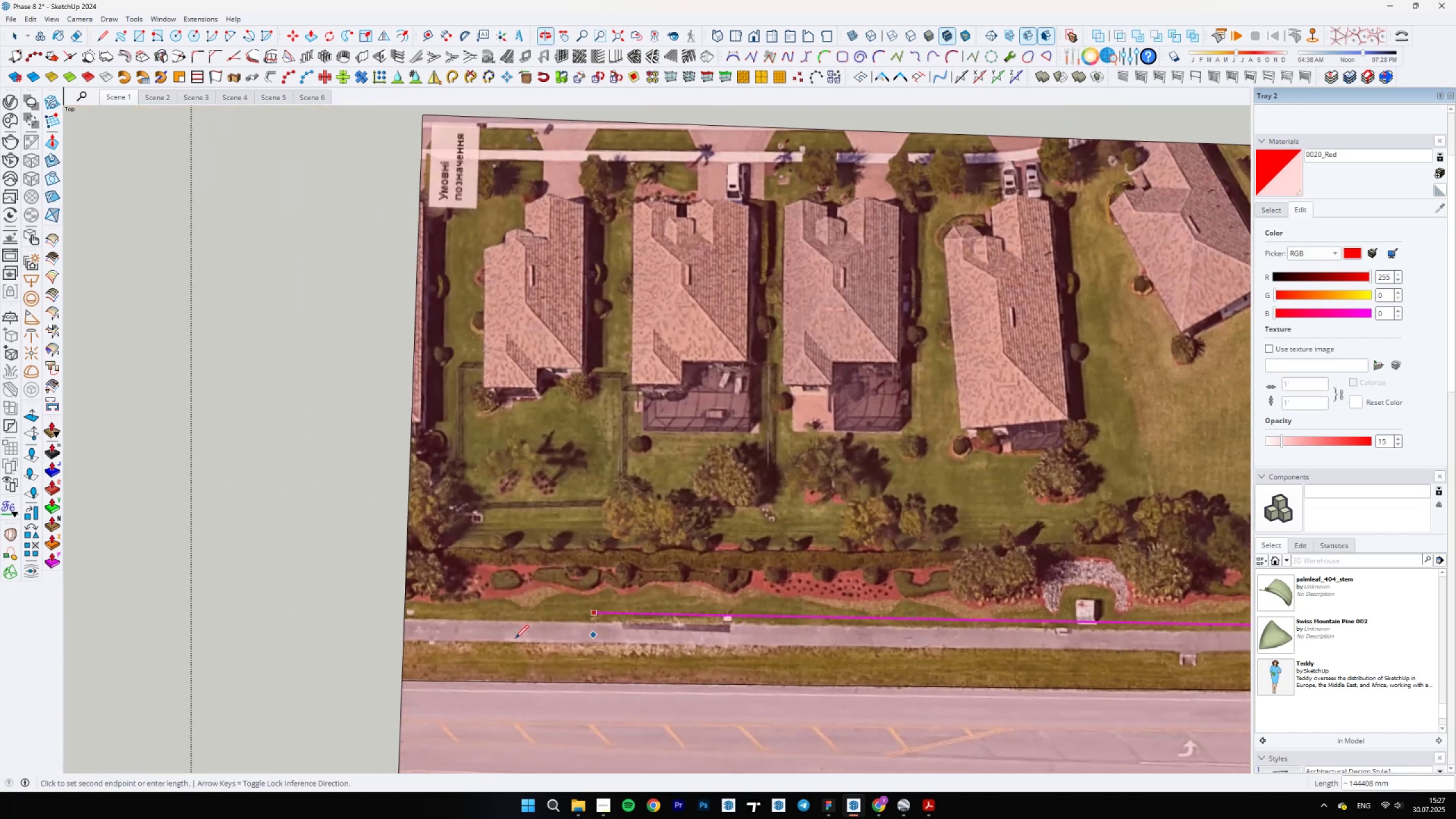 
scroll: coordinate [783, 655], scroll_direction: up, amount: 11.0
 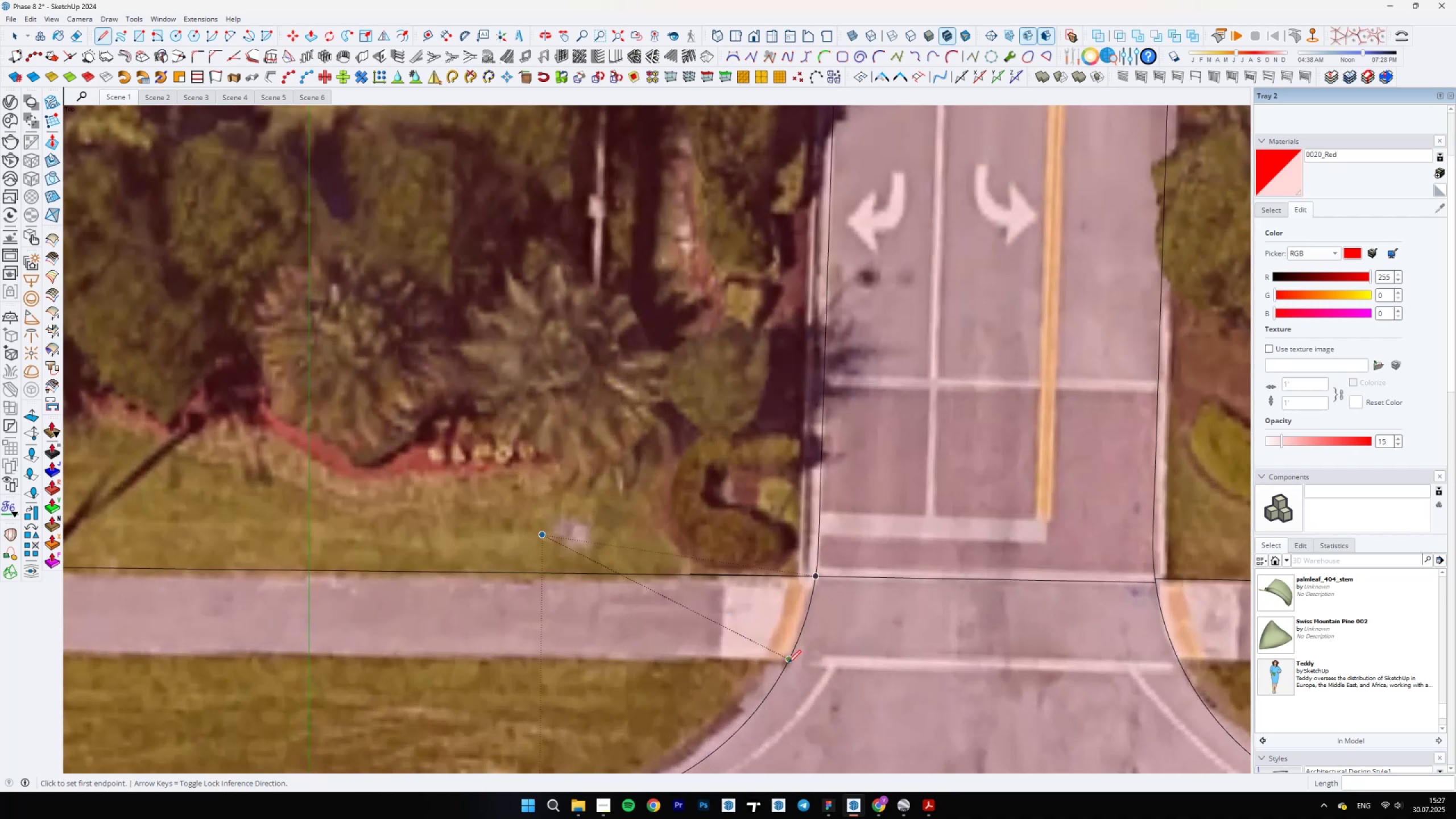 
scroll: coordinate [512, 568], scroll_direction: down, amount: 20.0
 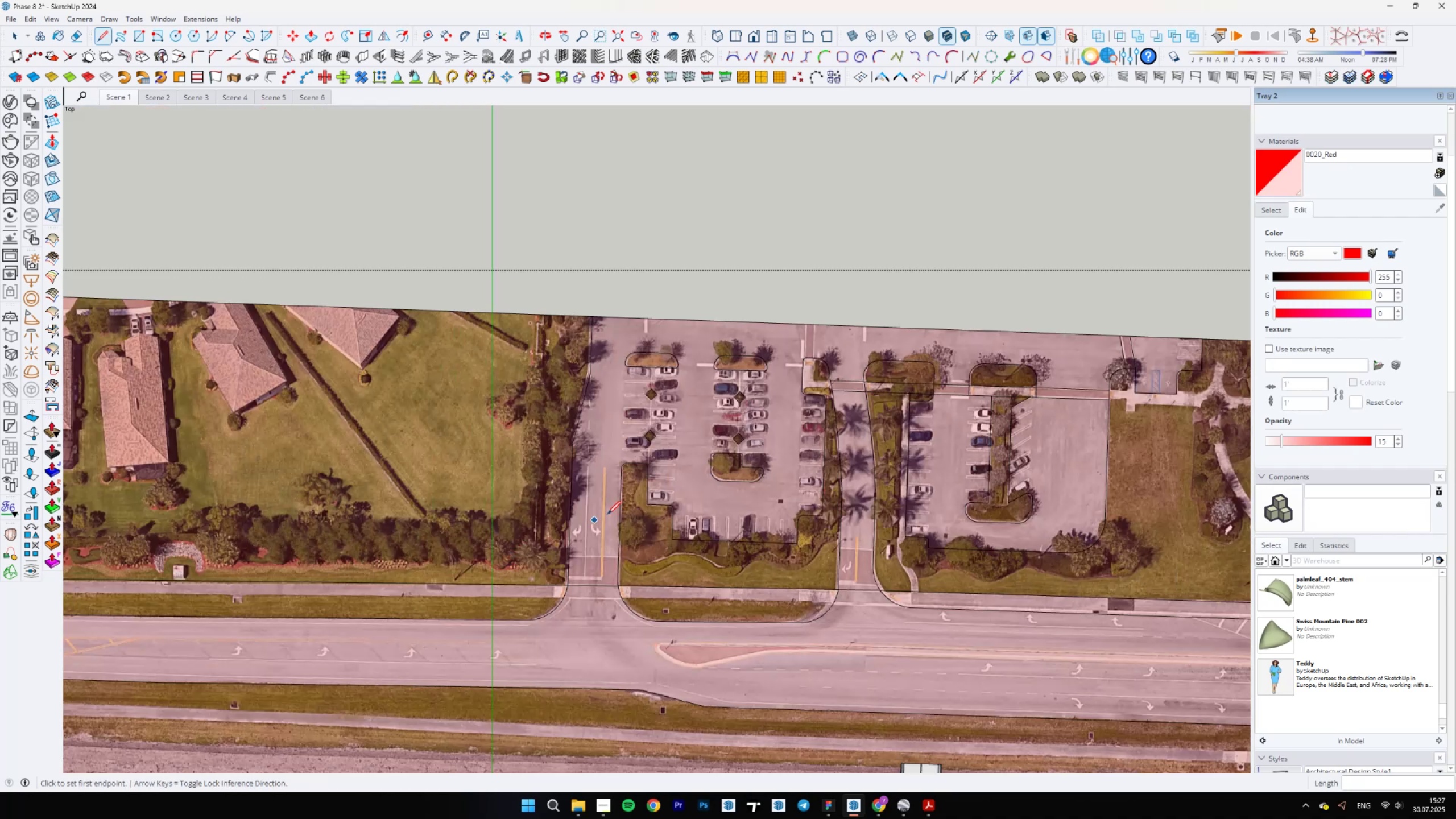 
scroll: coordinate [1024, 584], scroll_direction: up, amount: 14.0
 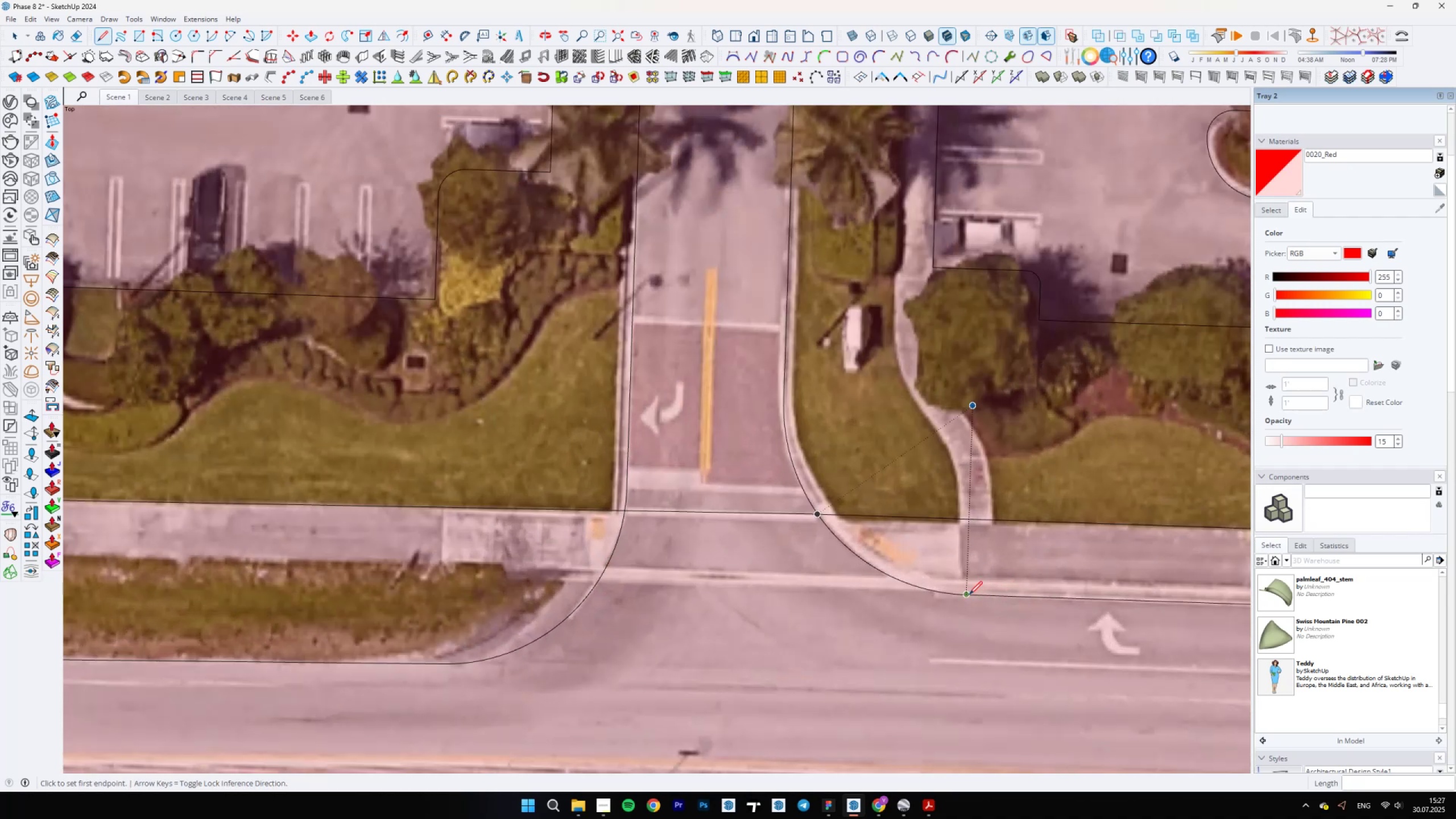 
left_click([967, 595])
 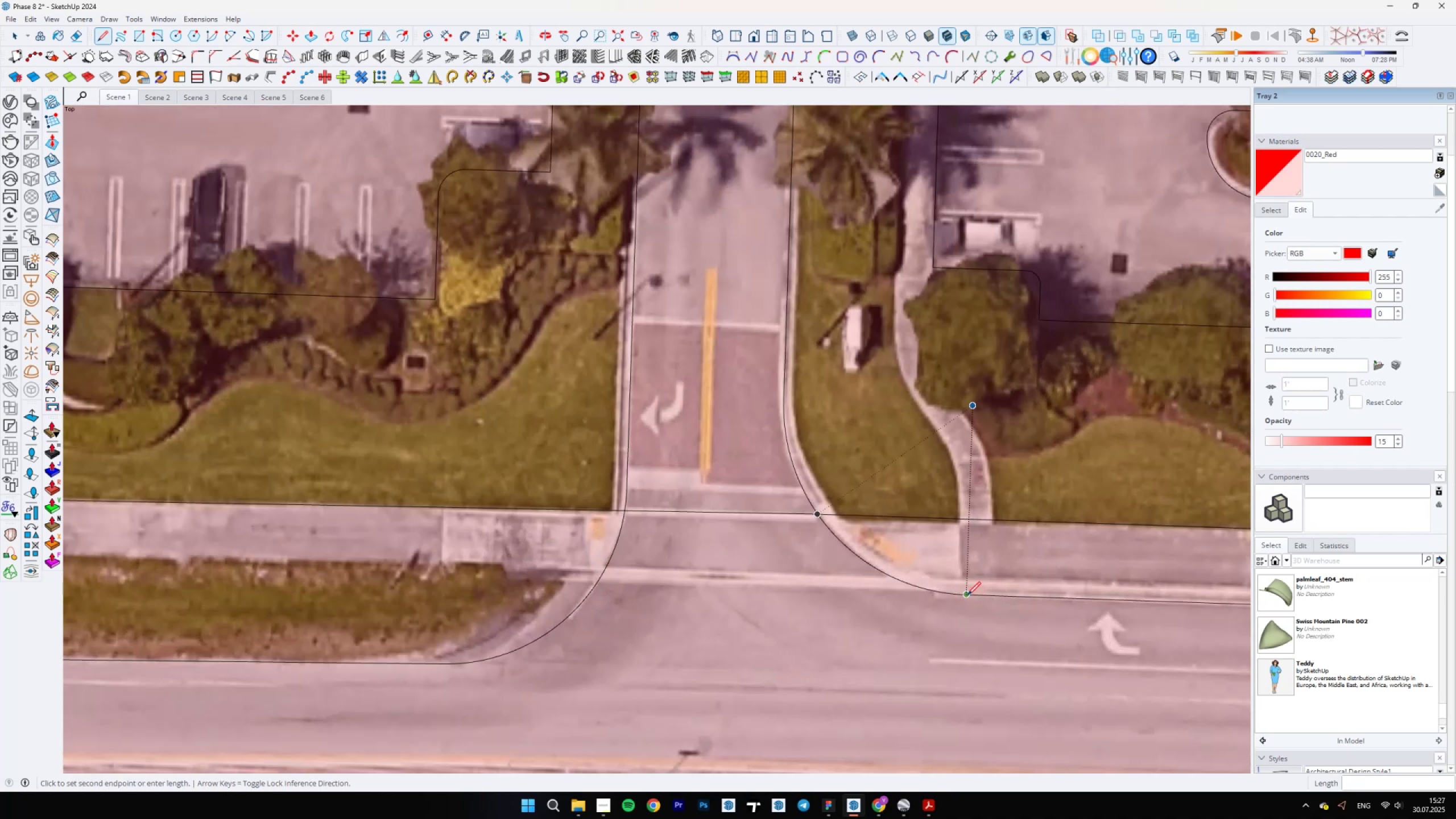 
scroll: coordinate [587, 619], scroll_direction: down, amount: 10.0
 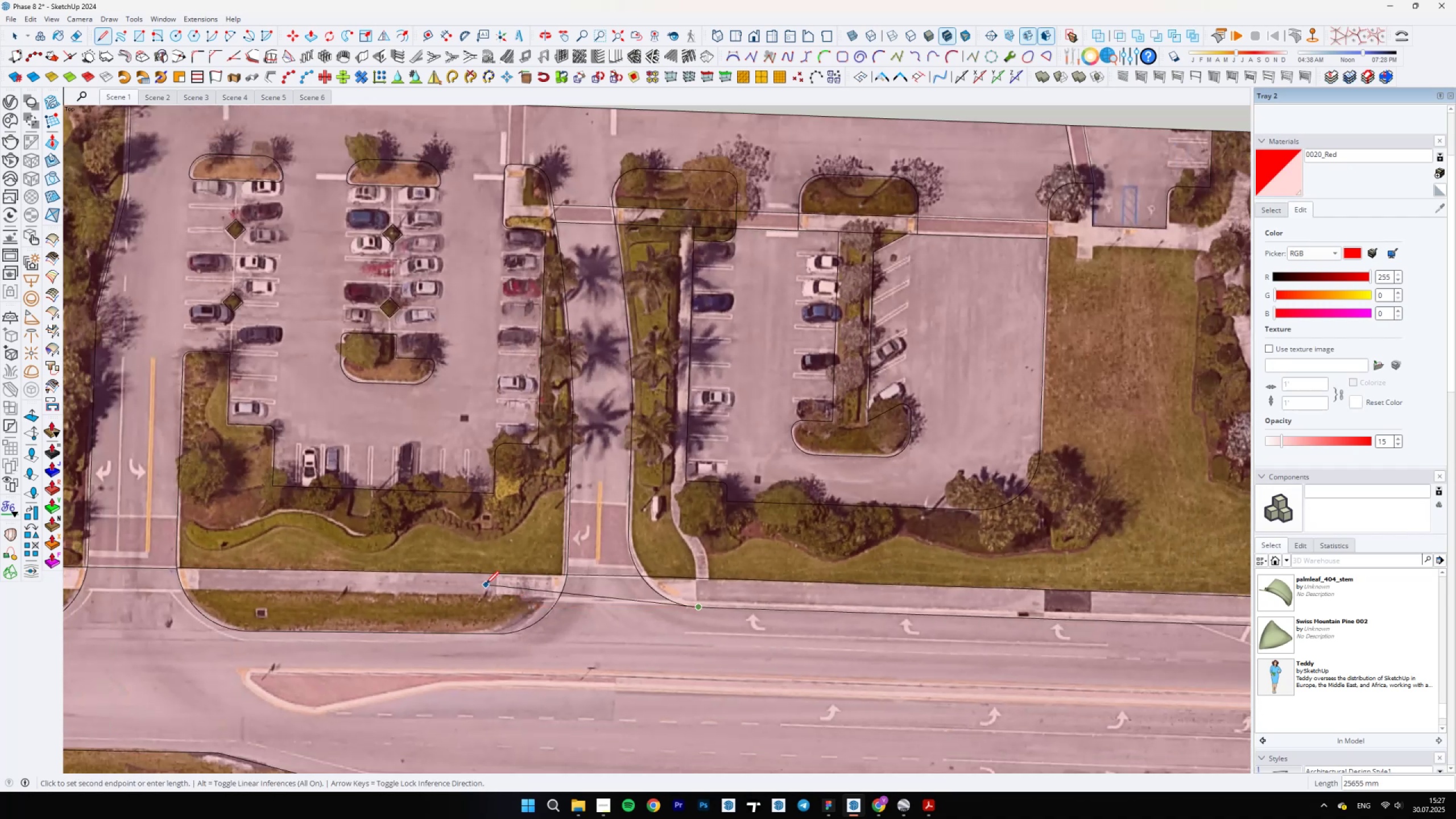 
hold_key(key=ShiftLeft, duration=0.6)
 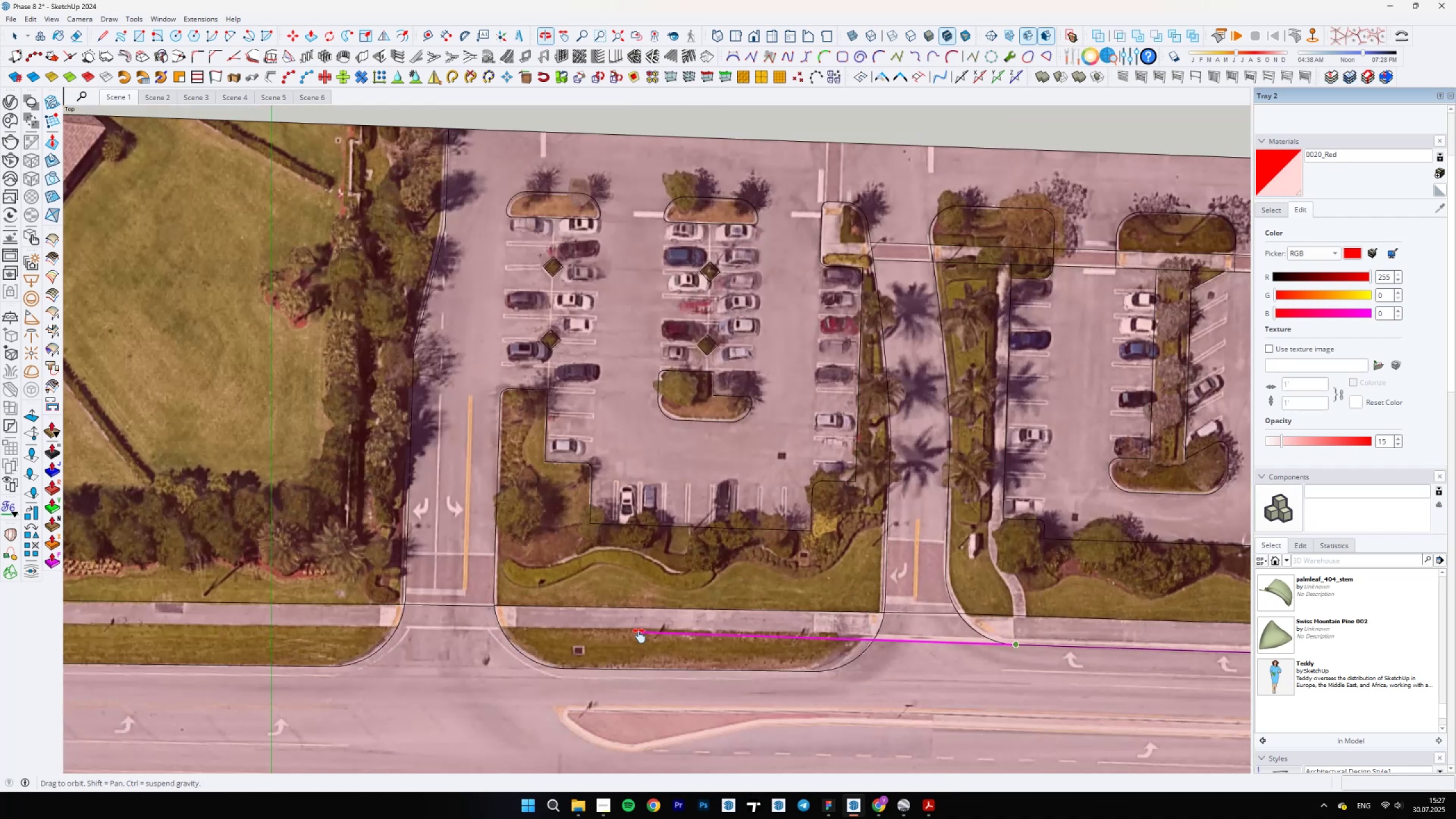 
scroll: coordinate [500, 630], scroll_direction: up, amount: 5.0
 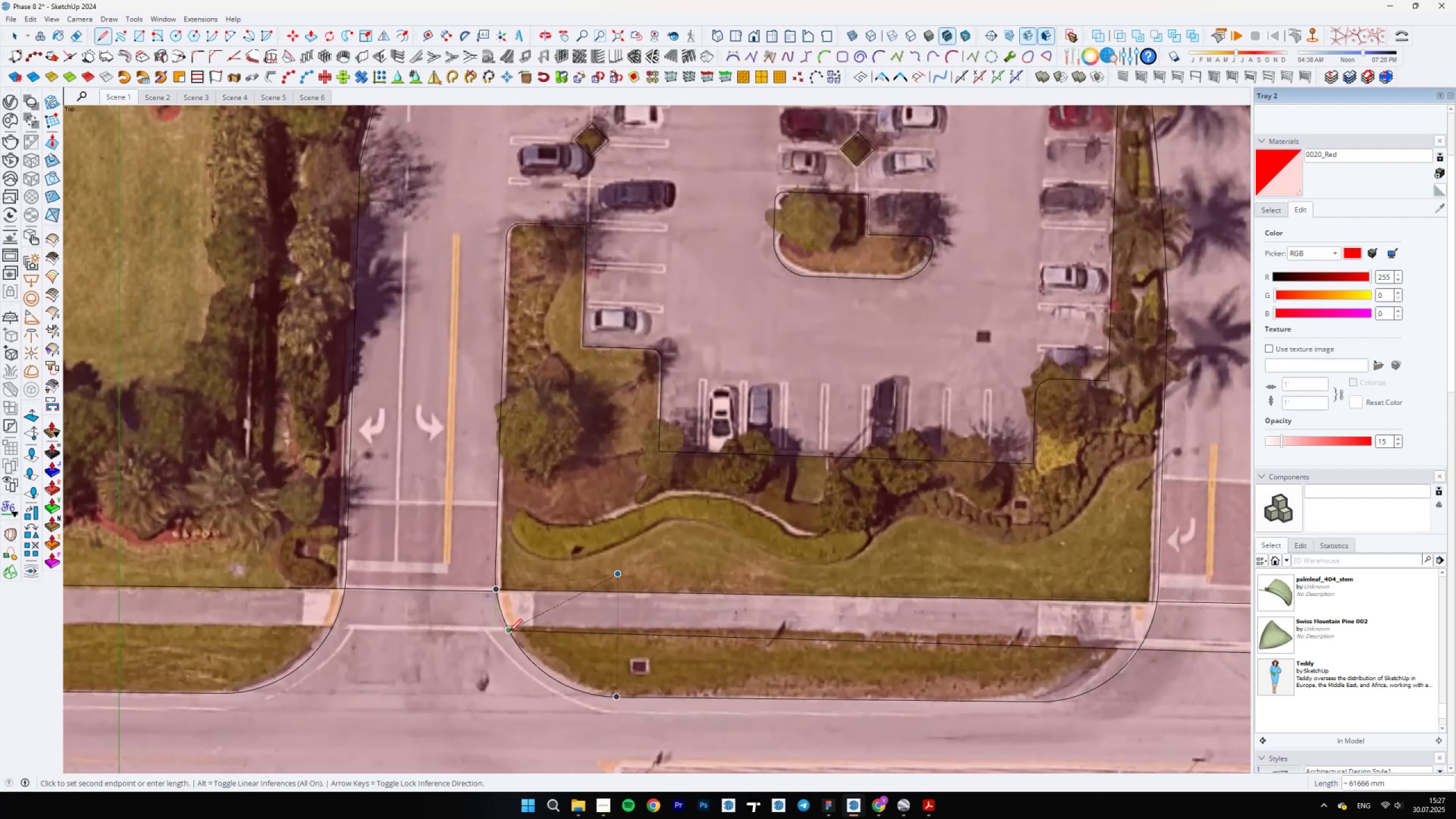 
key(Escape)
 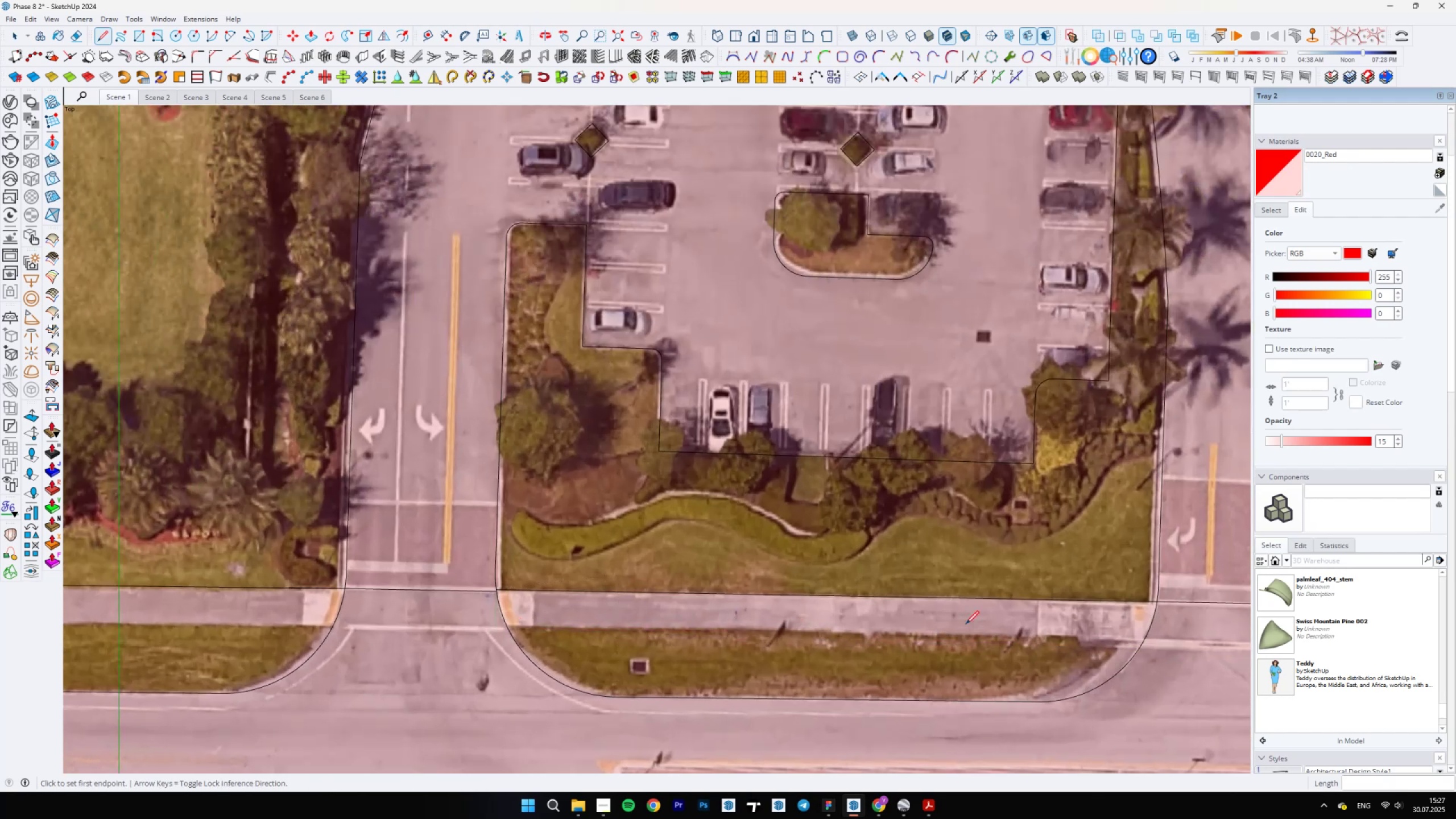 
scroll: coordinate [553, 622], scroll_direction: down, amount: 5.0
 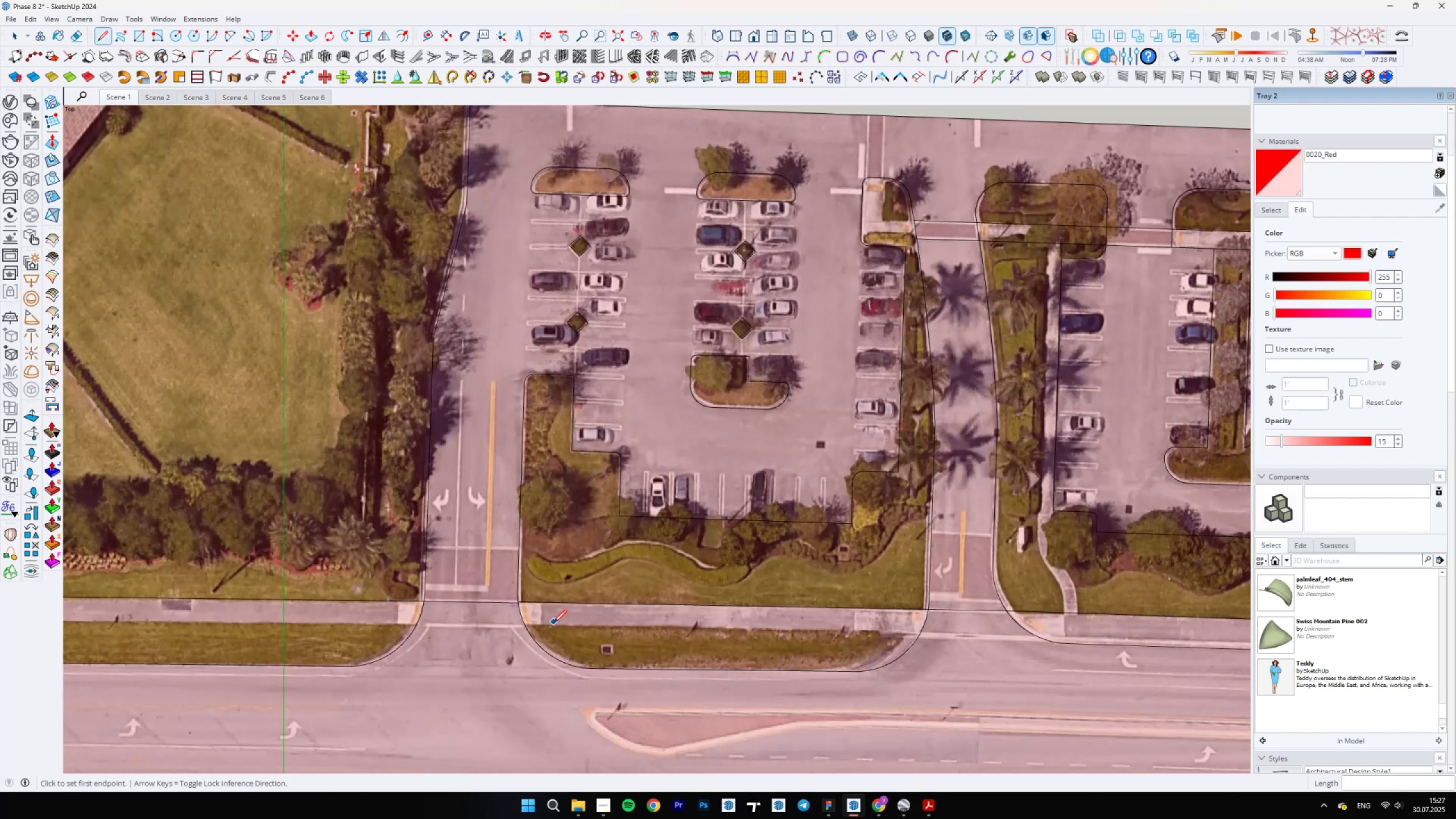 
scroll: coordinate [801, 636], scroll_direction: up, amount: 10.0
 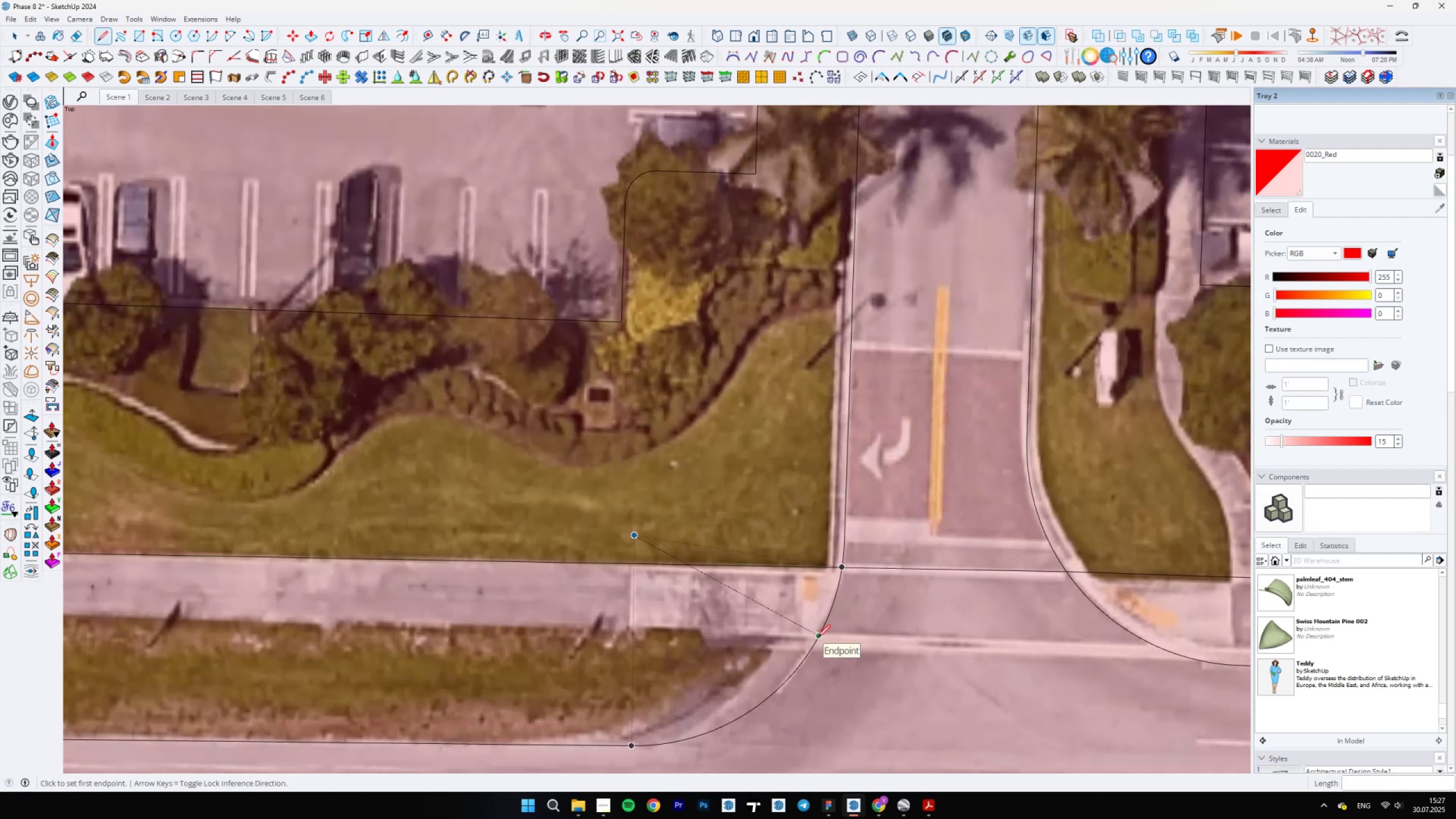 
left_click([817, 638])
 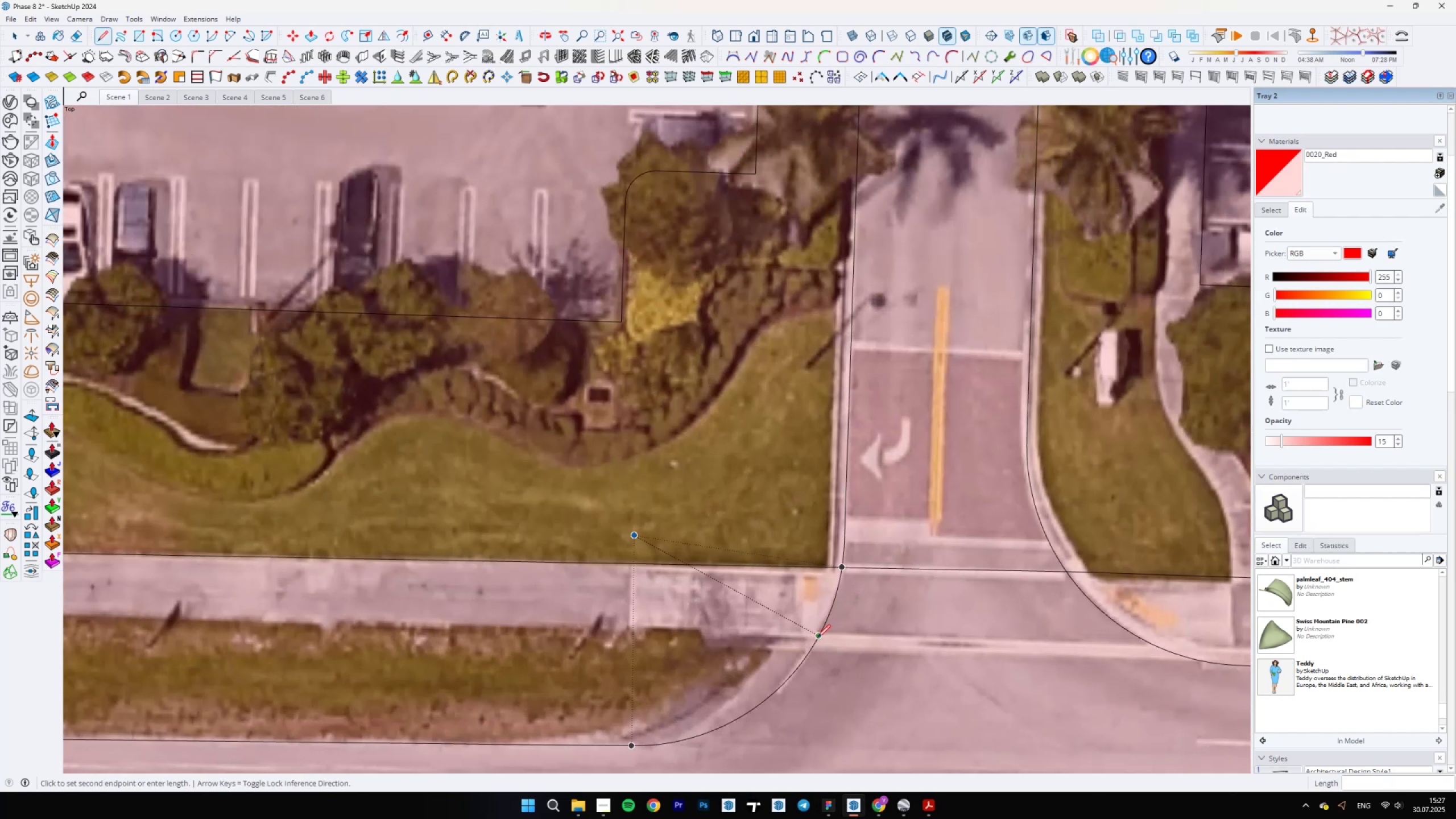 
scroll: coordinate [582, 635], scroll_direction: down, amount: 5.0
 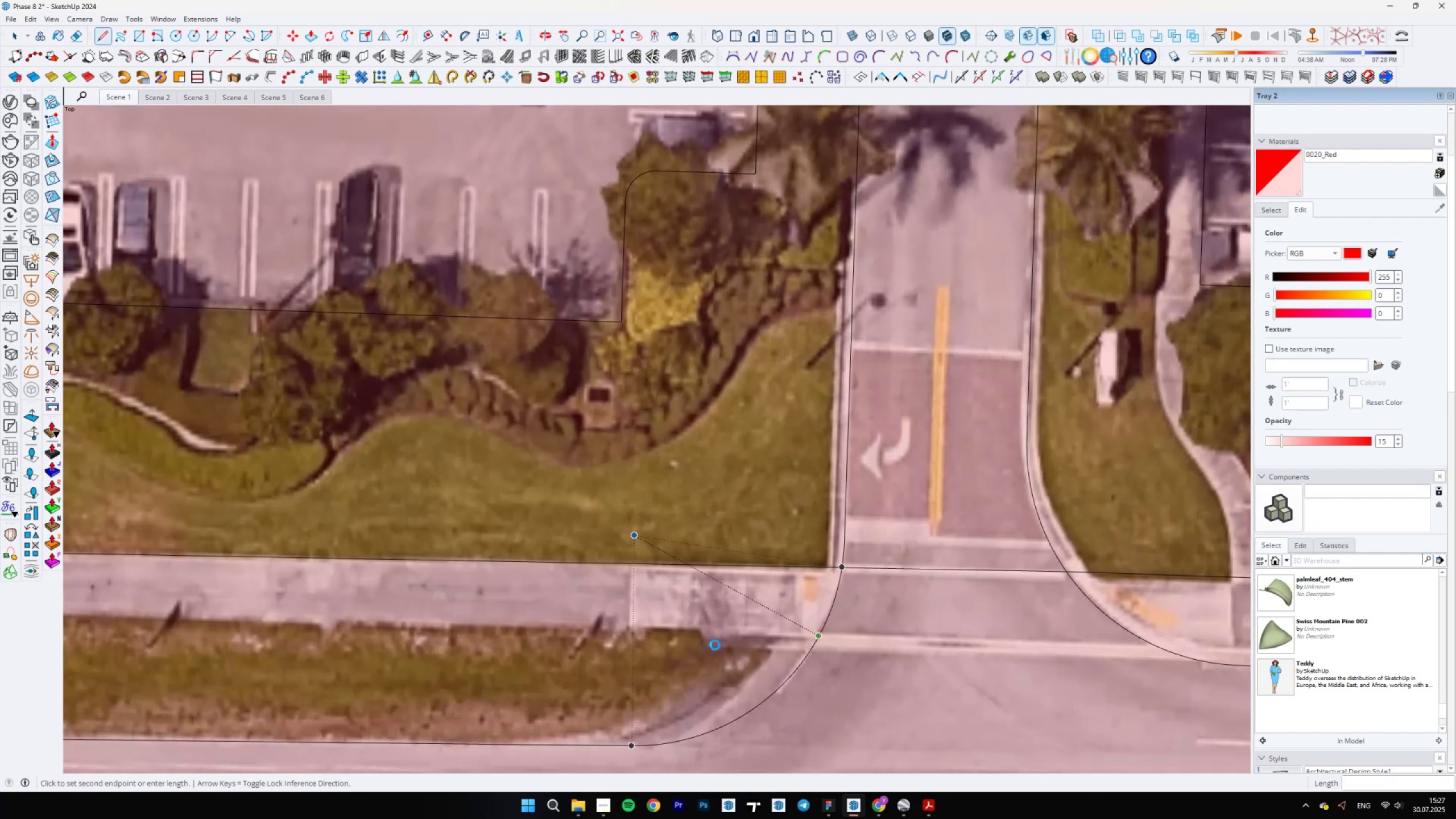 
hold_key(key=ShiftLeft, duration=0.38)
 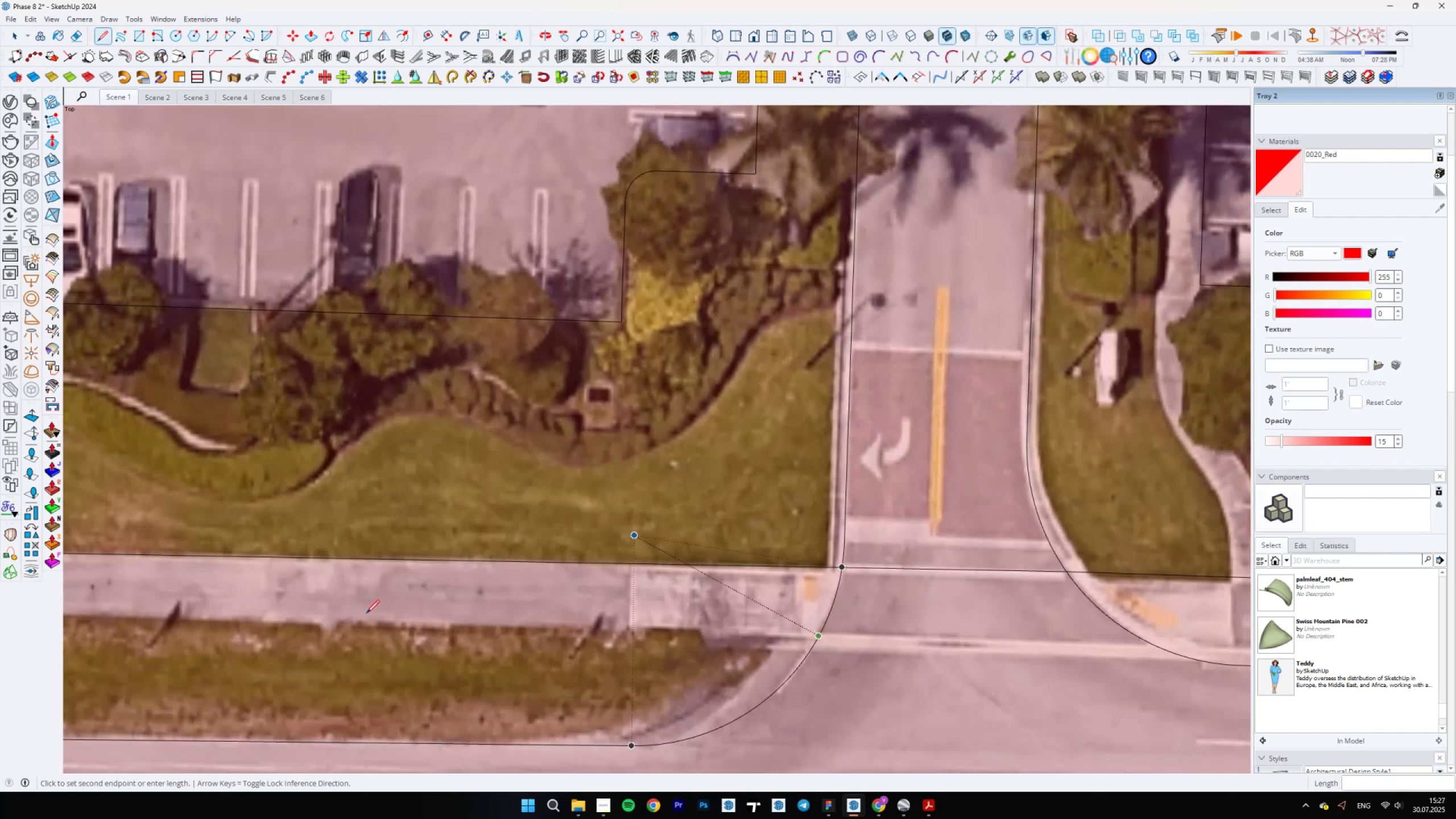 
scroll: coordinate [599, 627], scroll_direction: down, amount: 5.0
 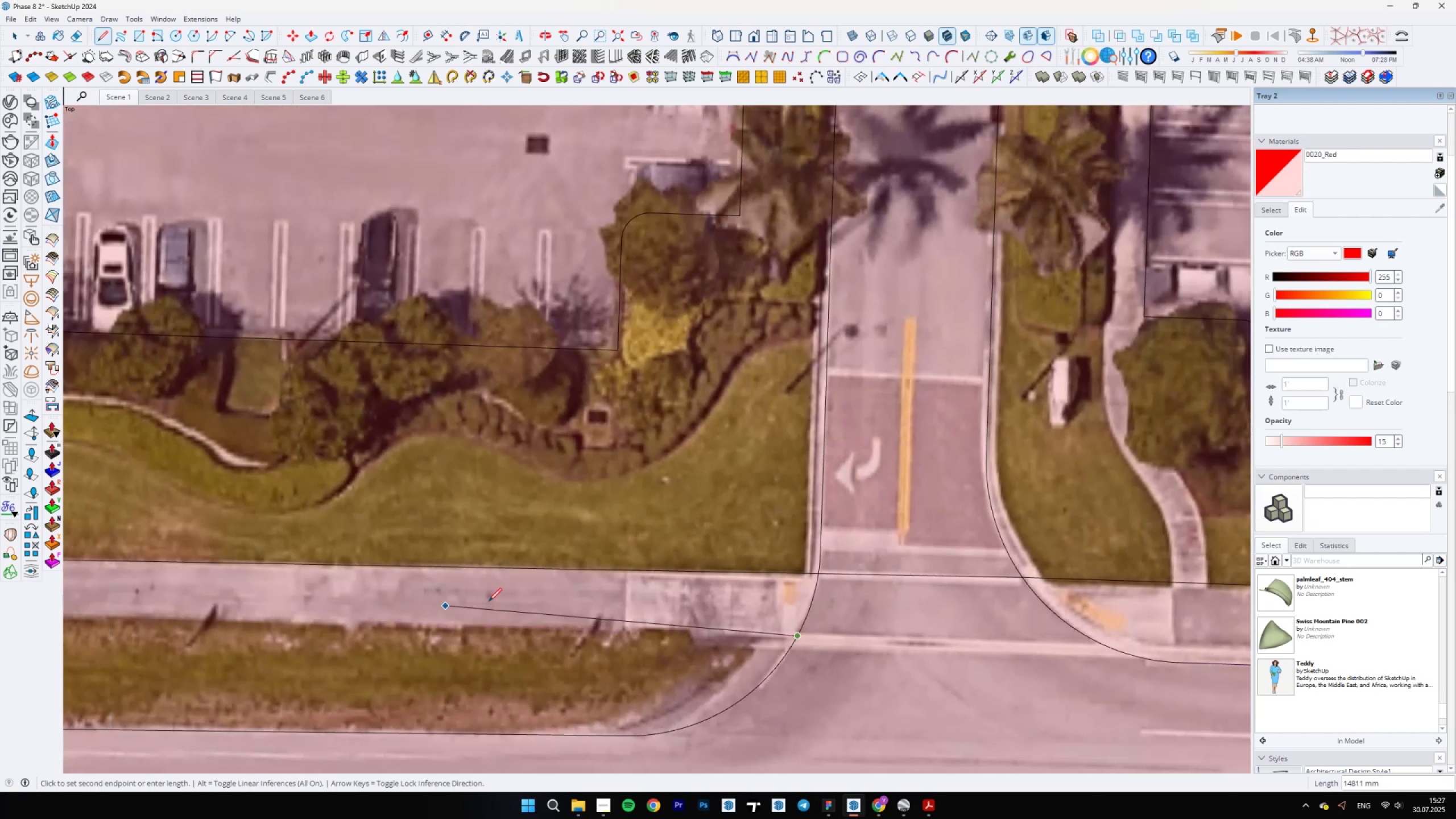 
hold_key(key=ShiftLeft, duration=0.5)
 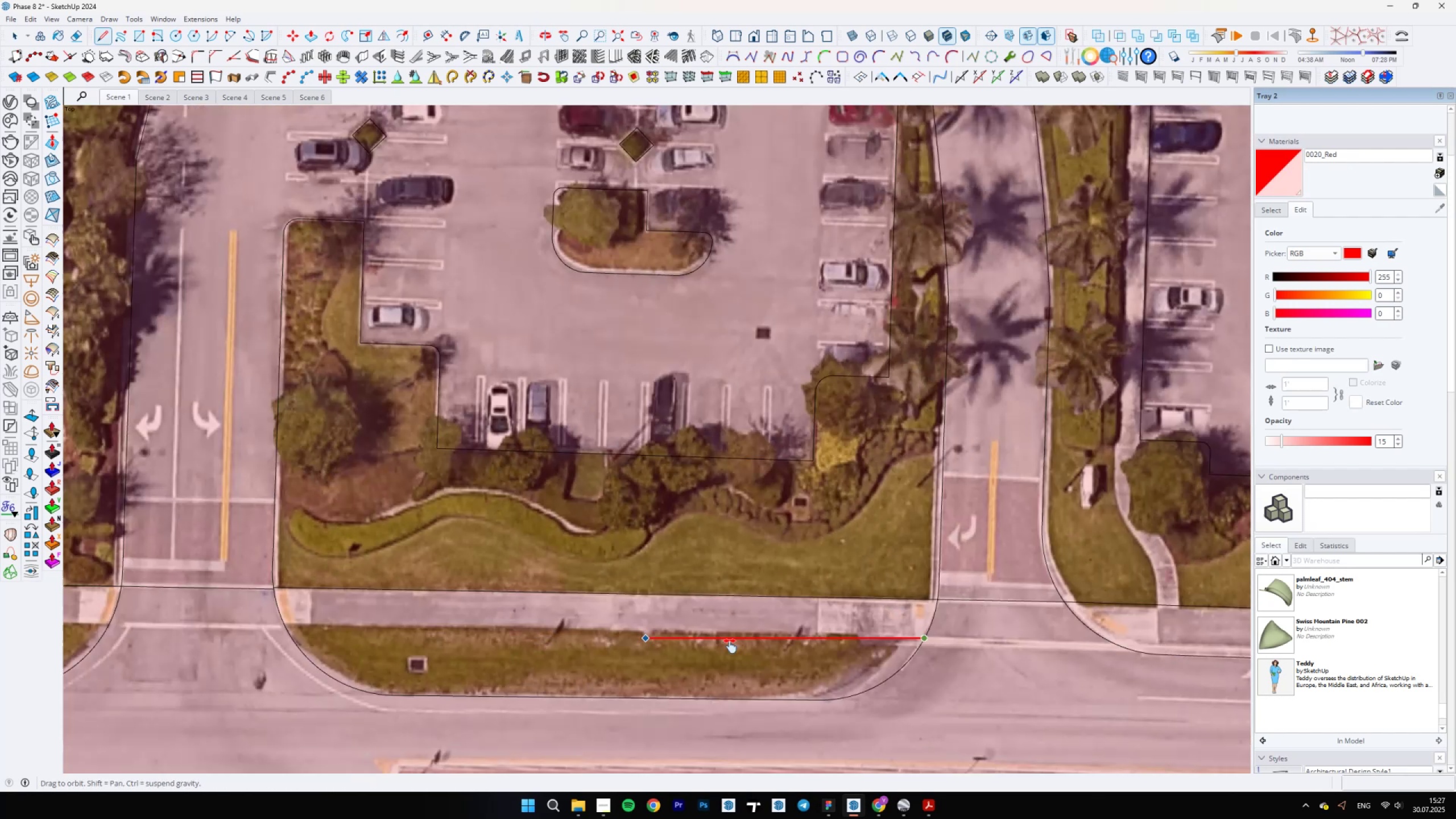 
scroll: coordinate [489, 640], scroll_direction: up, amount: 5.0
 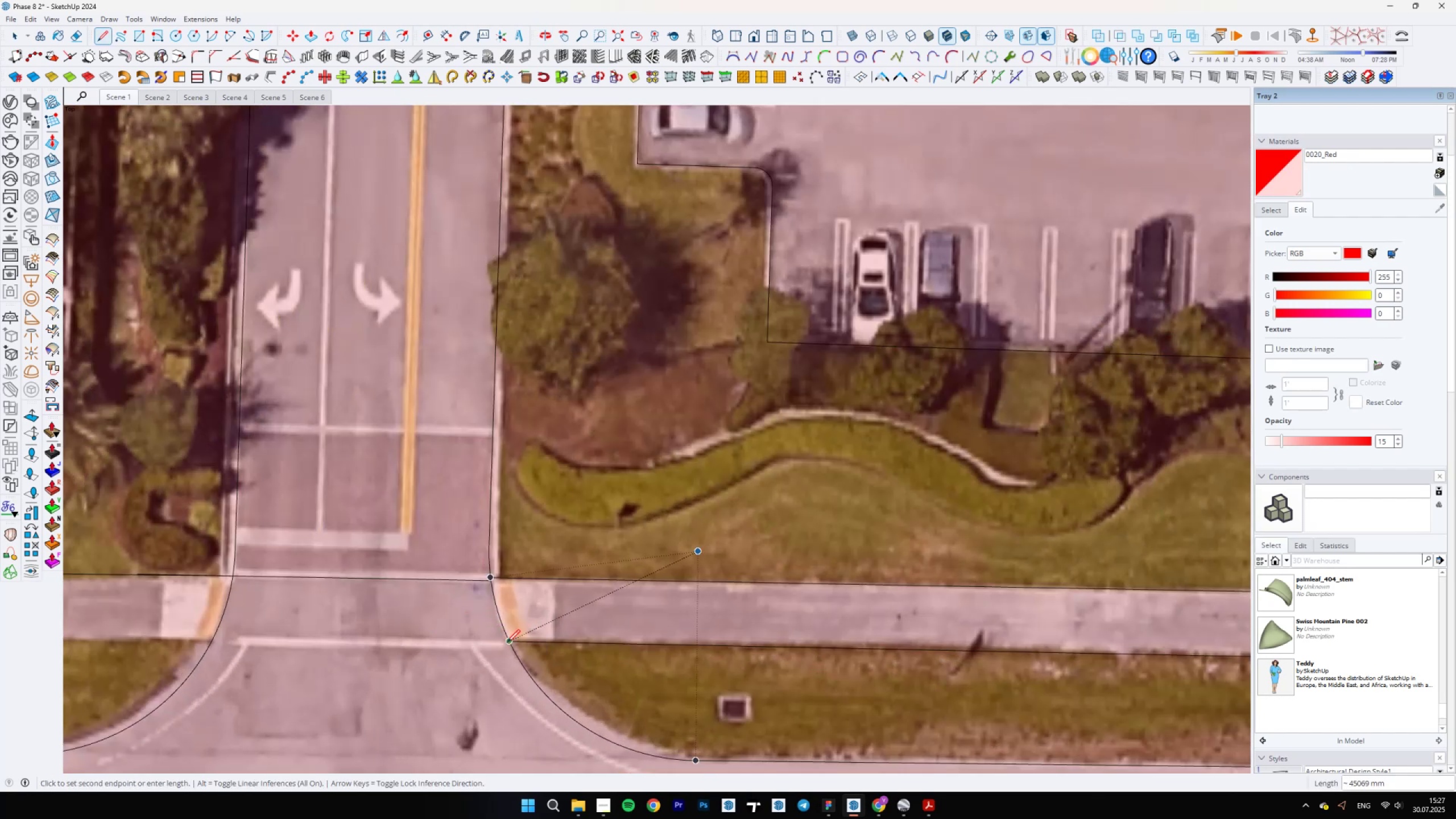 
scroll: coordinate [810, 666], scroll_direction: down, amount: 12.0
 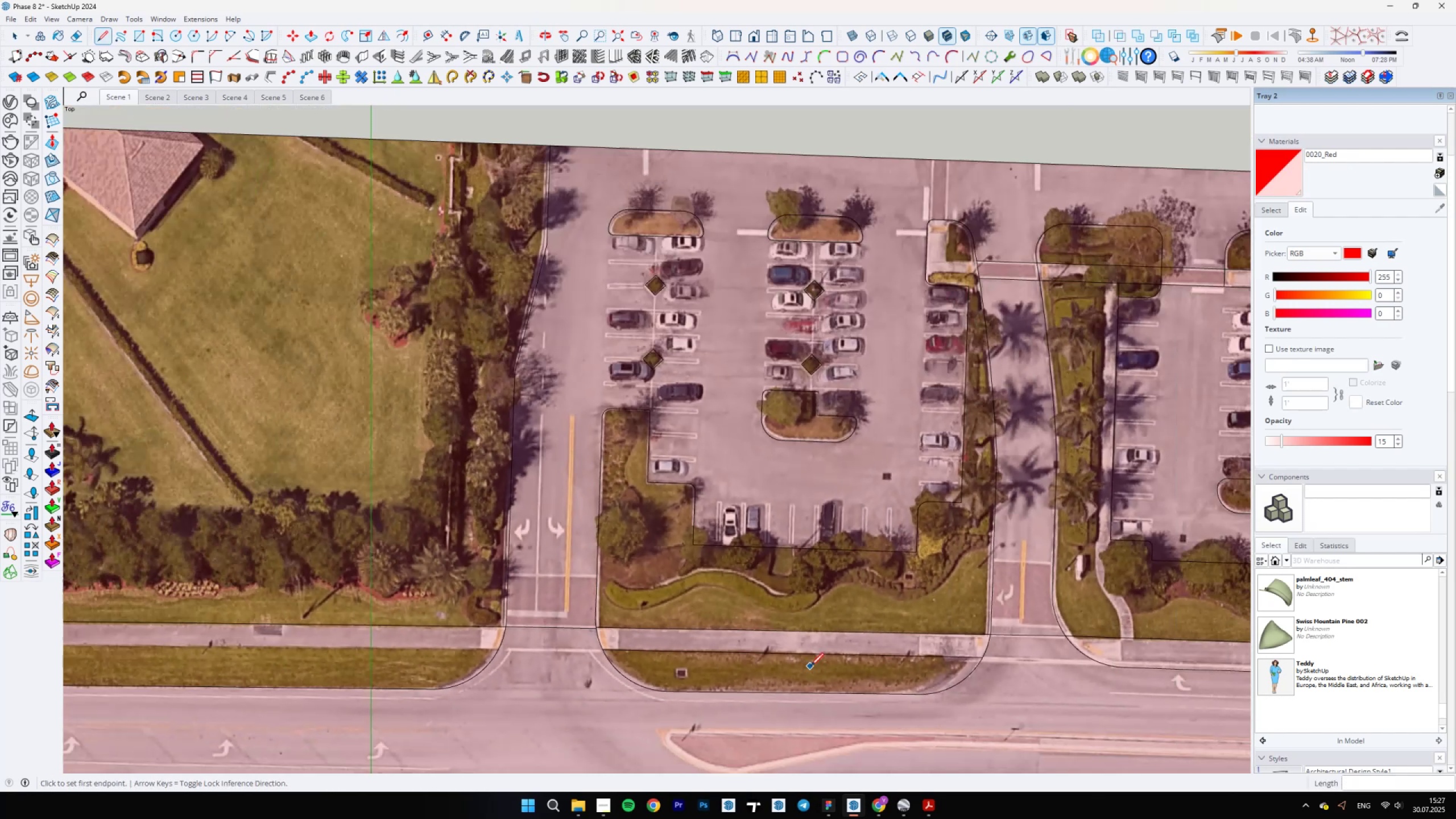 
hold_key(key=ShiftLeft, duration=0.36)
scroll: coordinate [776, 688], scroll_direction: up, amount: 16.0
 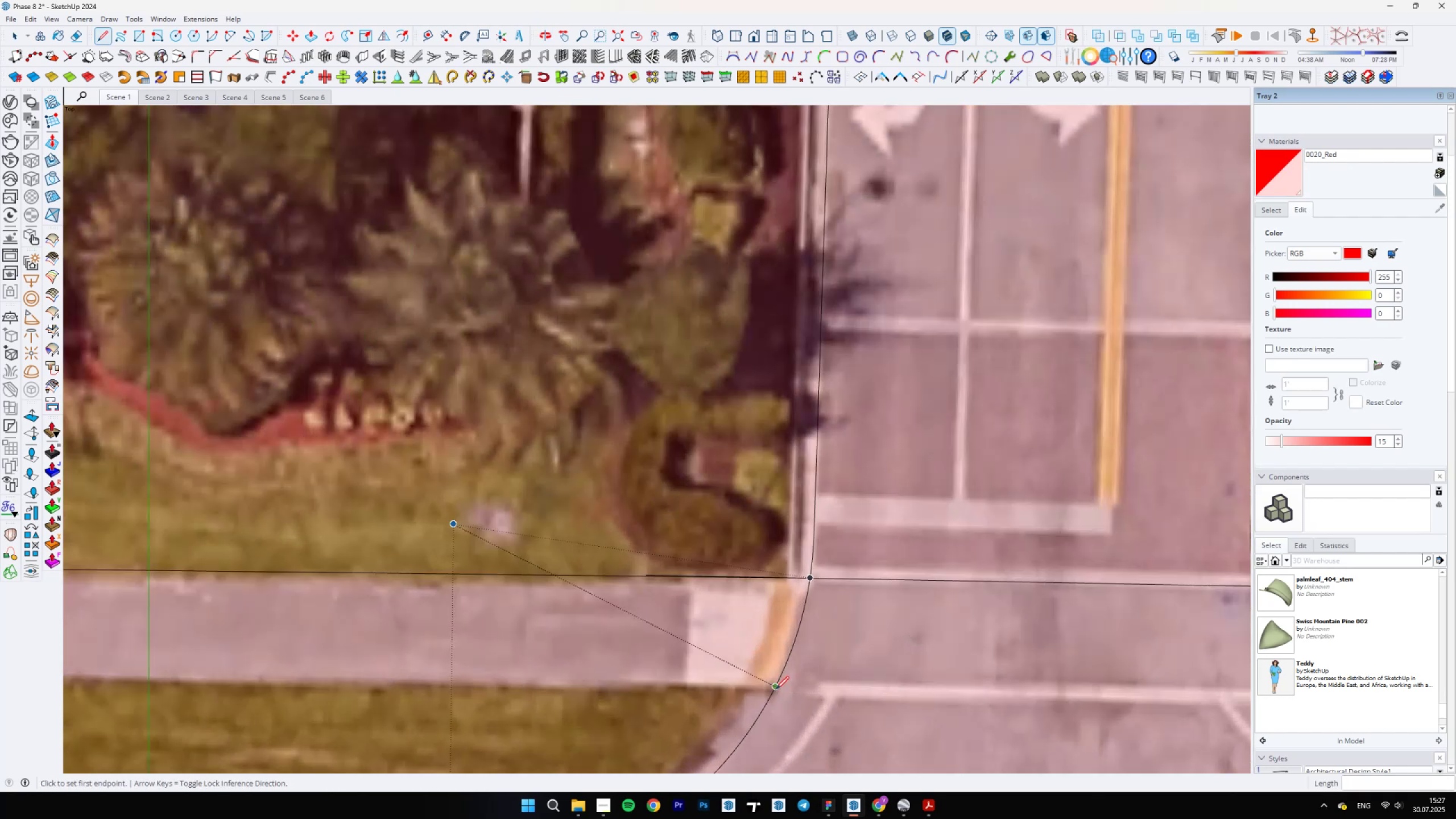 
scroll: coordinate [999, 700], scroll_direction: down, amount: 13.0
 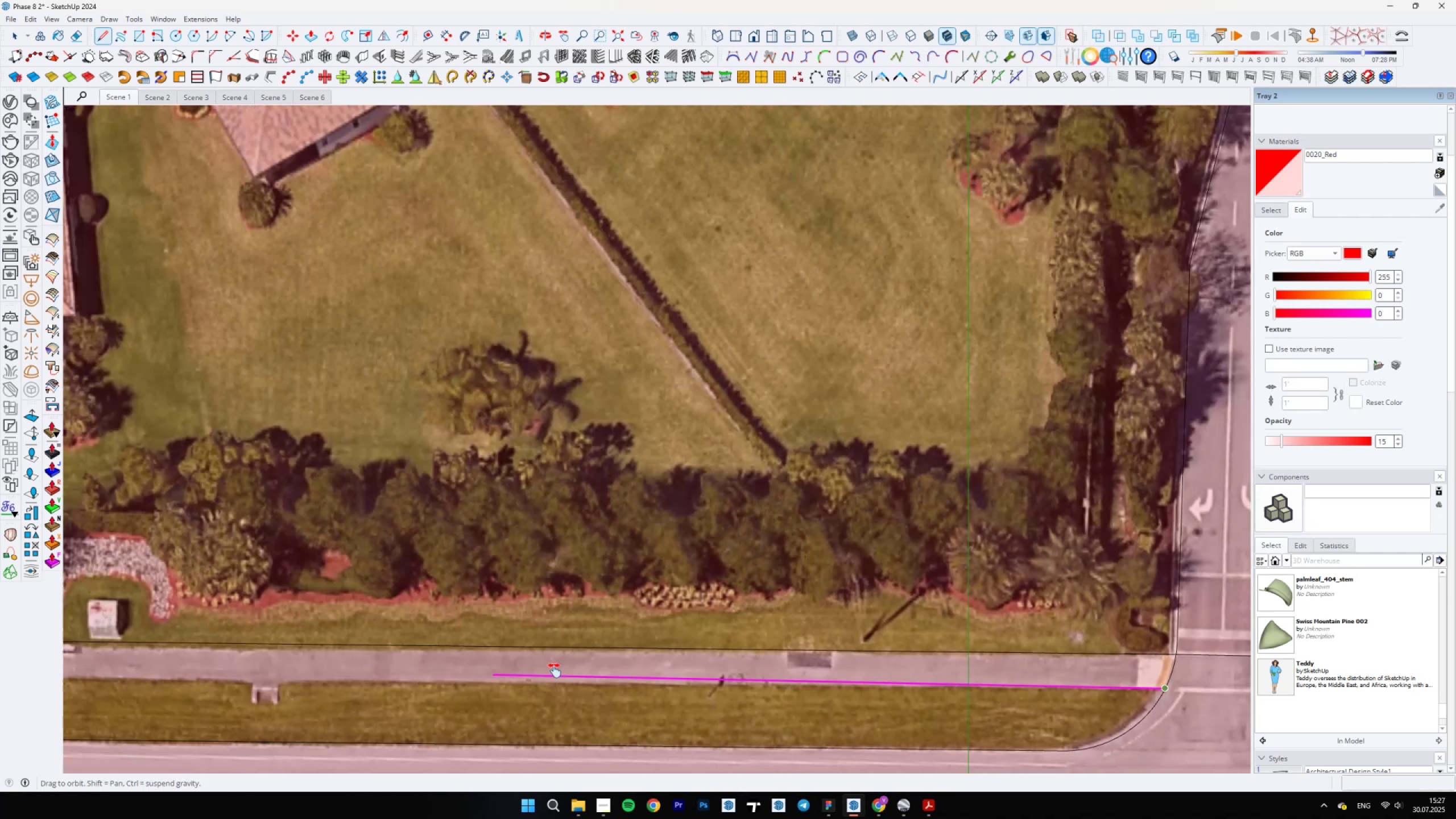 
left_click([777, 685])
 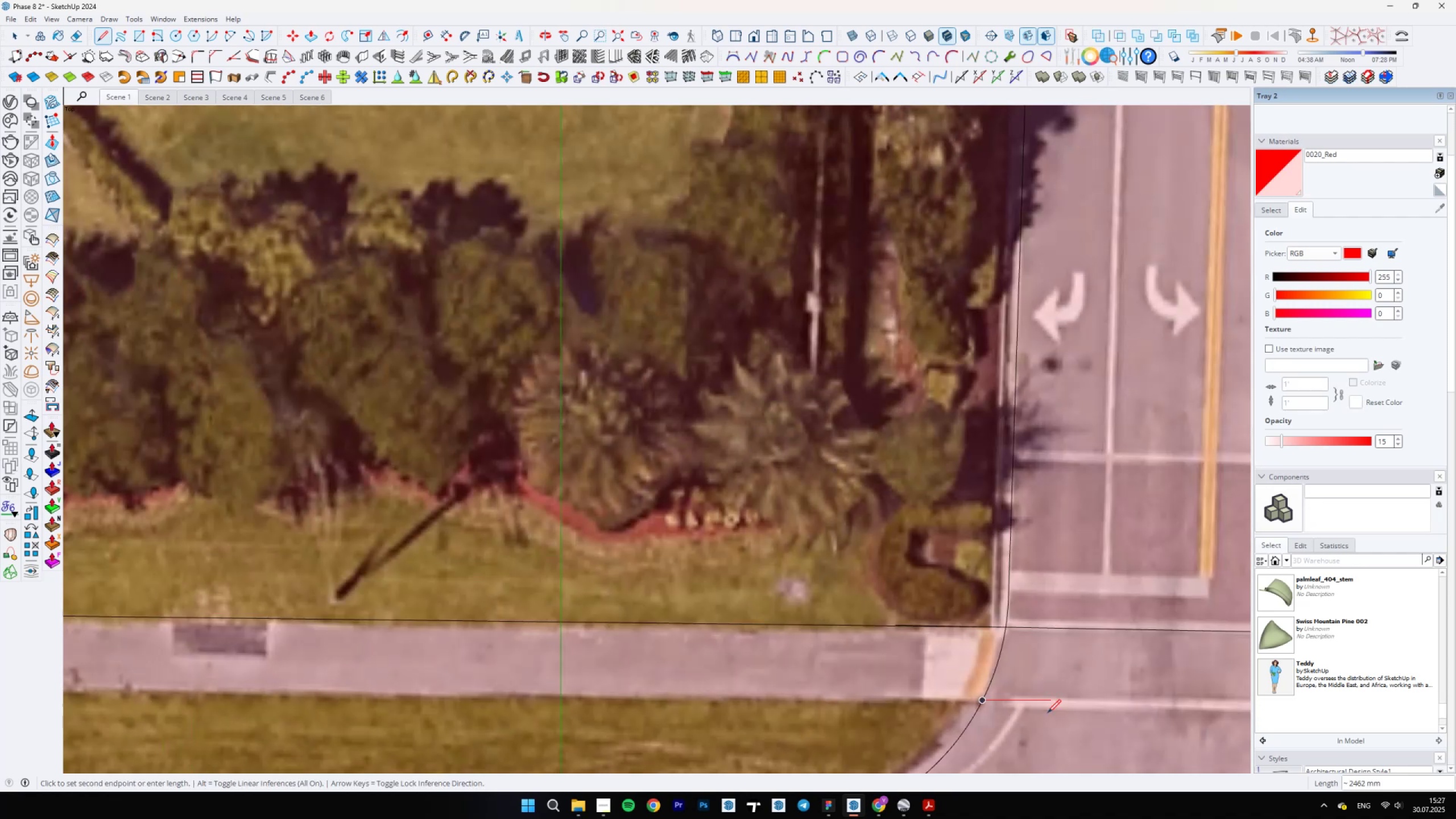 
hold_key(key=ShiftLeft, duration=0.76)
scroll: coordinate [942, 672], scroll_direction: down, amount: 7.0
 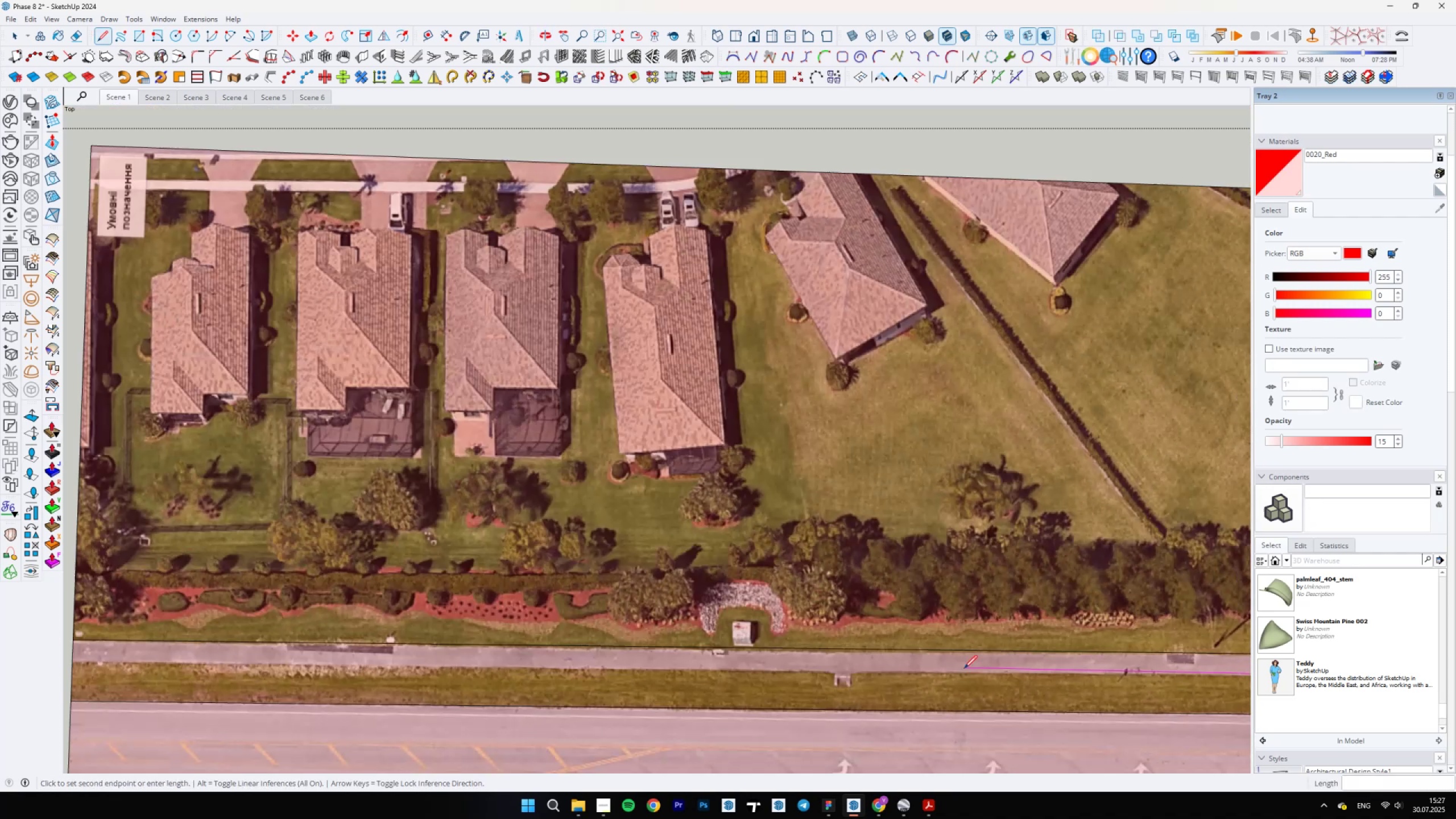 
hold_key(key=ShiftLeft, duration=0.42)
 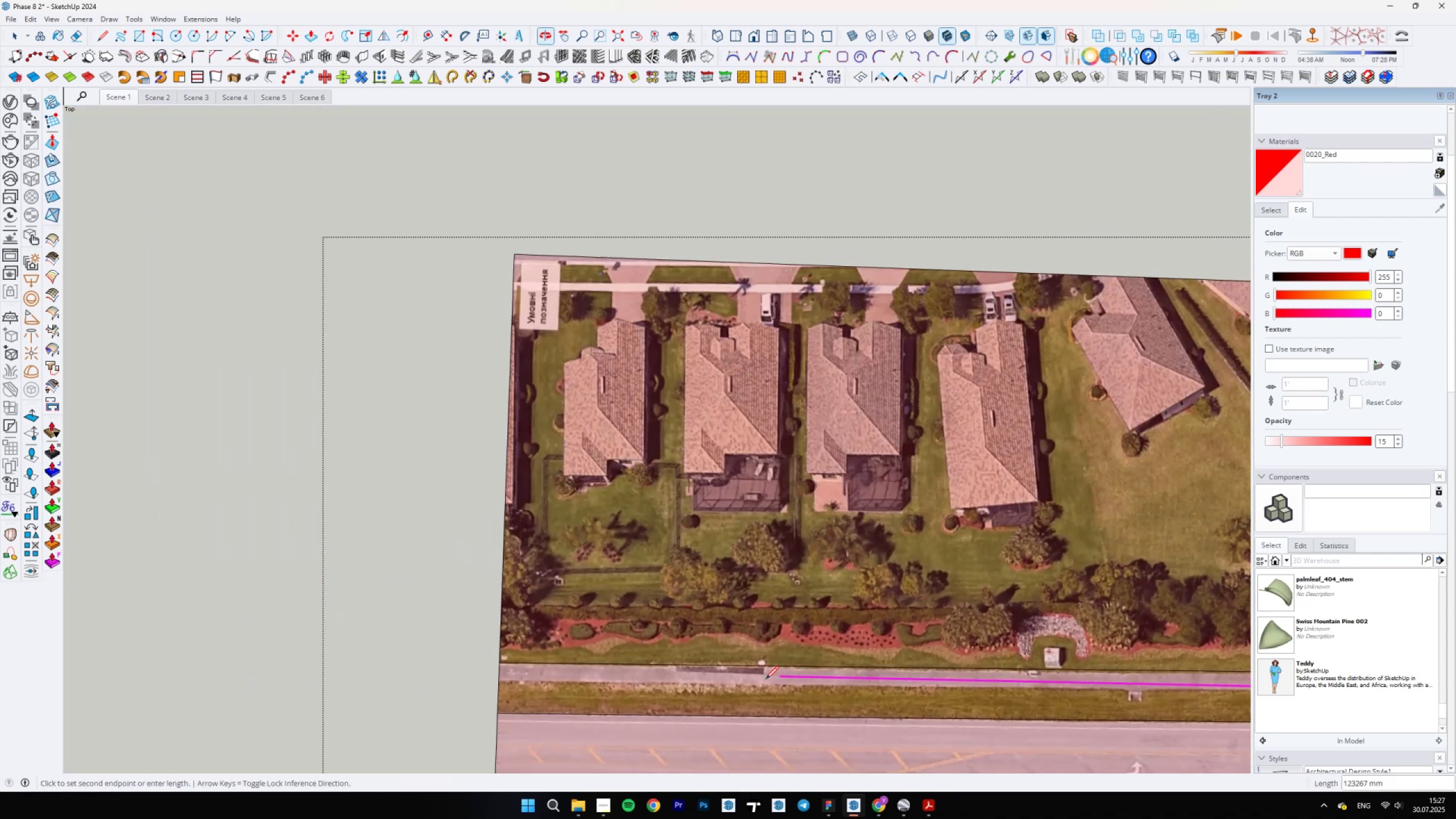 
scroll: coordinate [589, 688], scroll_direction: up, amount: 10.0
 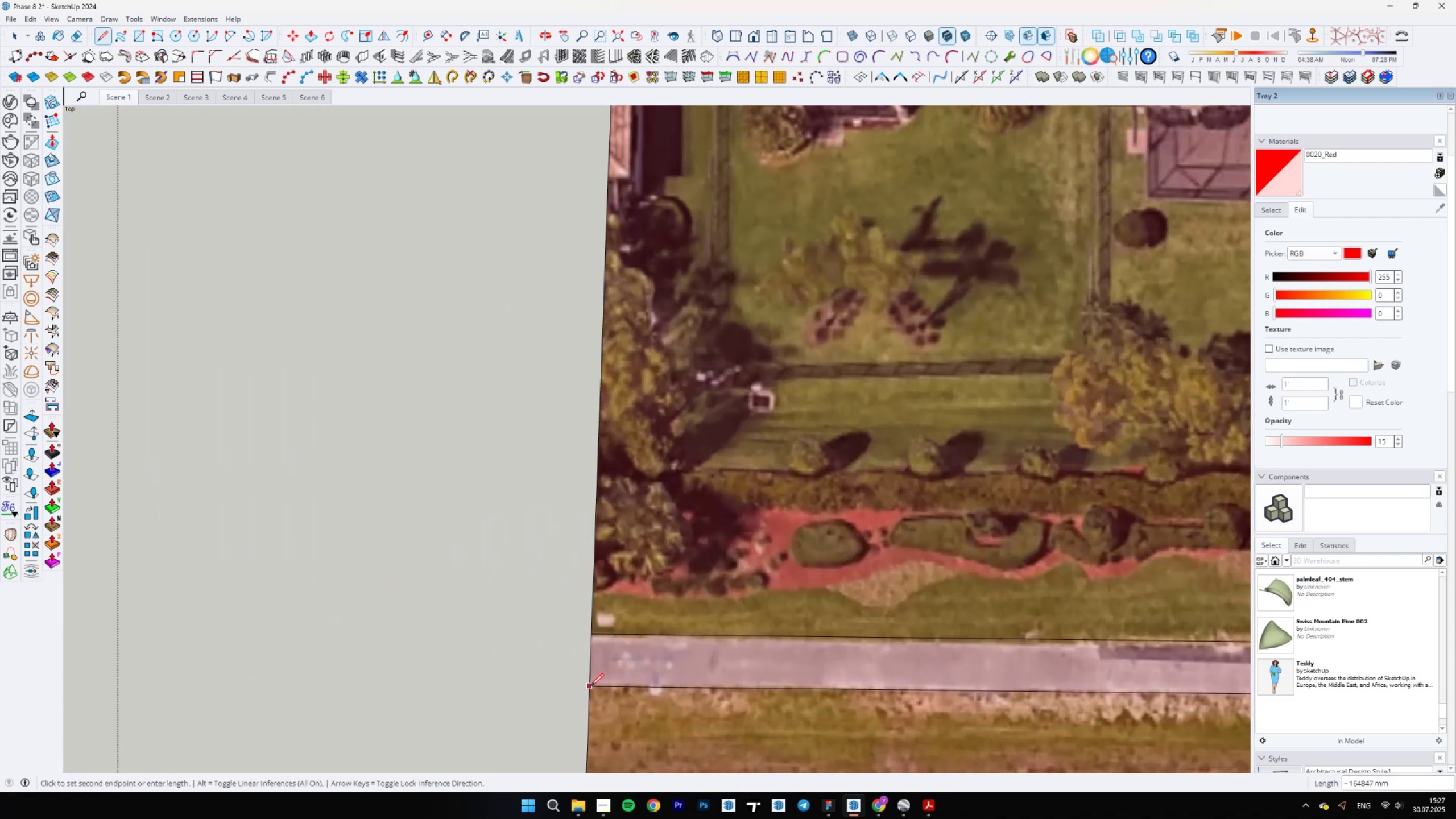 
scroll: coordinate [969, 648], scroll_direction: down, amount: 10.0
 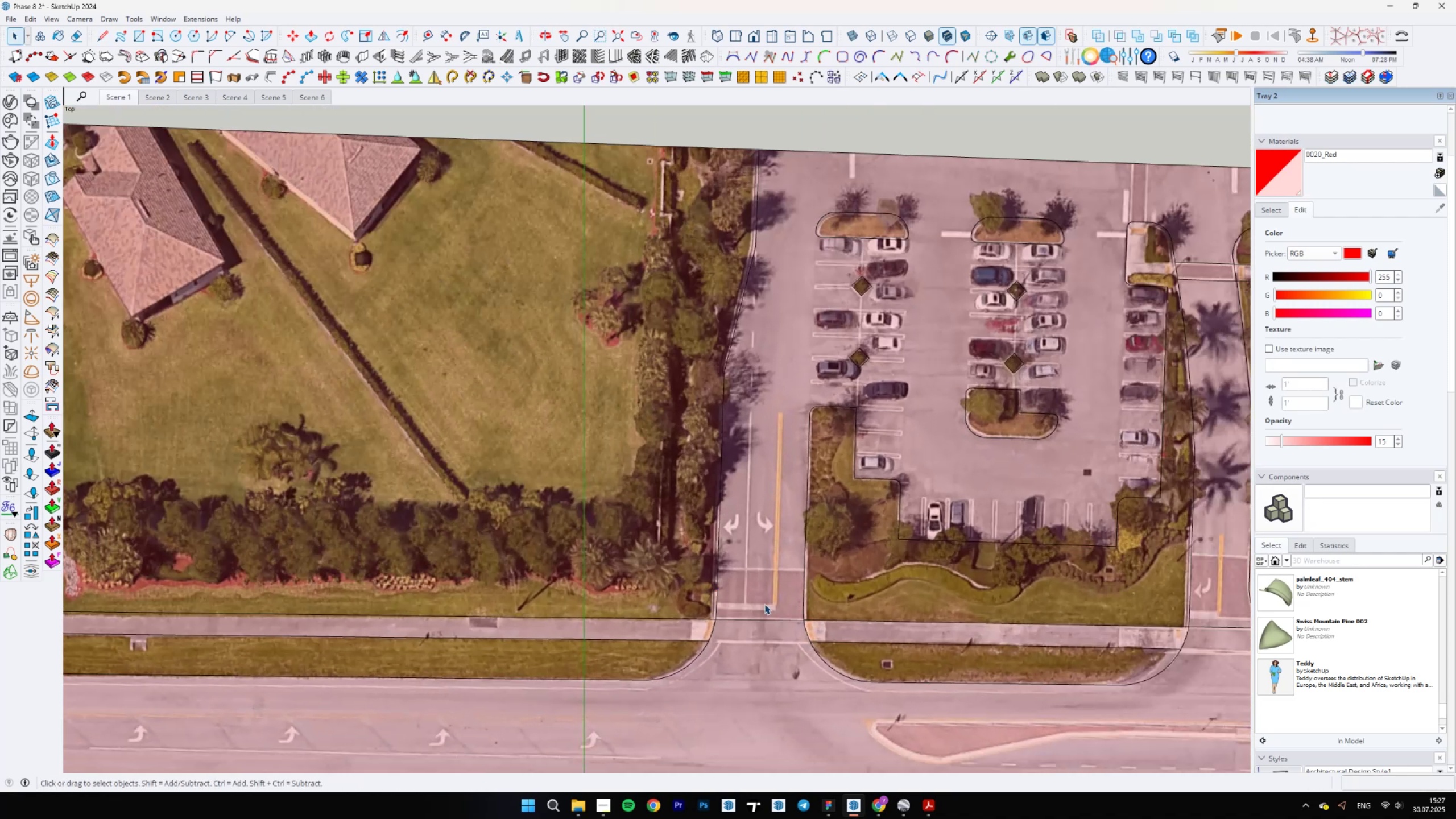 
type( Ee e  )
 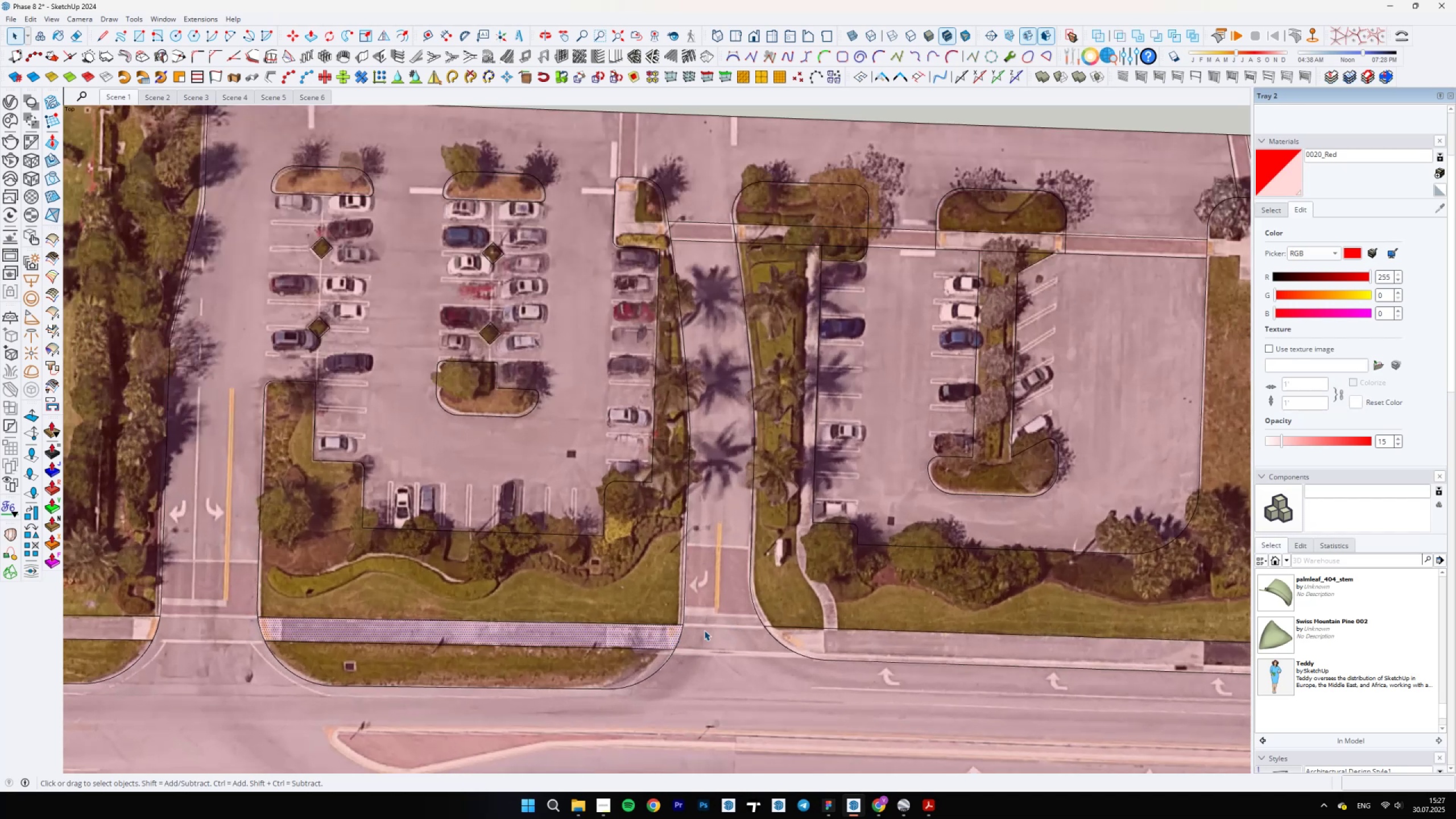 
 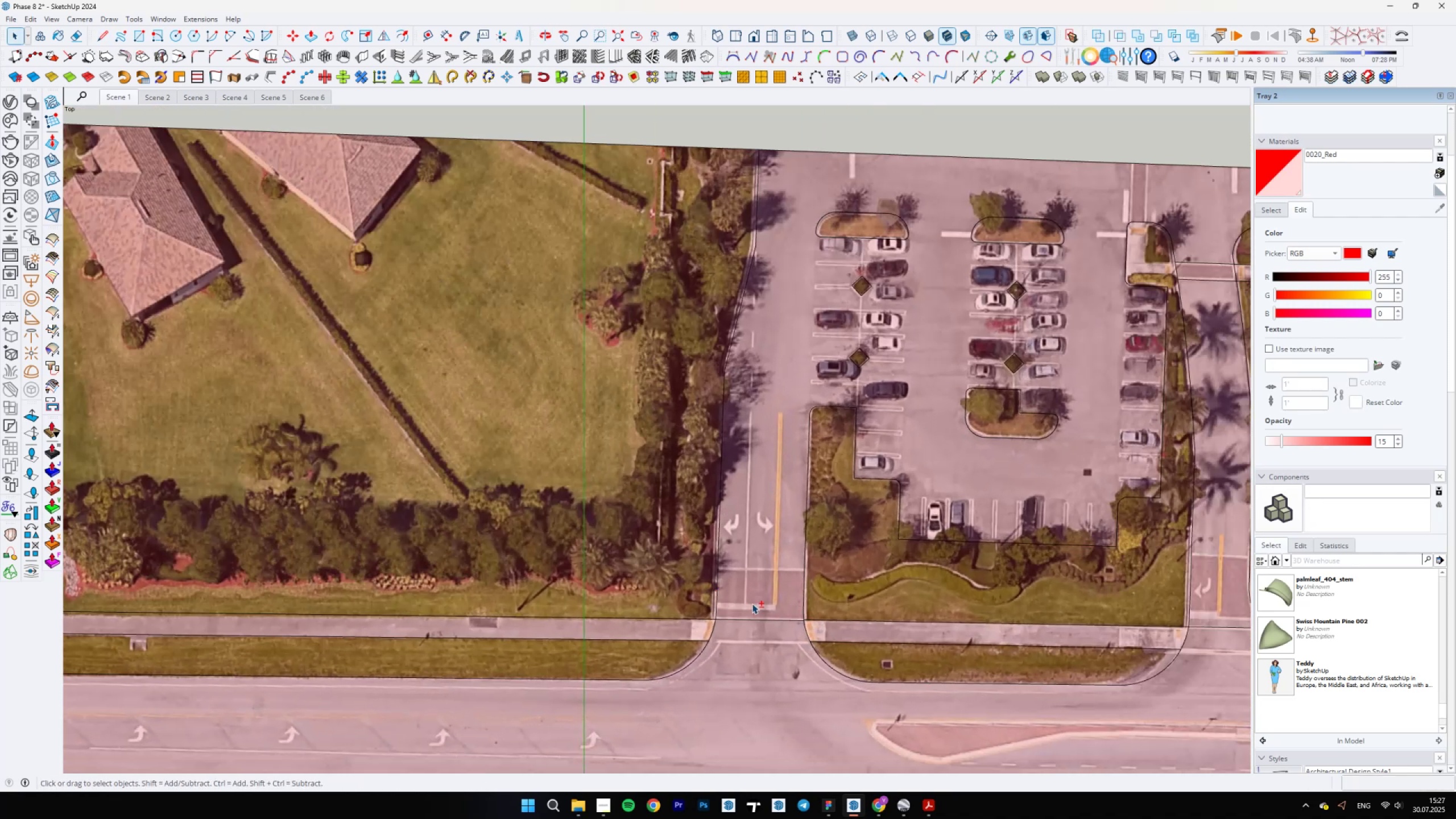 
left_click_drag(start_coordinate=[764, 603], to_coordinate=[762, 642])
 